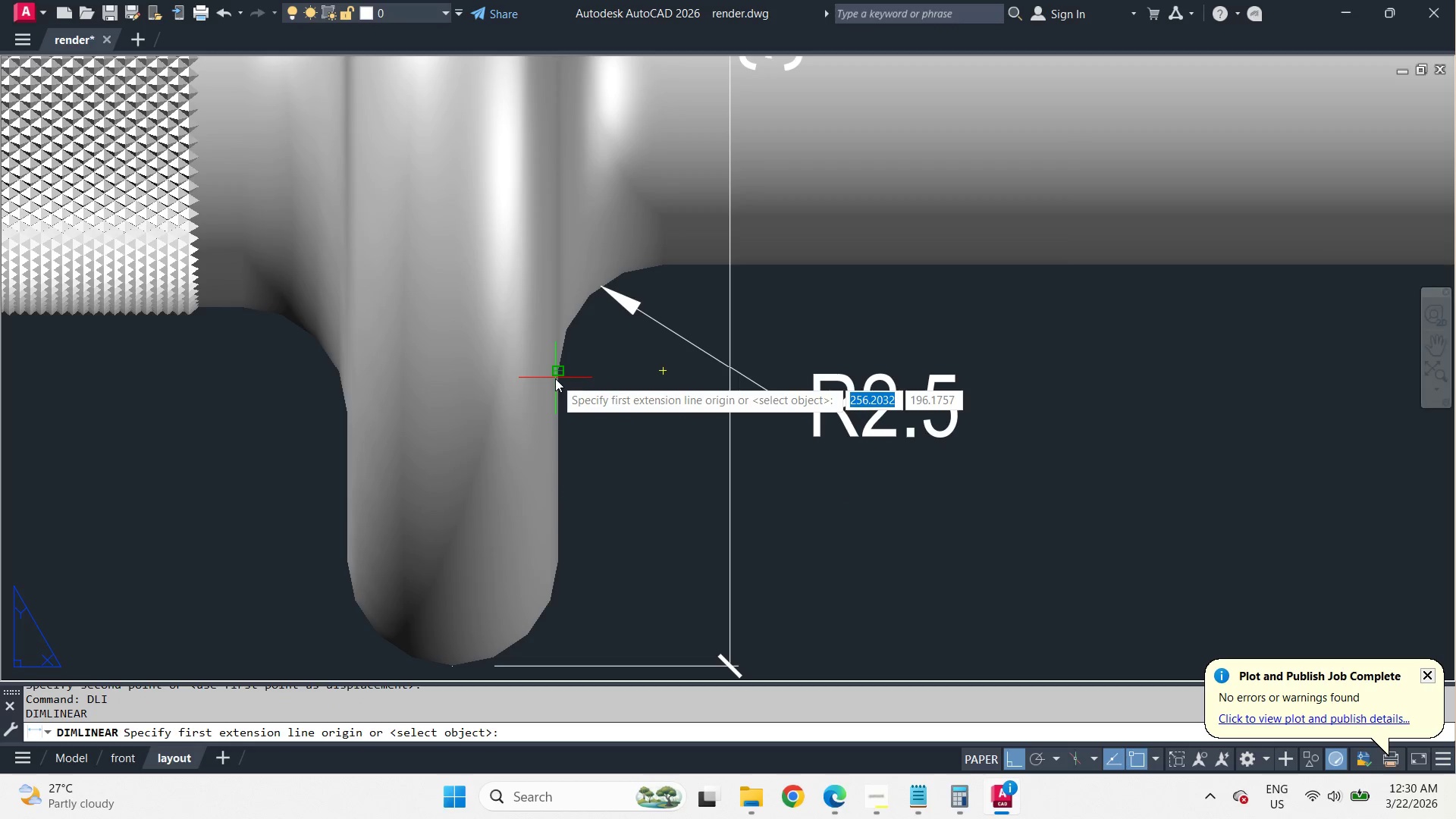 
left_click_drag(start_coordinate=[555, 378], to_coordinate=[562, 369])
 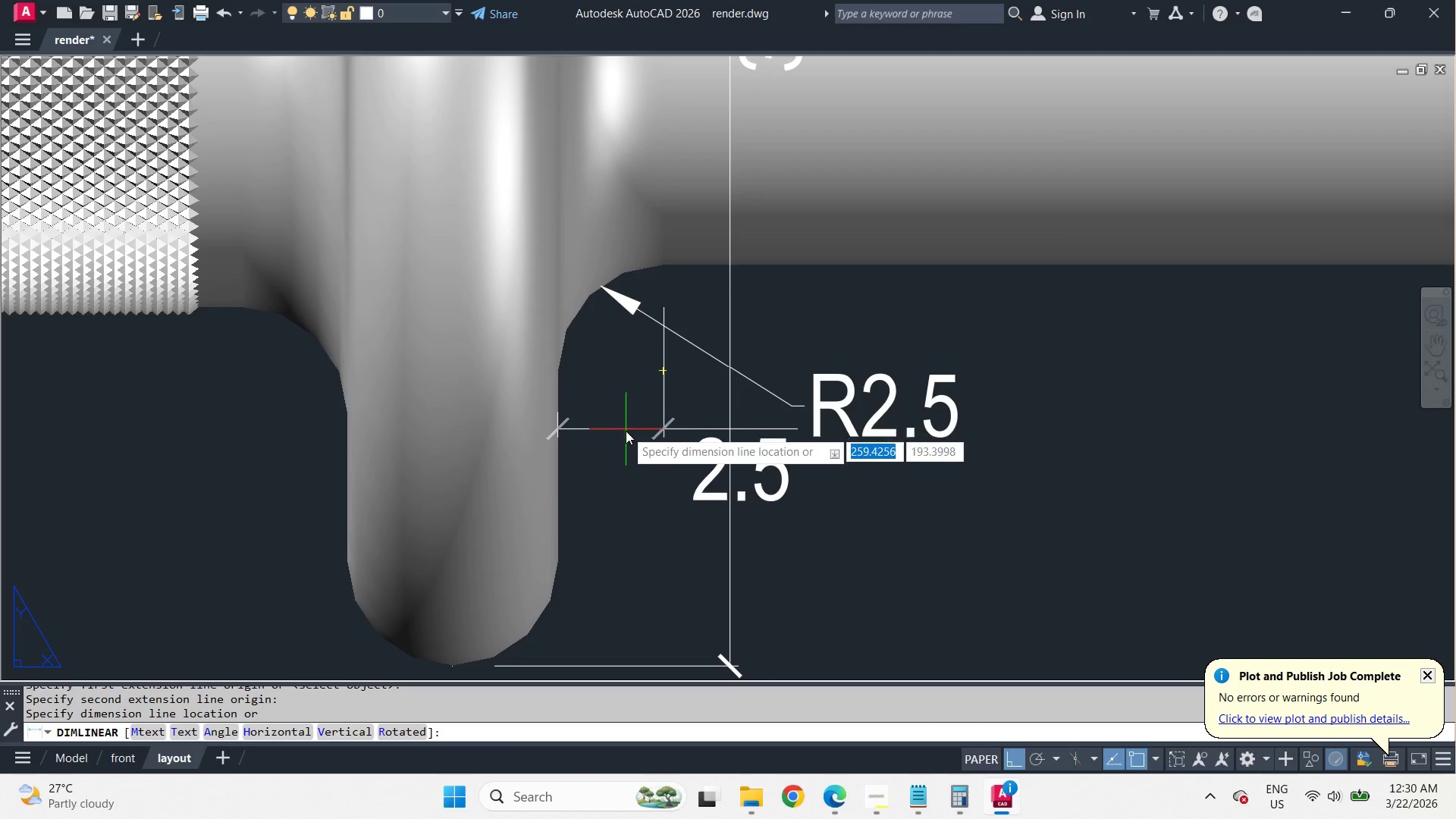 
scroll: coordinate [631, 451], scroll_direction: down, amount: 3.0
 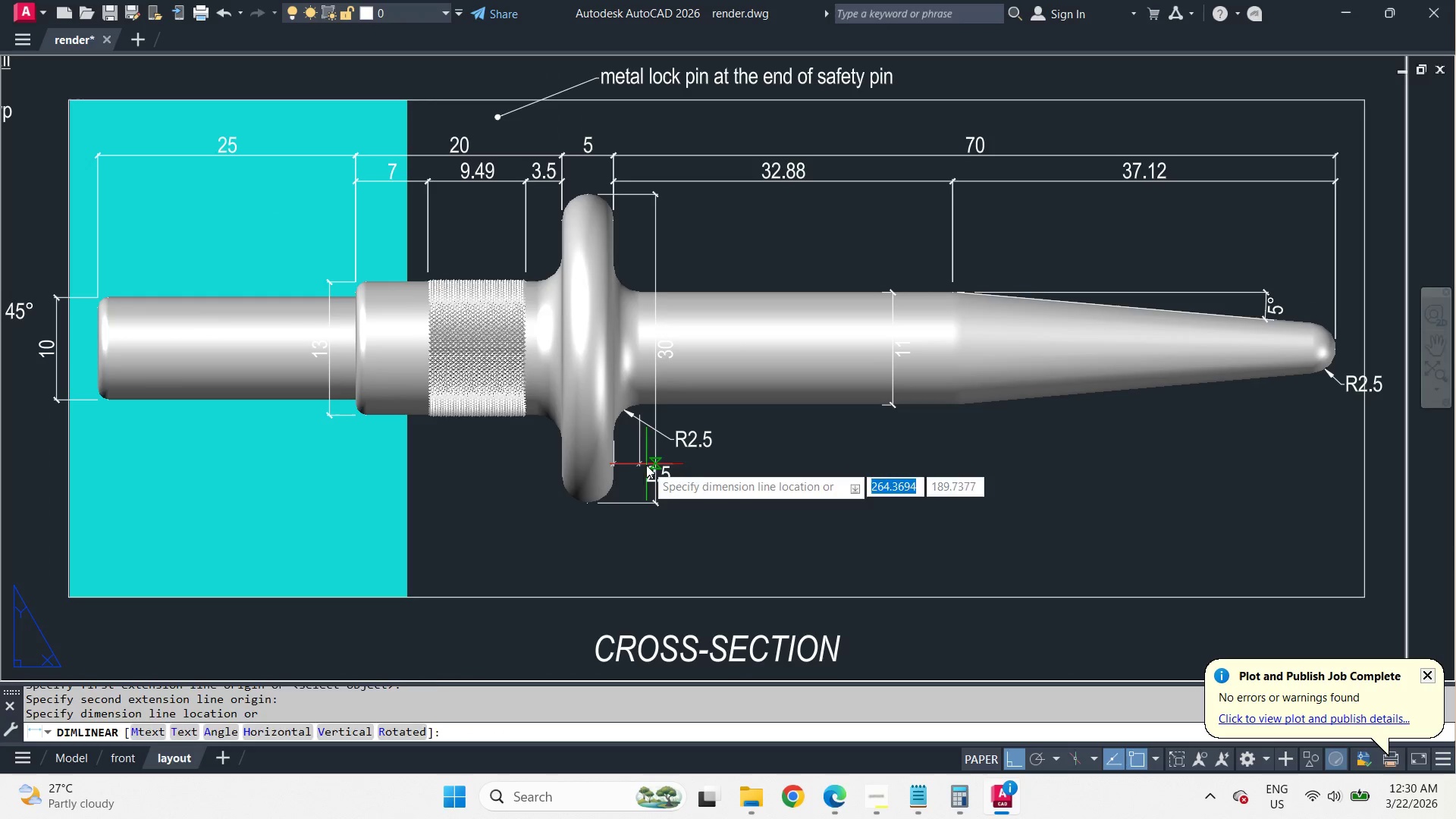 
key(Escape)
 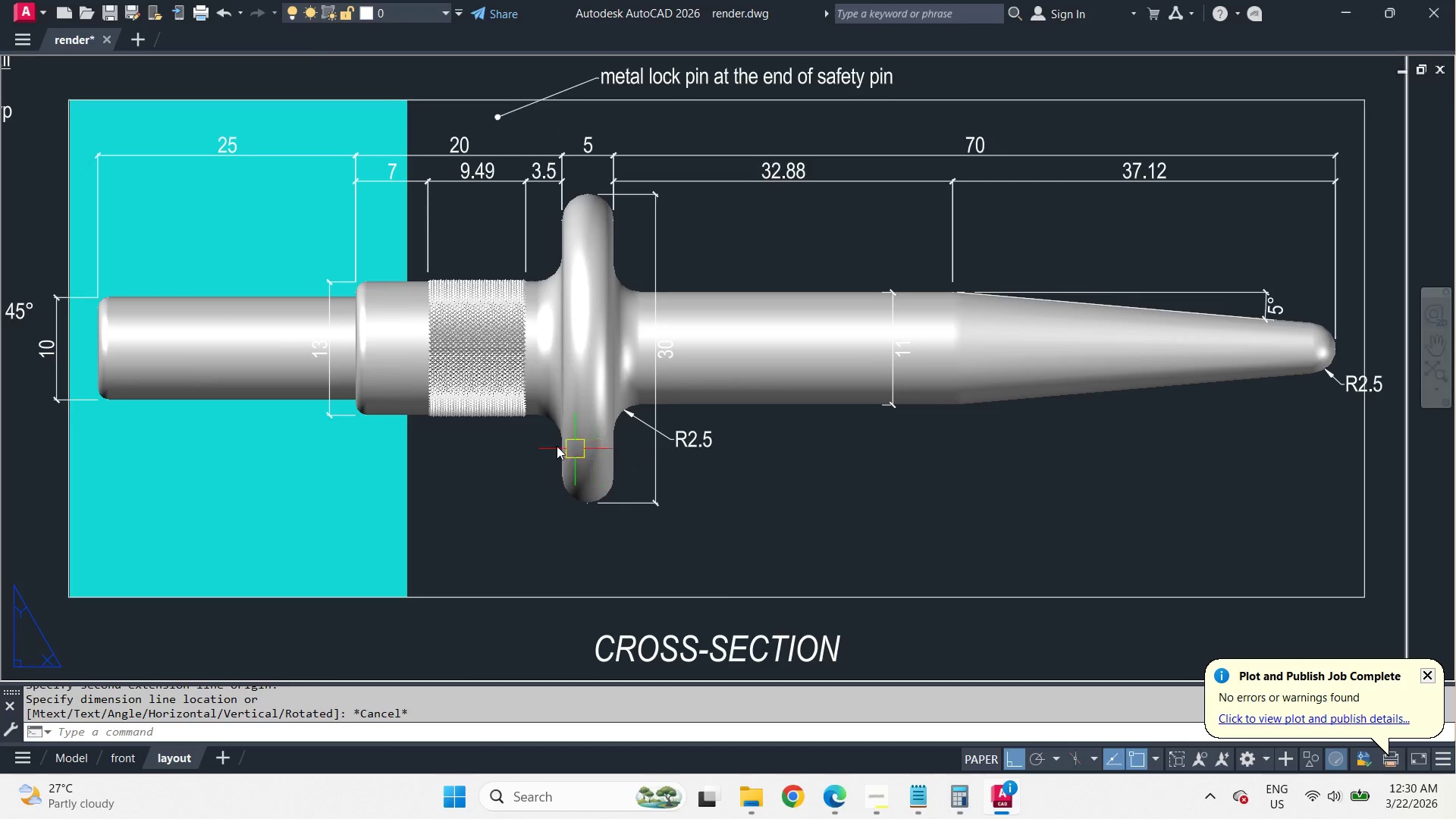 
scroll: coordinate [554, 444], scroll_direction: up, amount: 3.0
 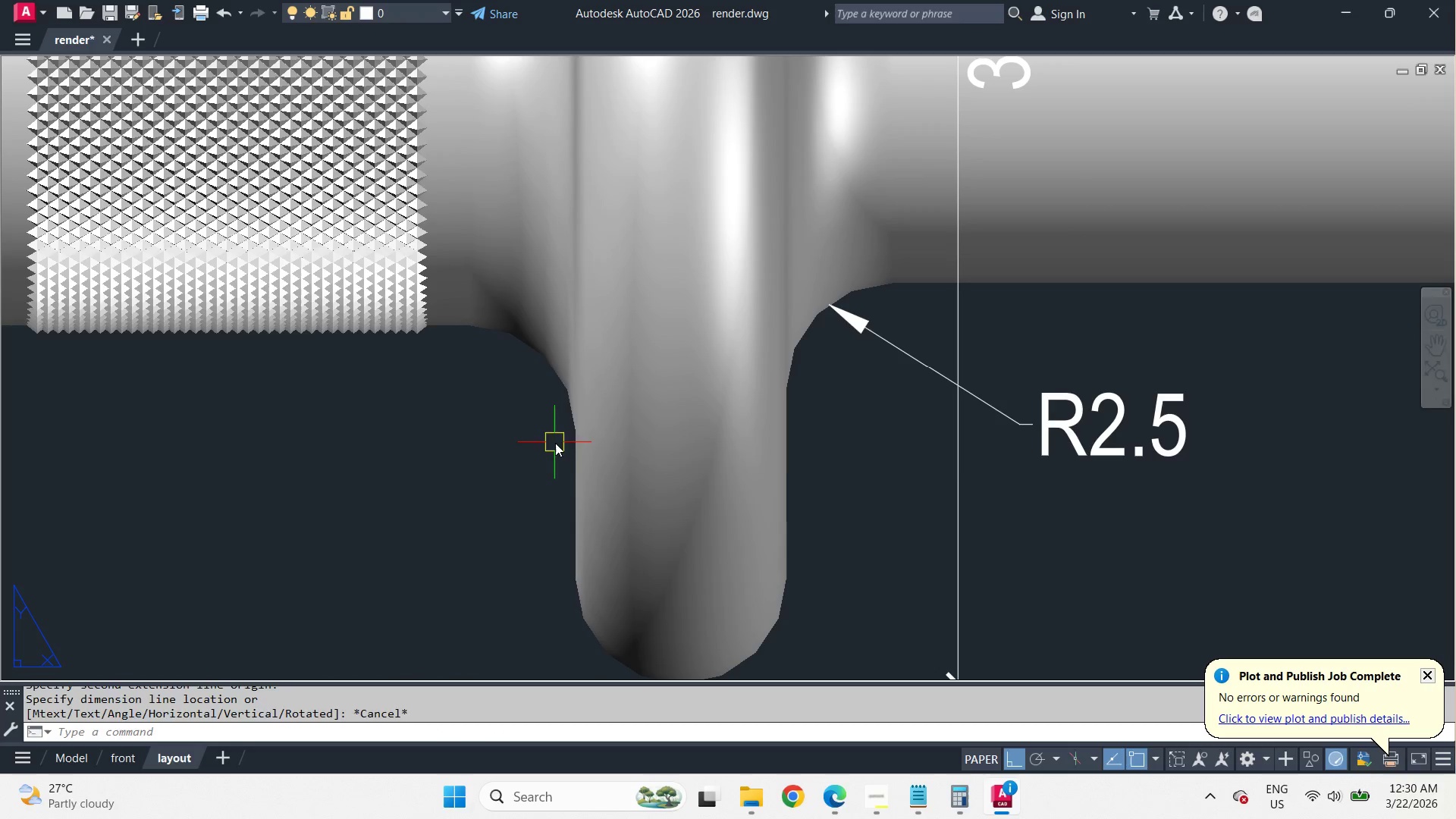 
key(Space)
 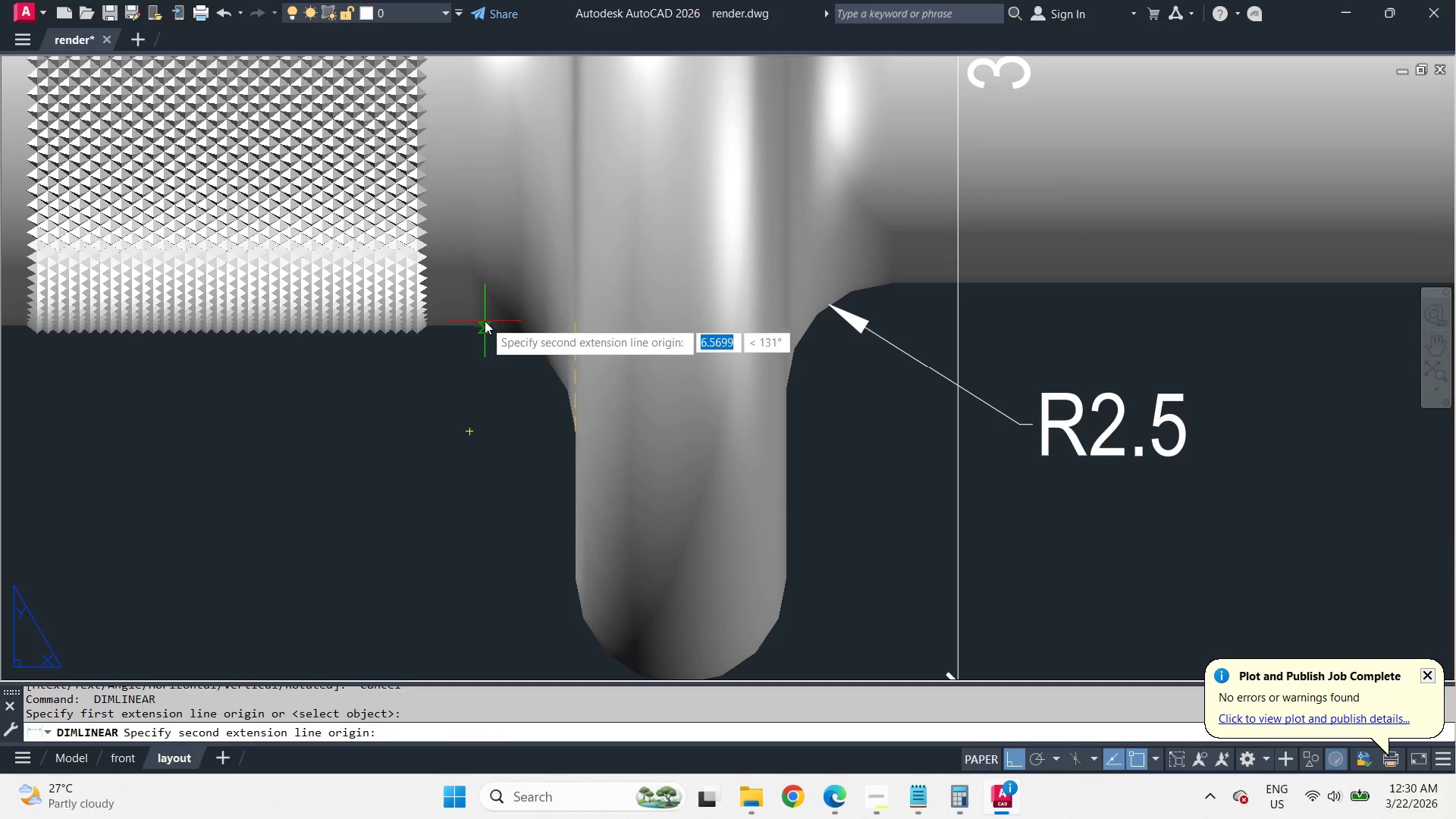 
left_click_drag(start_coordinate=[472, 319], to_coordinate=[479, 378])
 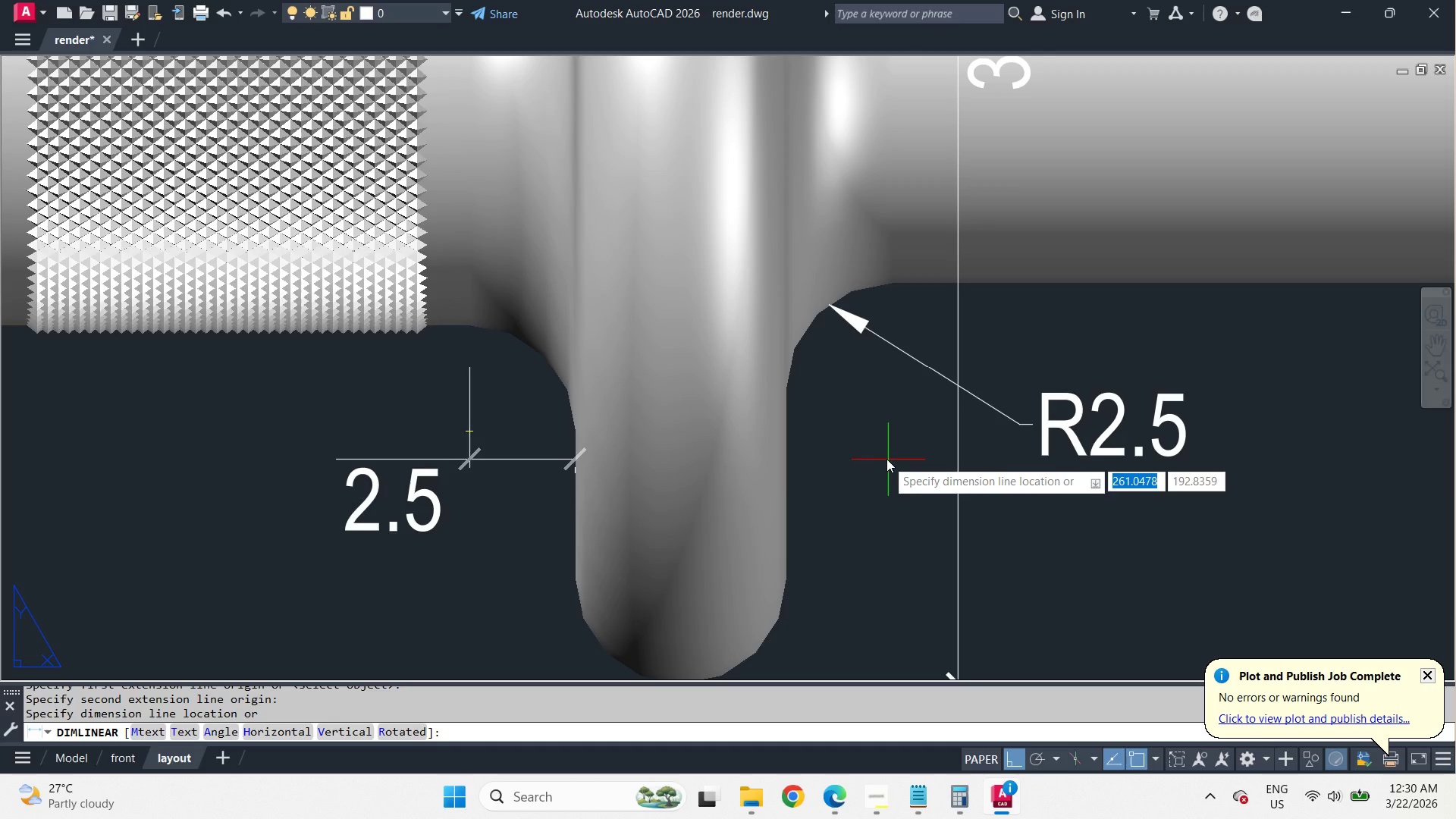 
key(Escape)
 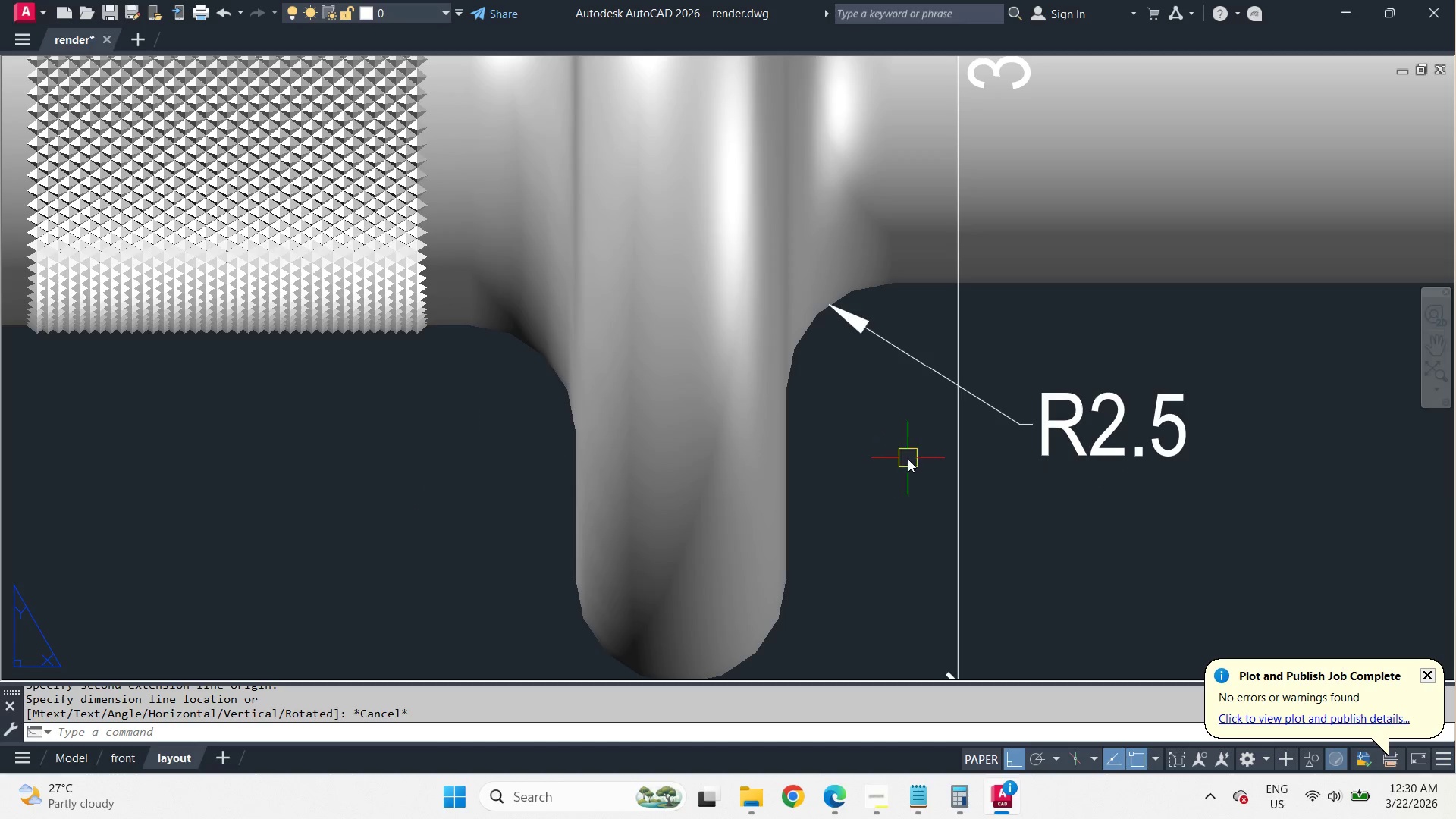 
scroll: coordinate [914, 466], scroll_direction: down, amount: 3.0
 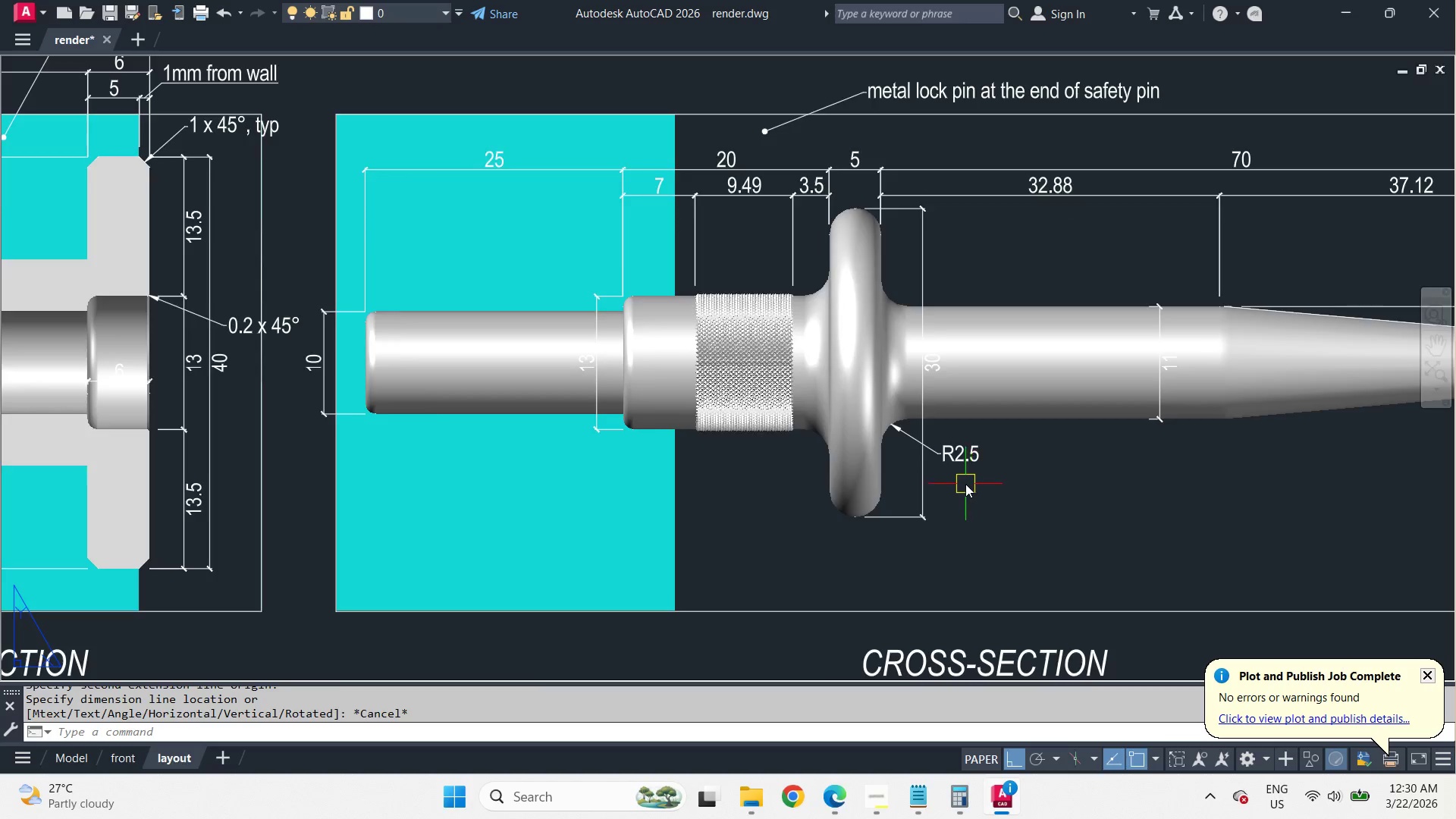 
scroll: coordinate [962, 480], scroll_direction: up, amount: 1.0
 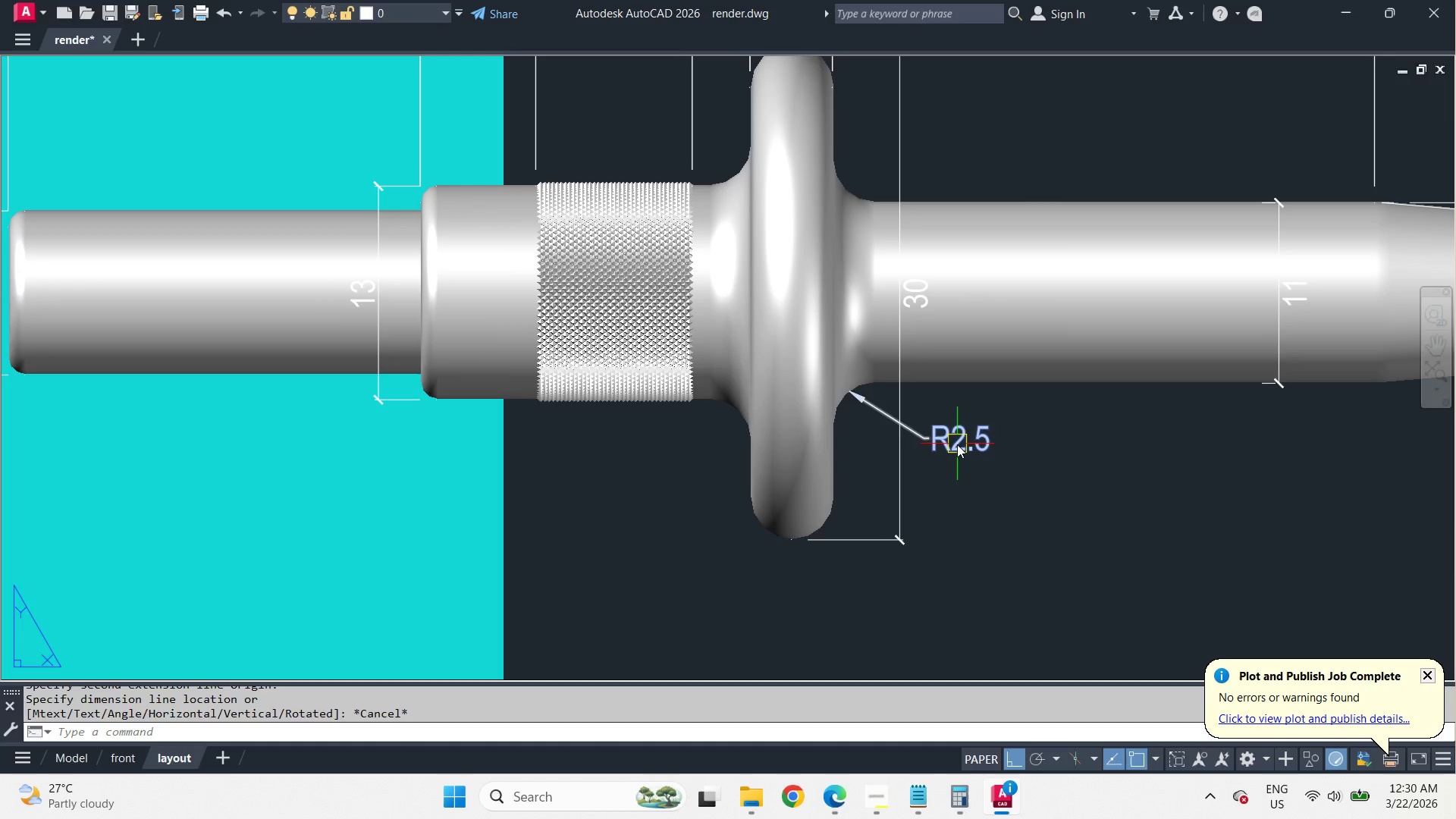 
left_click([957, 444])
 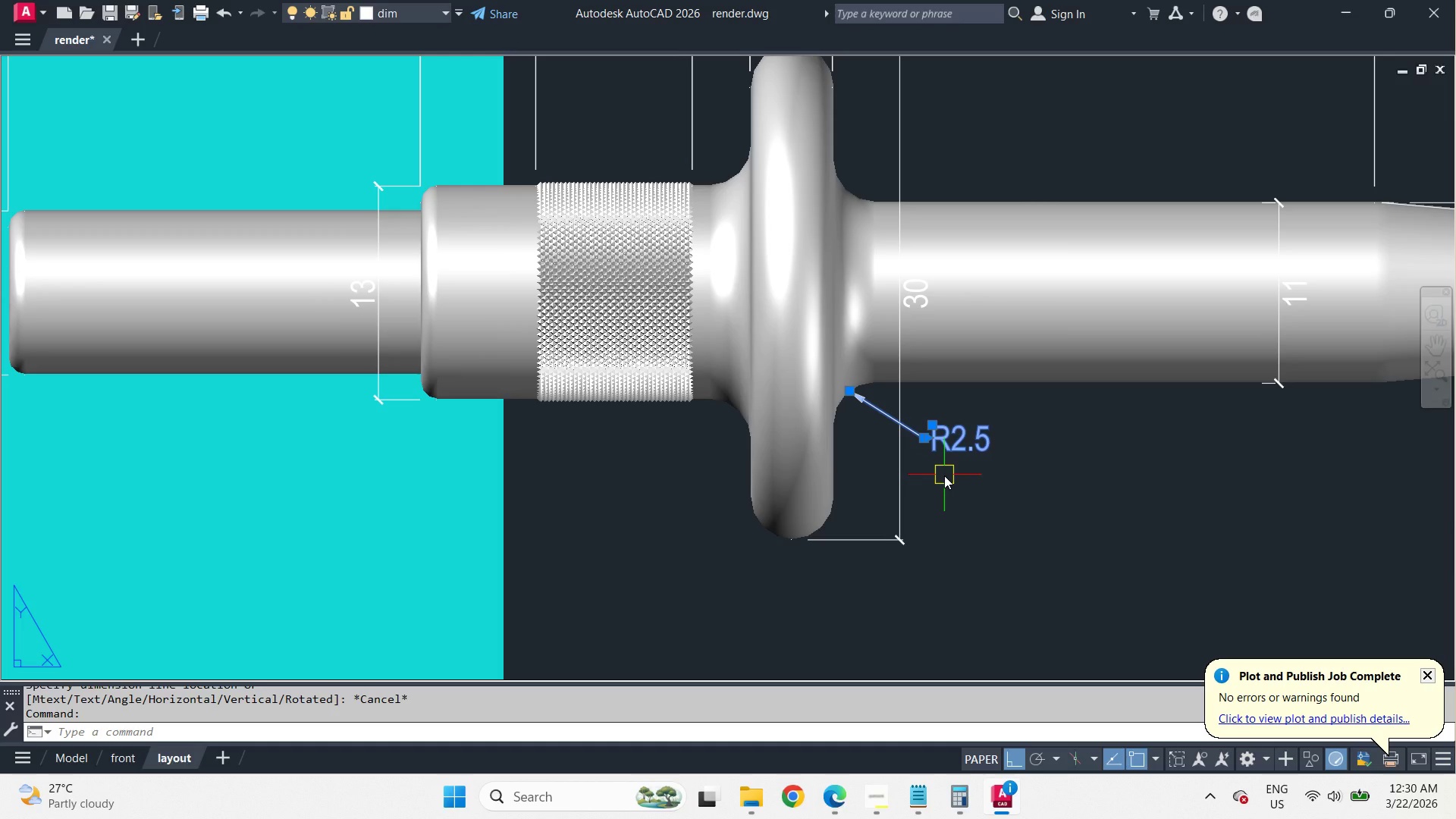 
type(mi )
 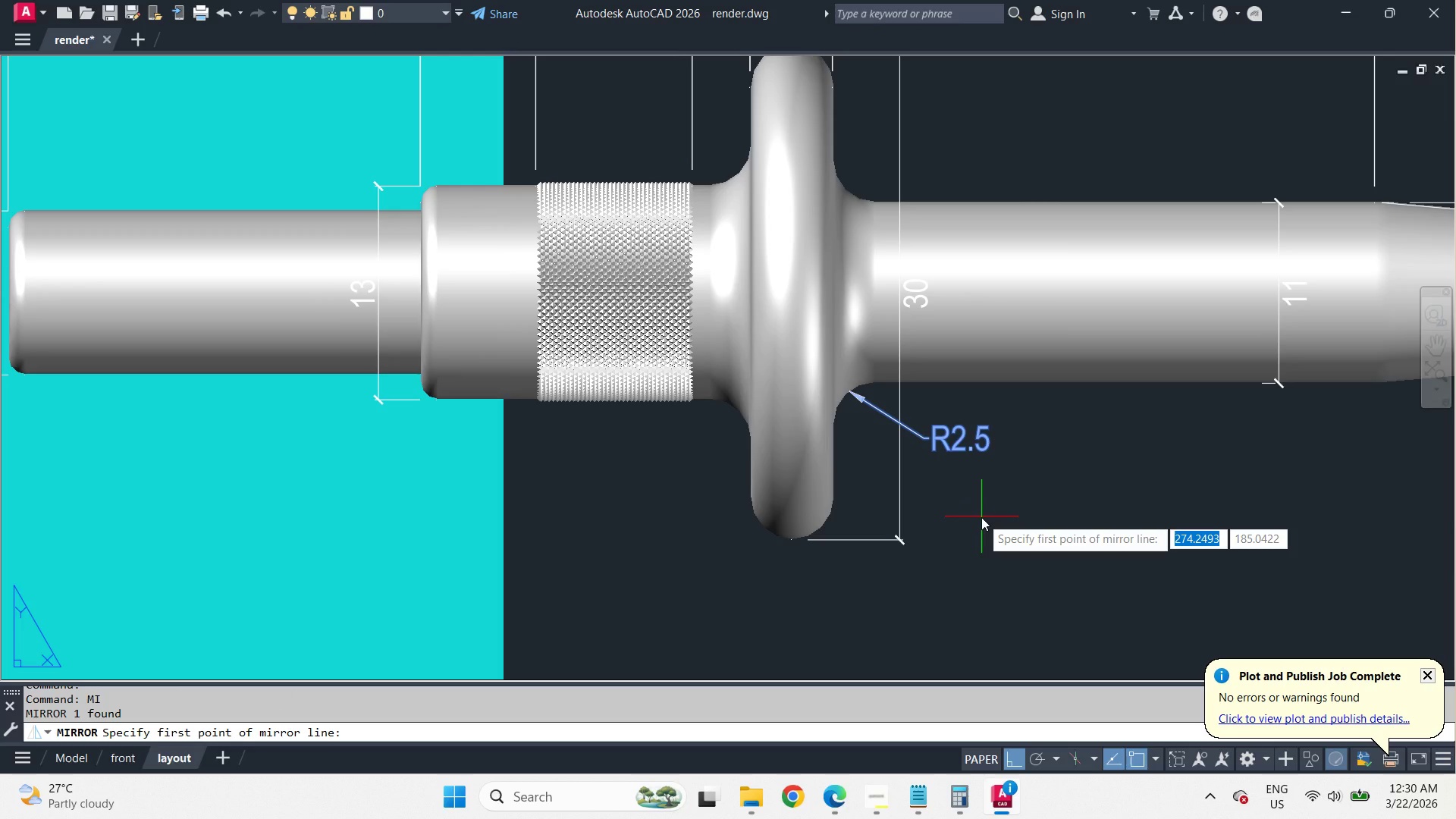 
left_click([895, 496])
 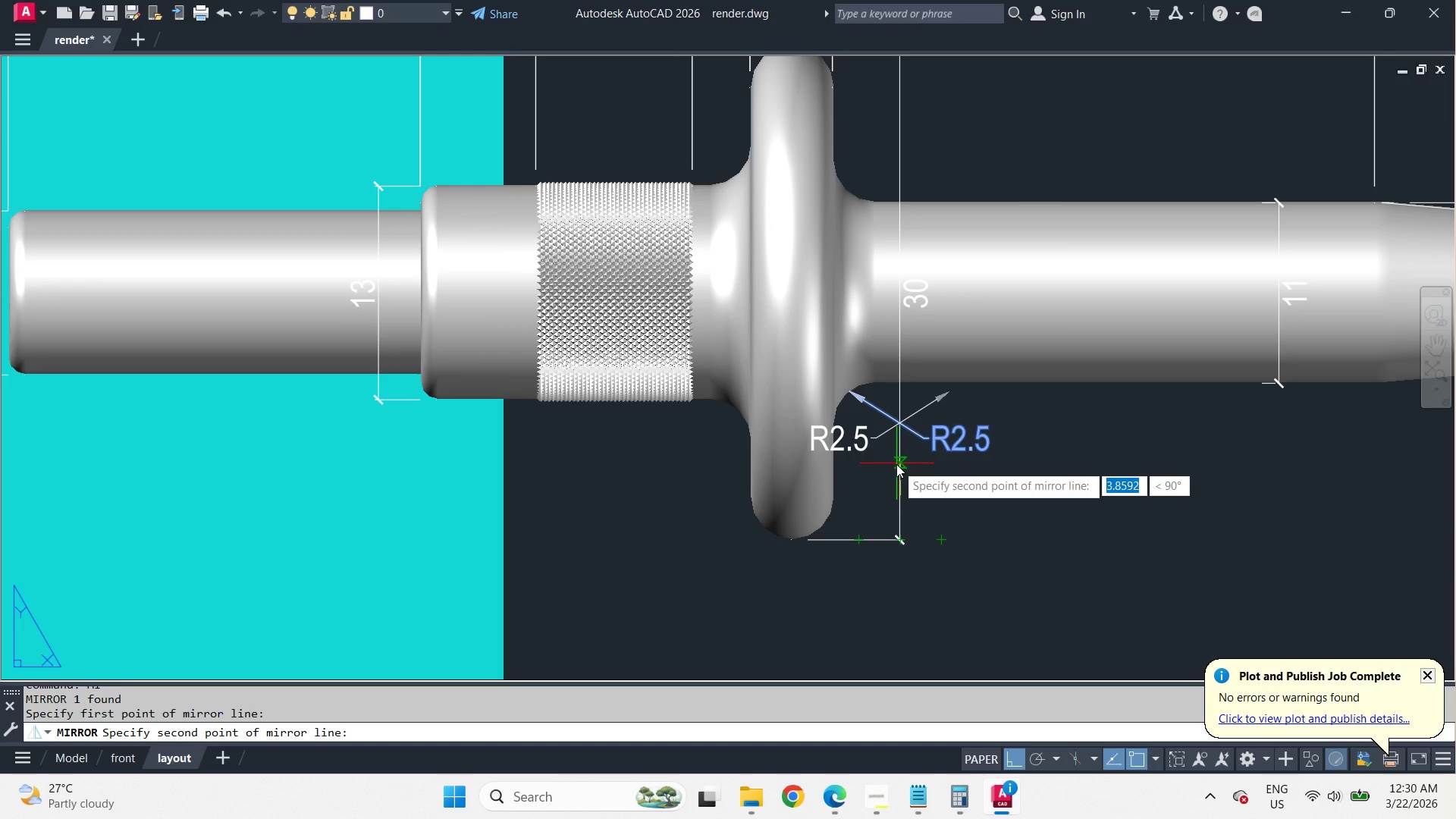 
left_click([896, 464])
 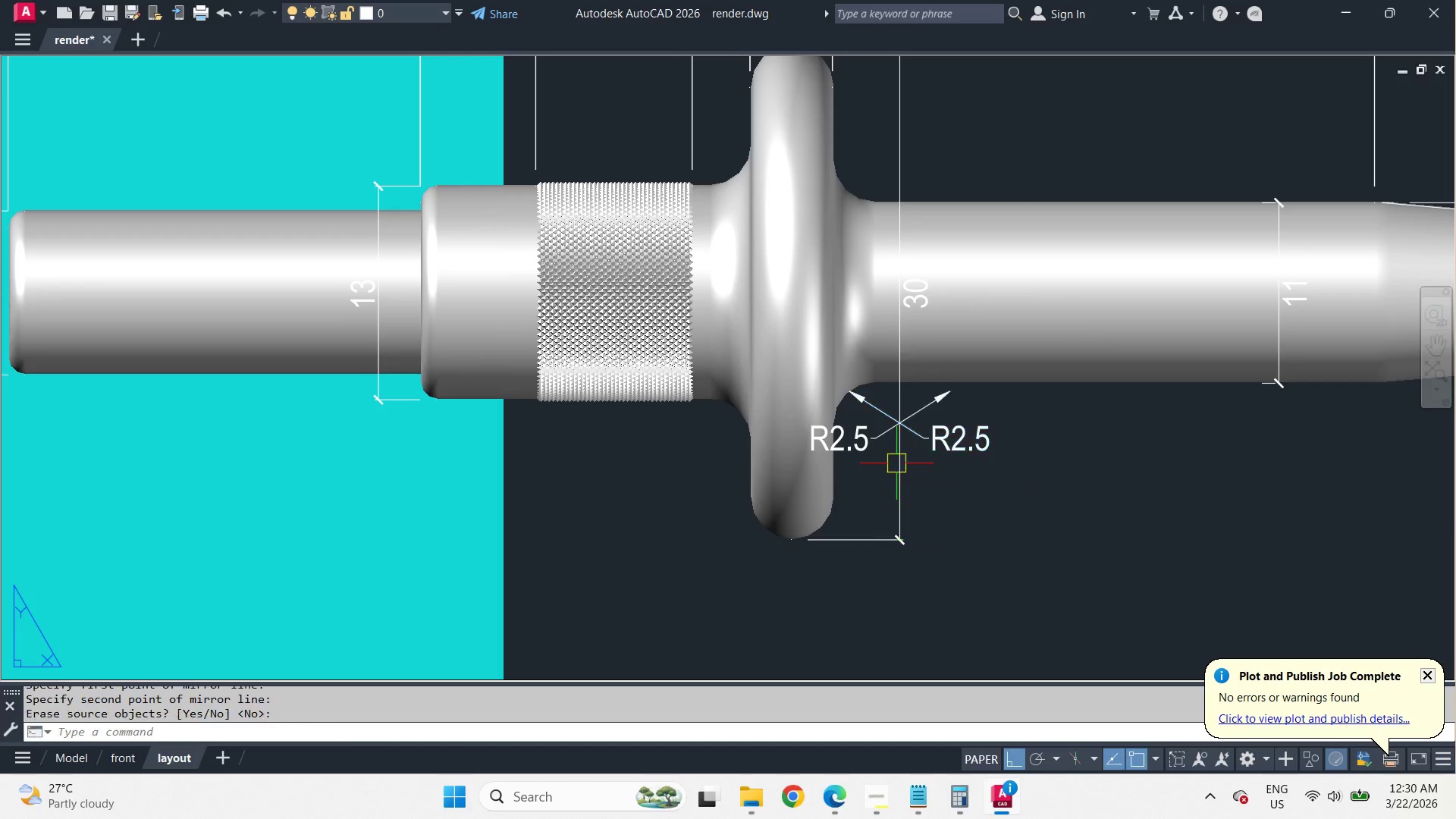 
key(Space)
 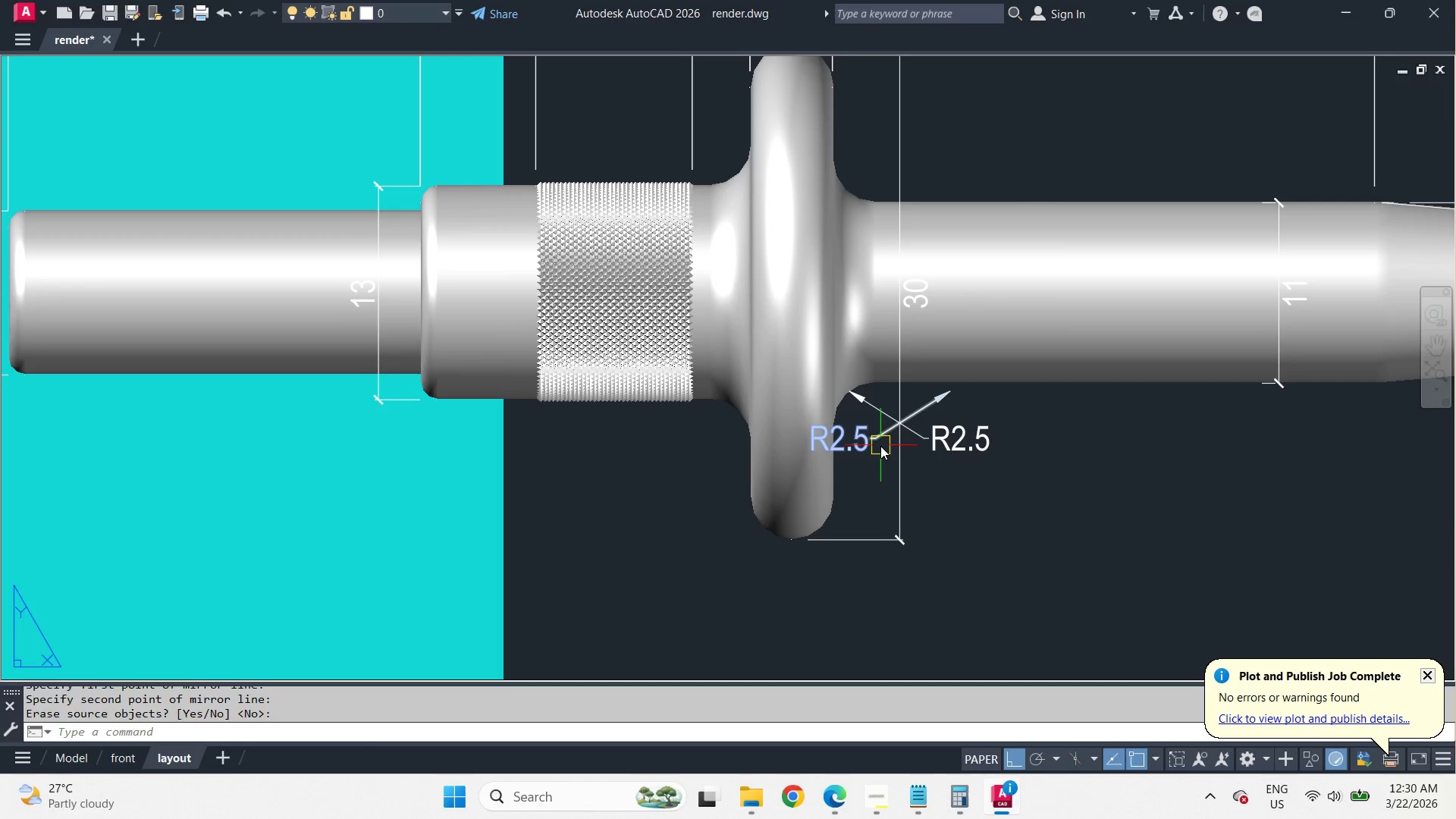 
left_click([880, 445])
 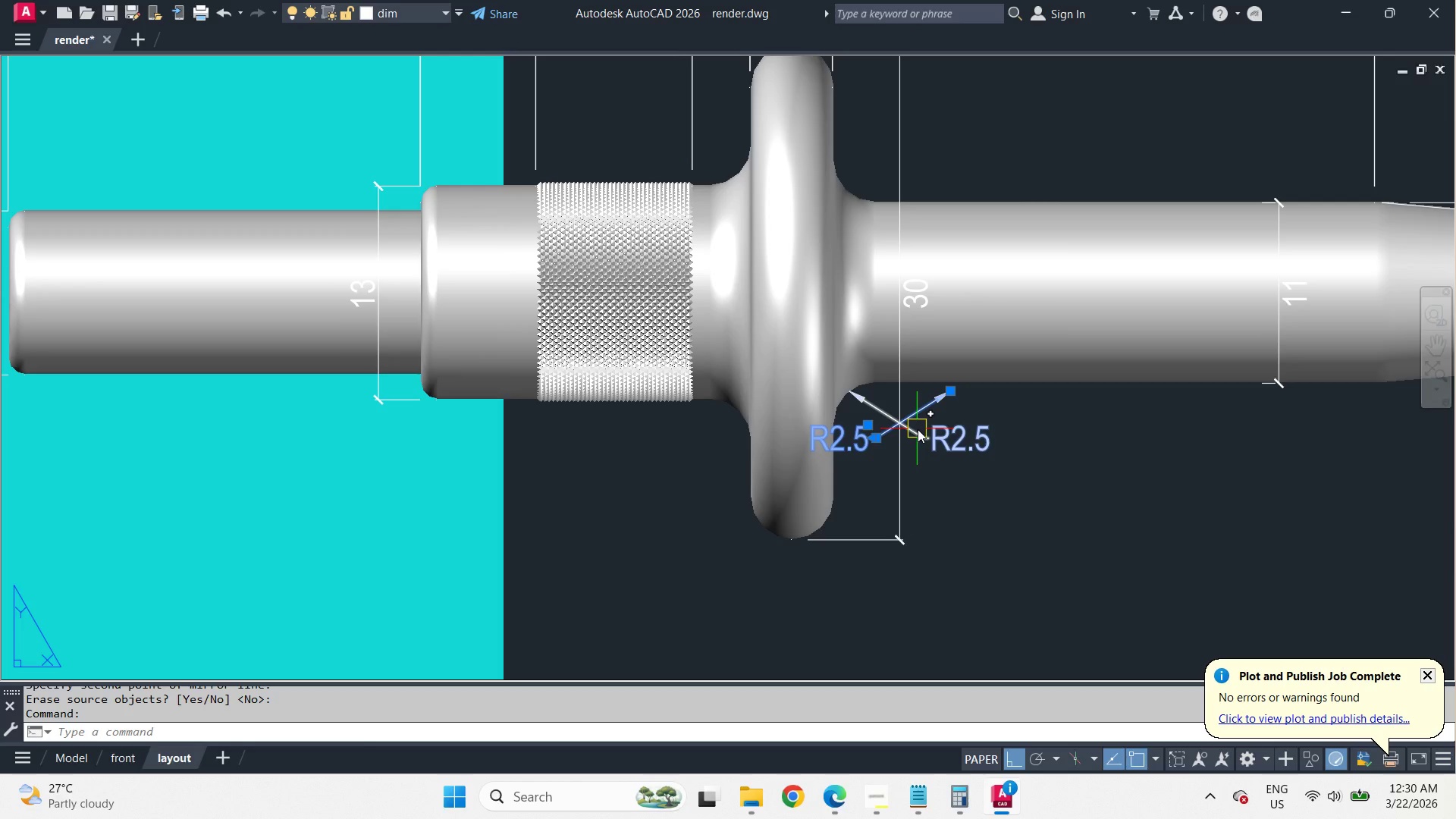 
key(M)
 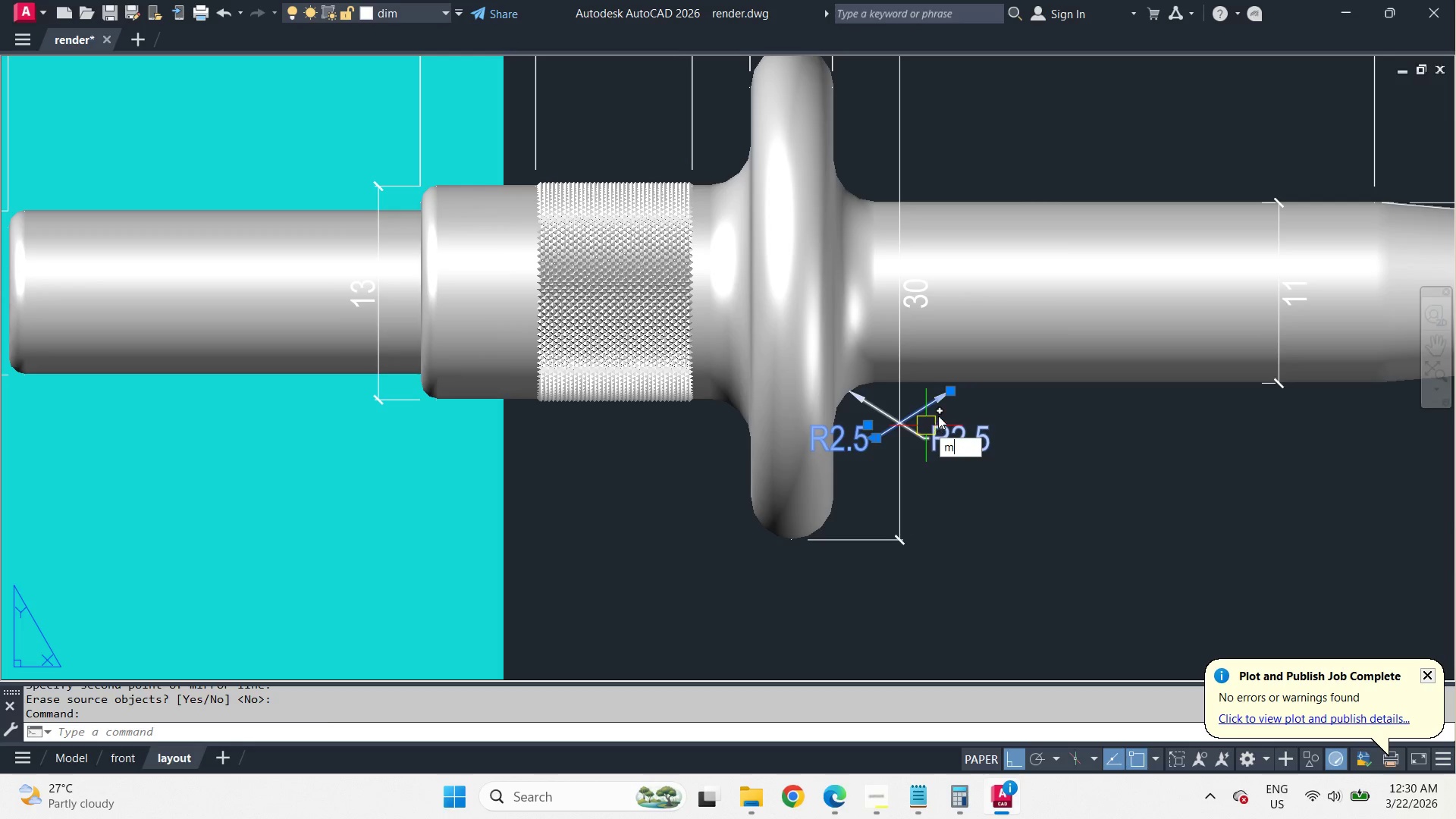 
key(Space)
 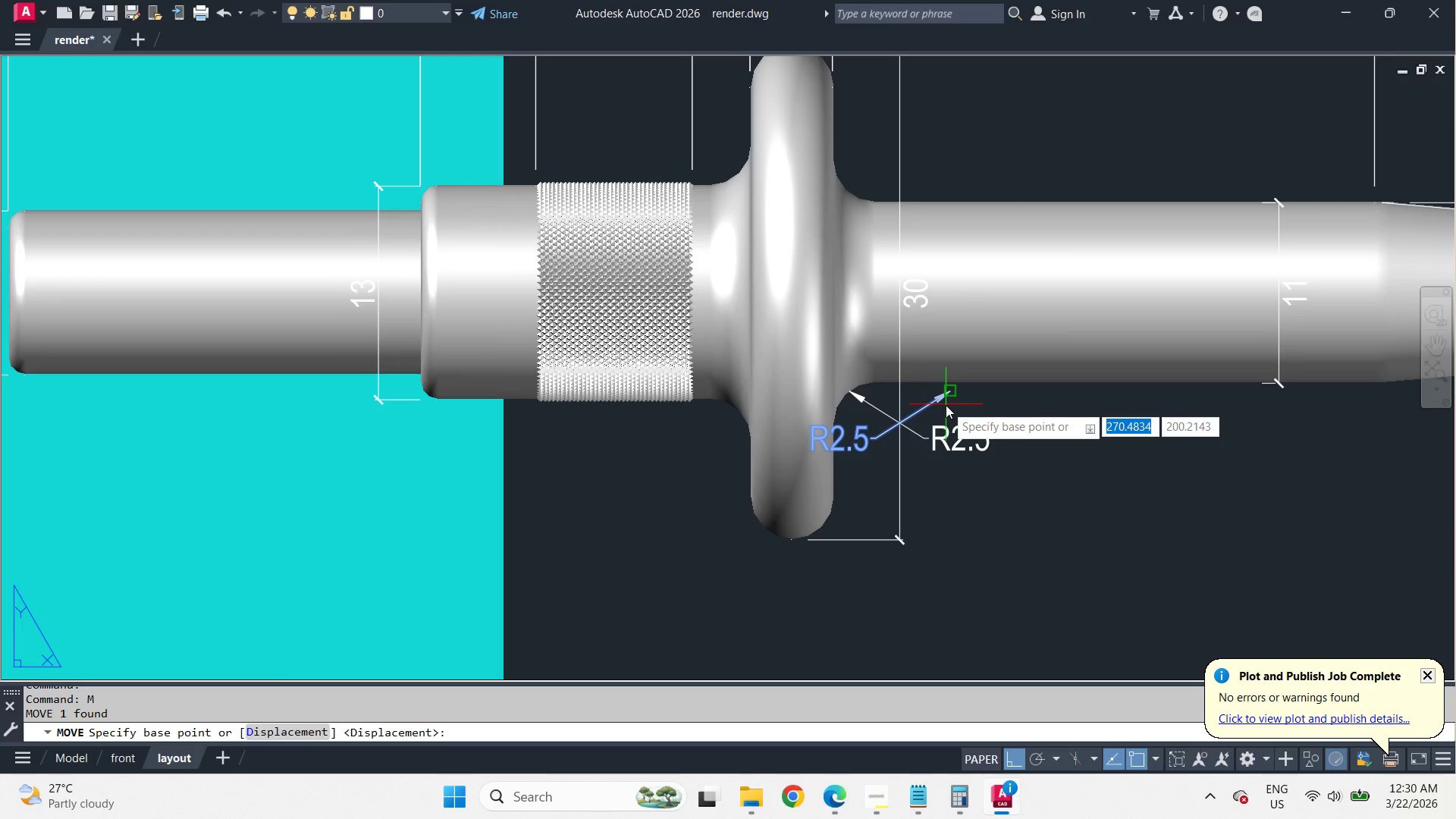 
left_click([946, 405])
 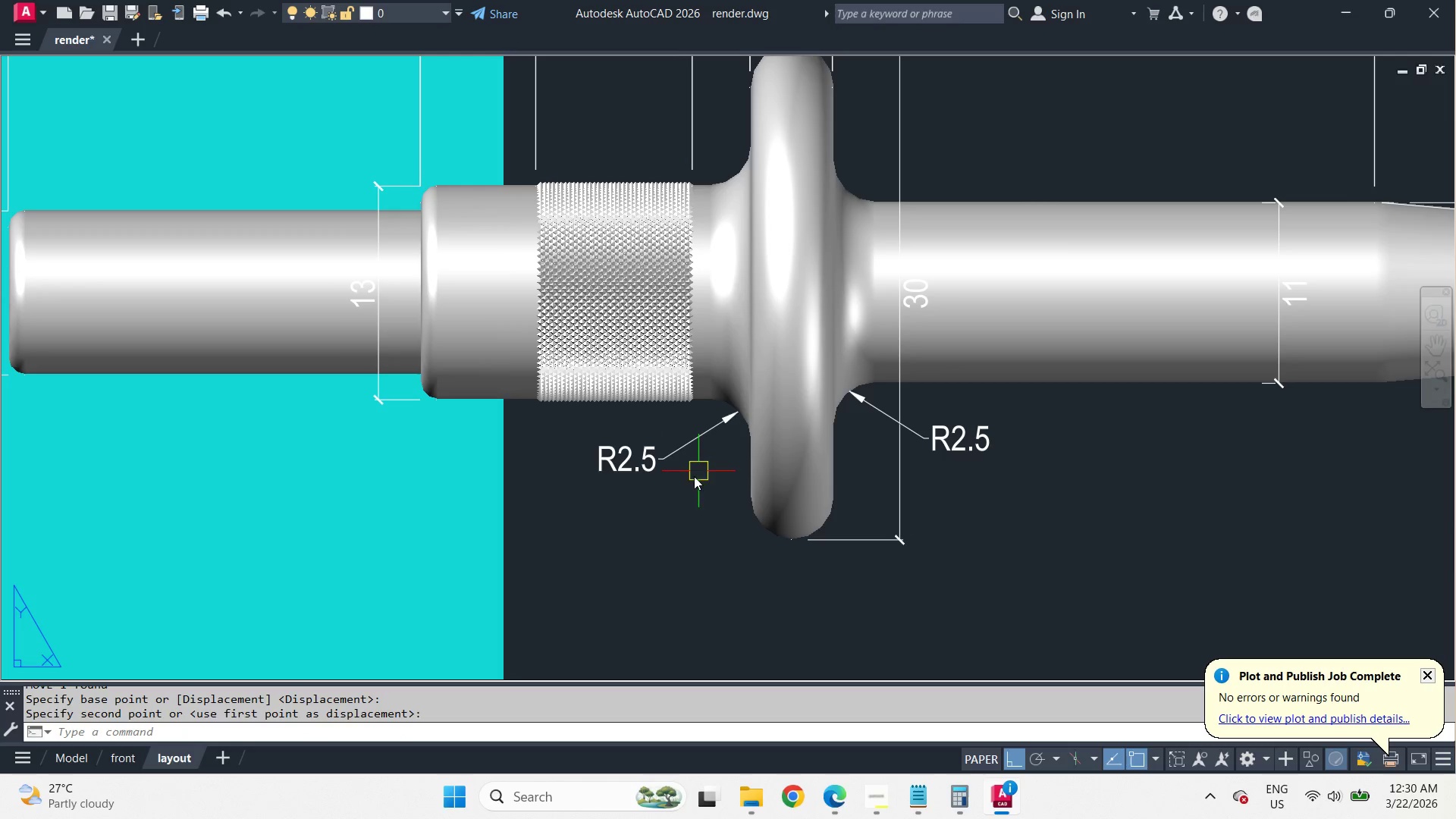 
key(Space)
 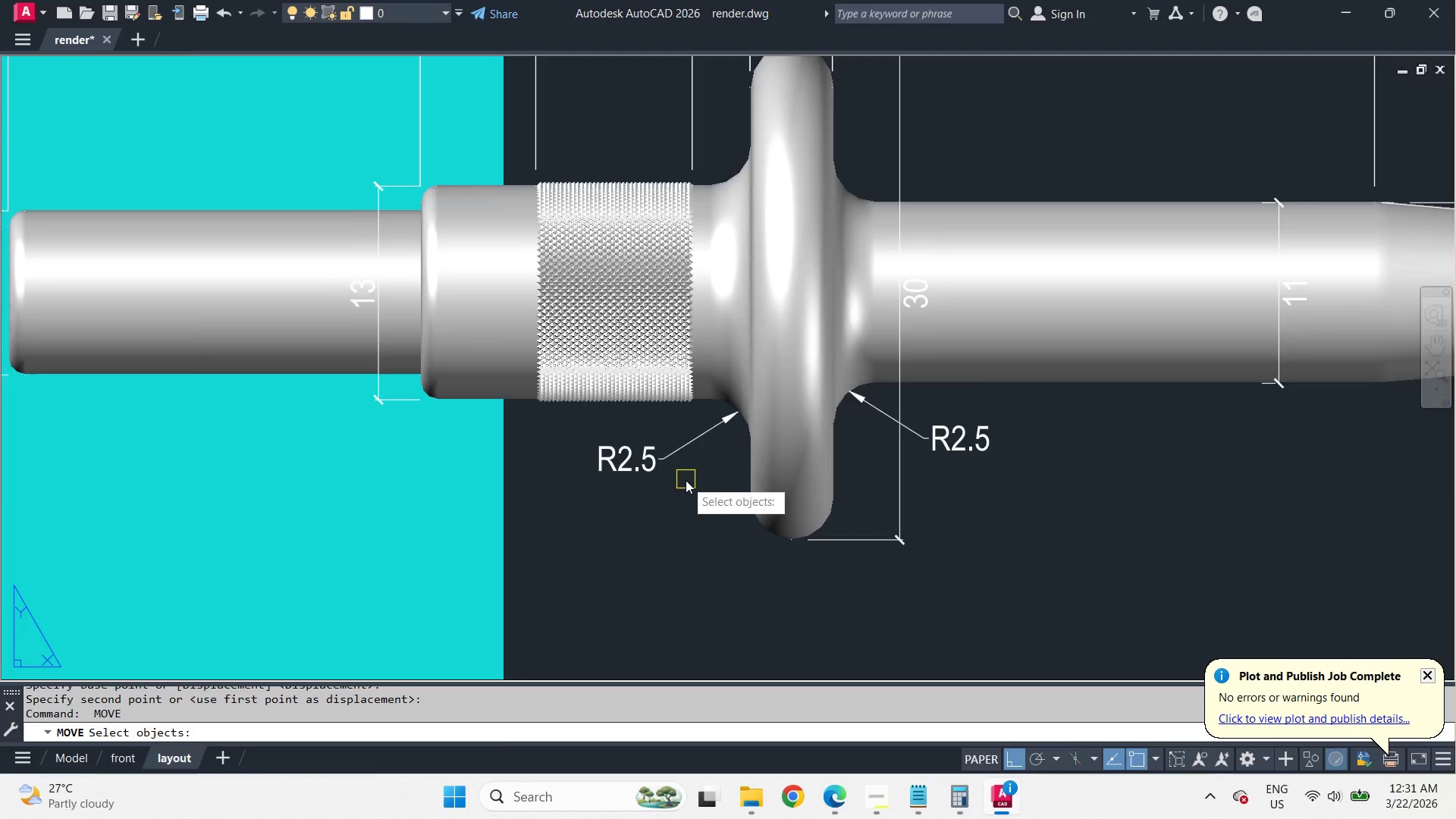 
scroll: coordinate [685, 480], scroll_direction: up, amount: 2.0
 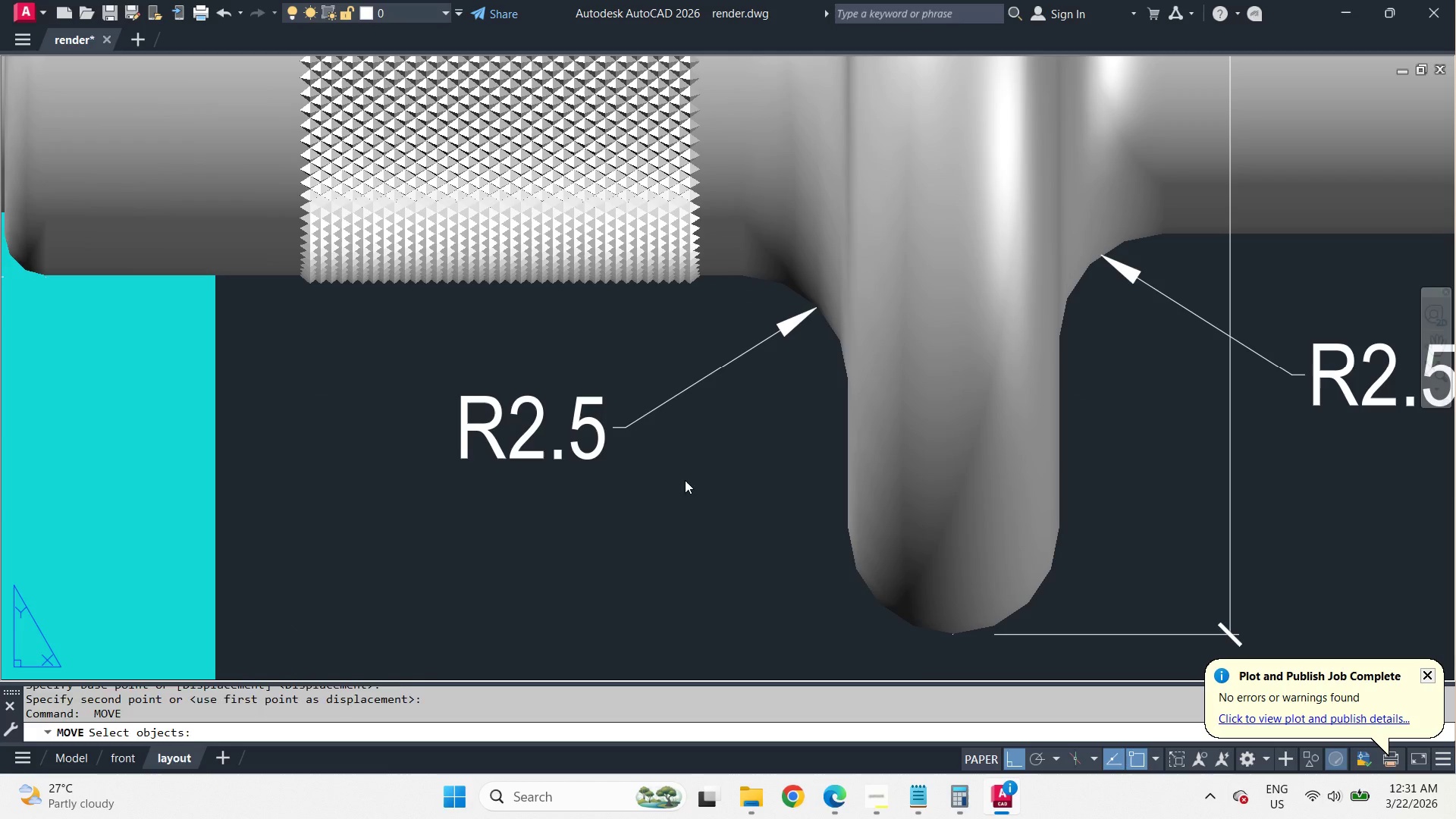 
key(Space)
 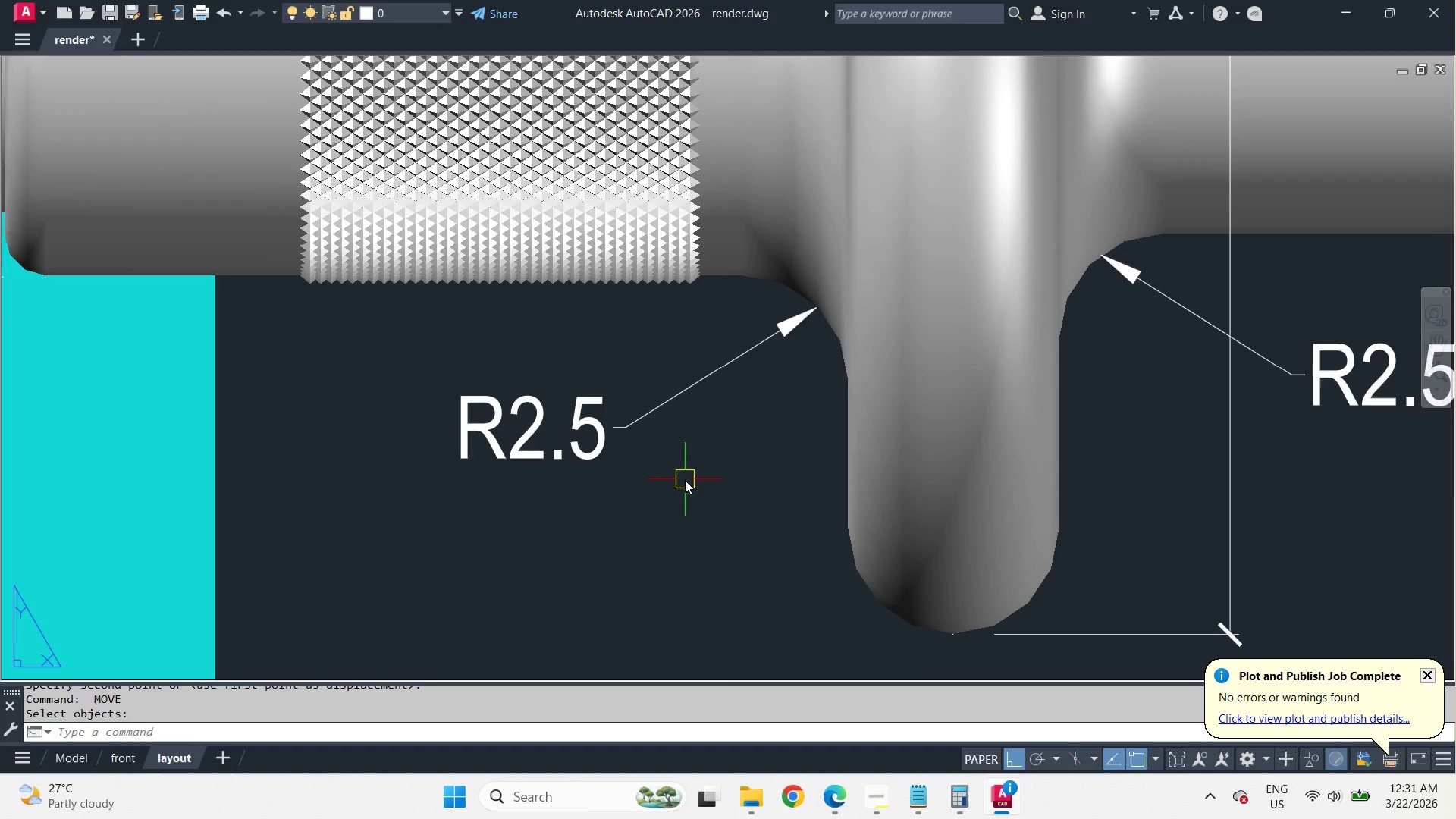 
key(S)
 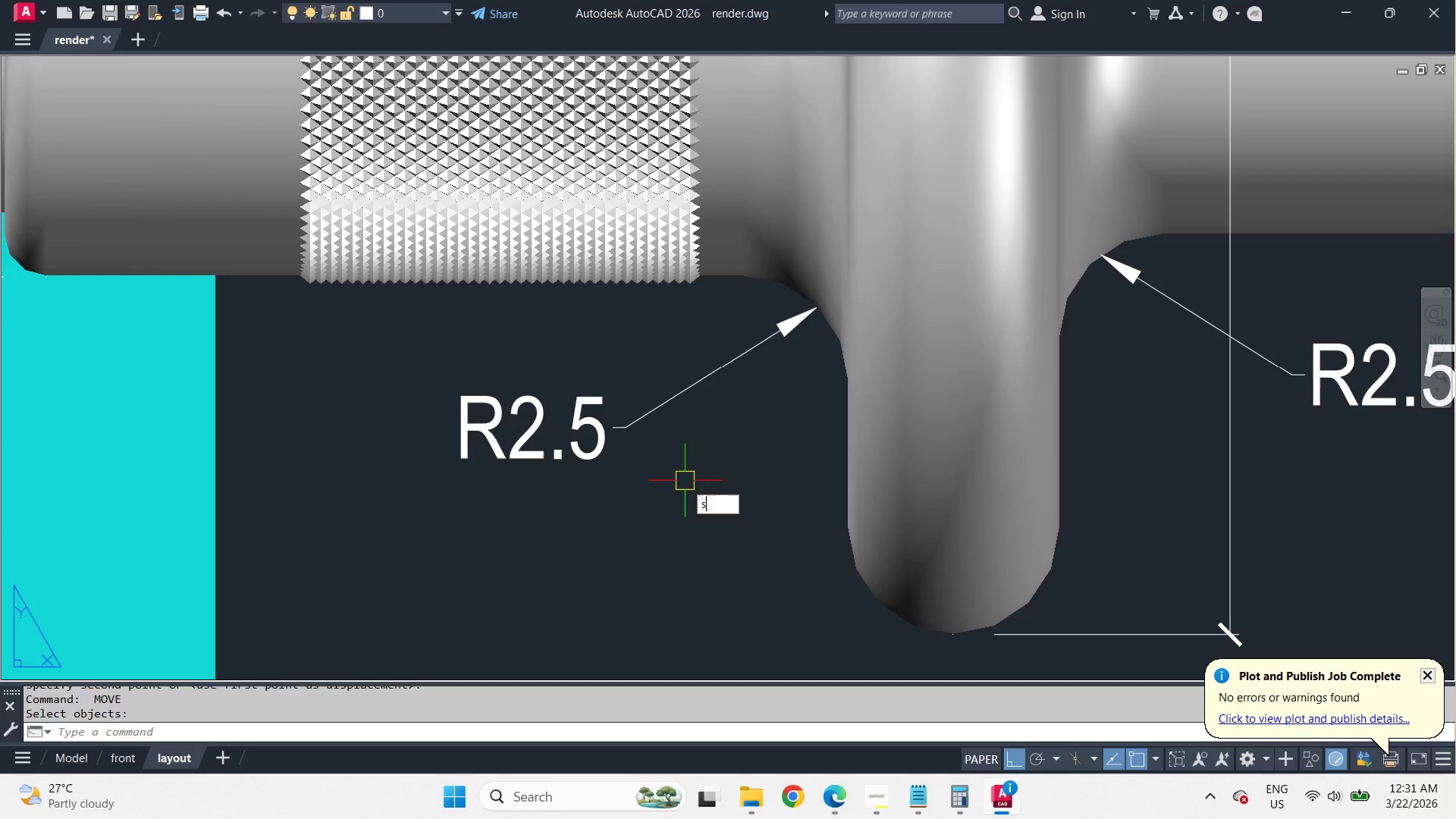 
key(Space)
 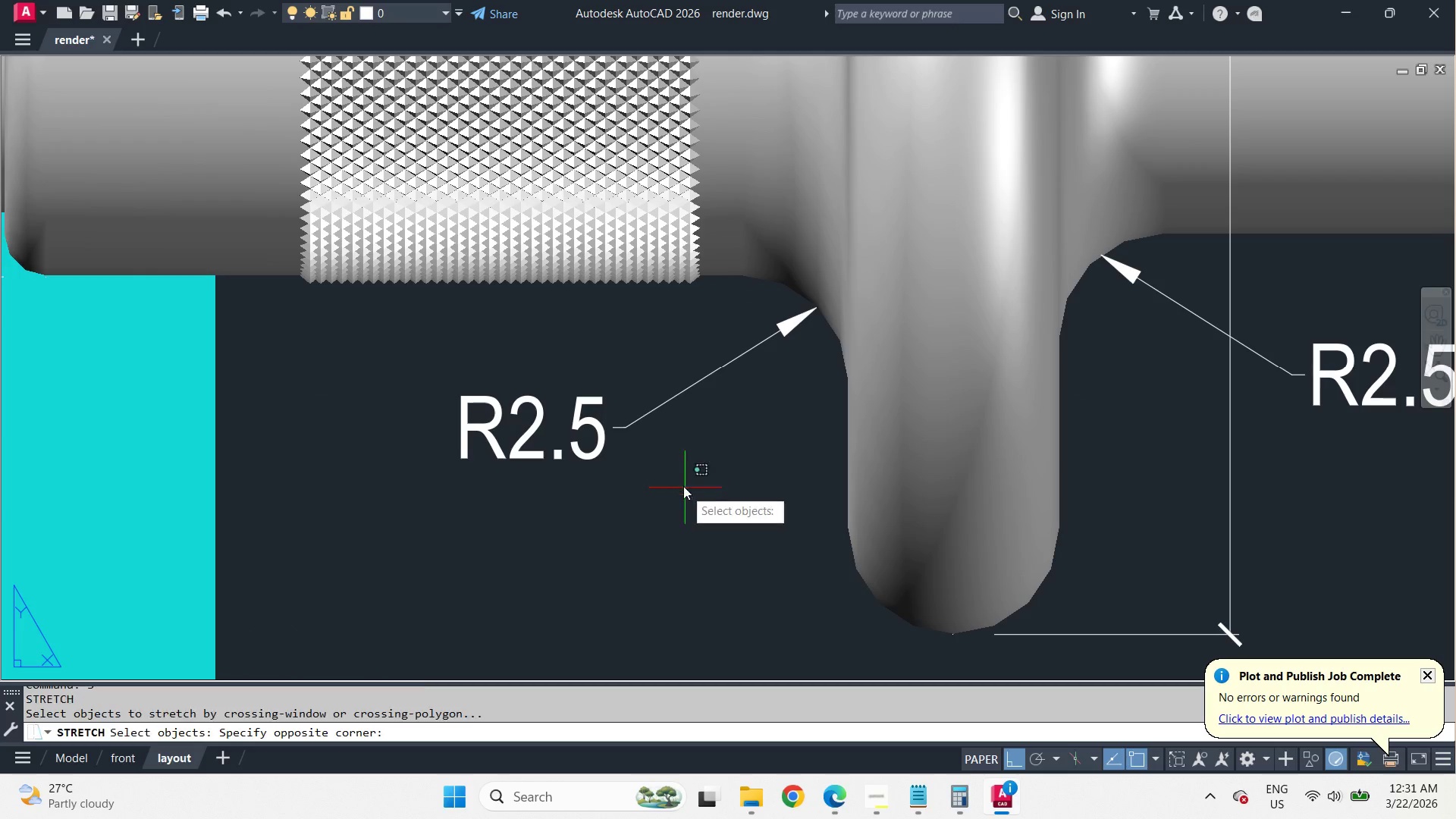 
left_click_drag(start_coordinate=[685, 489], to_coordinate=[645, 451])
 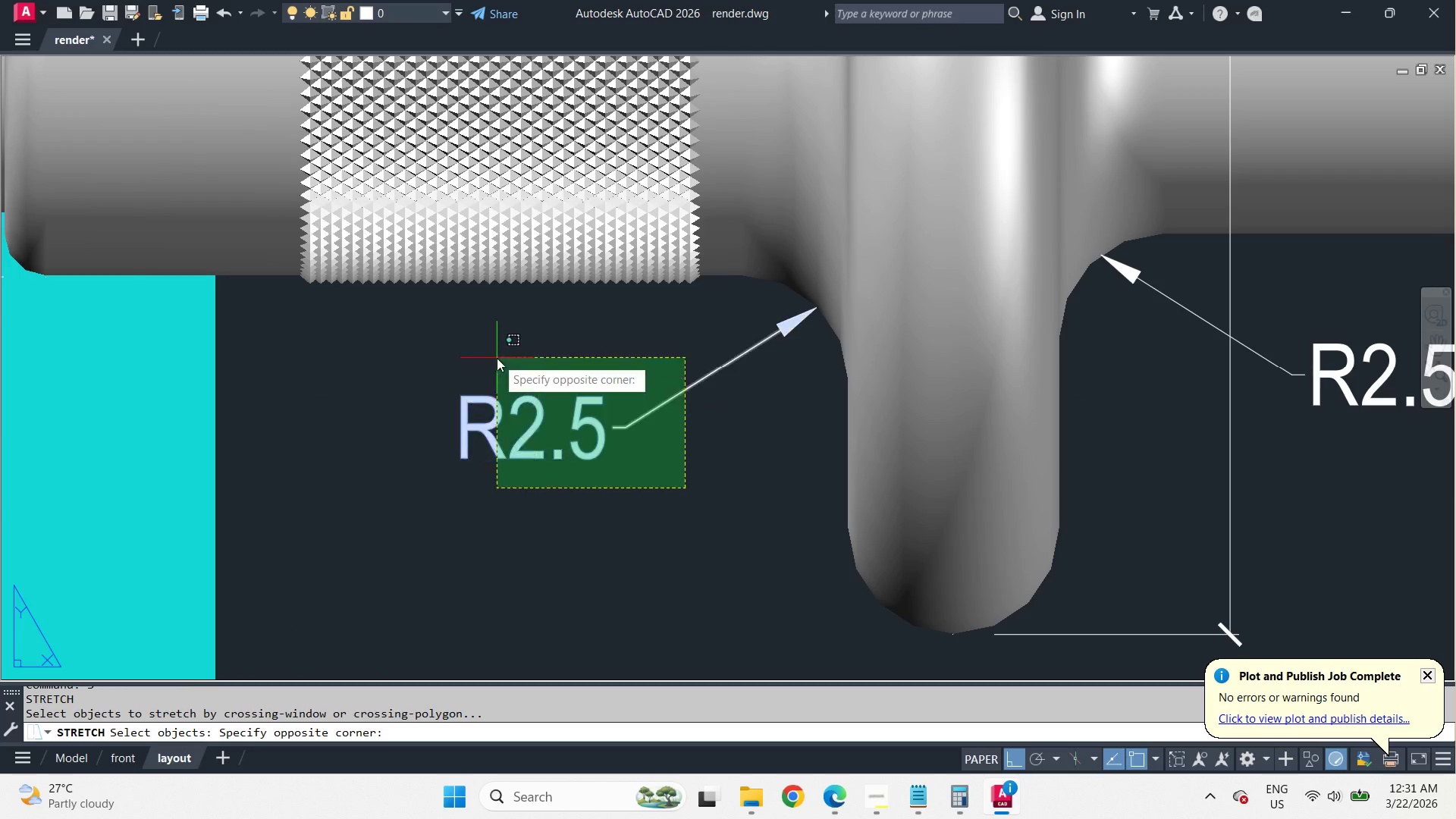 
left_click_drag(start_coordinate=[497, 358], to_coordinate=[510, 378])
 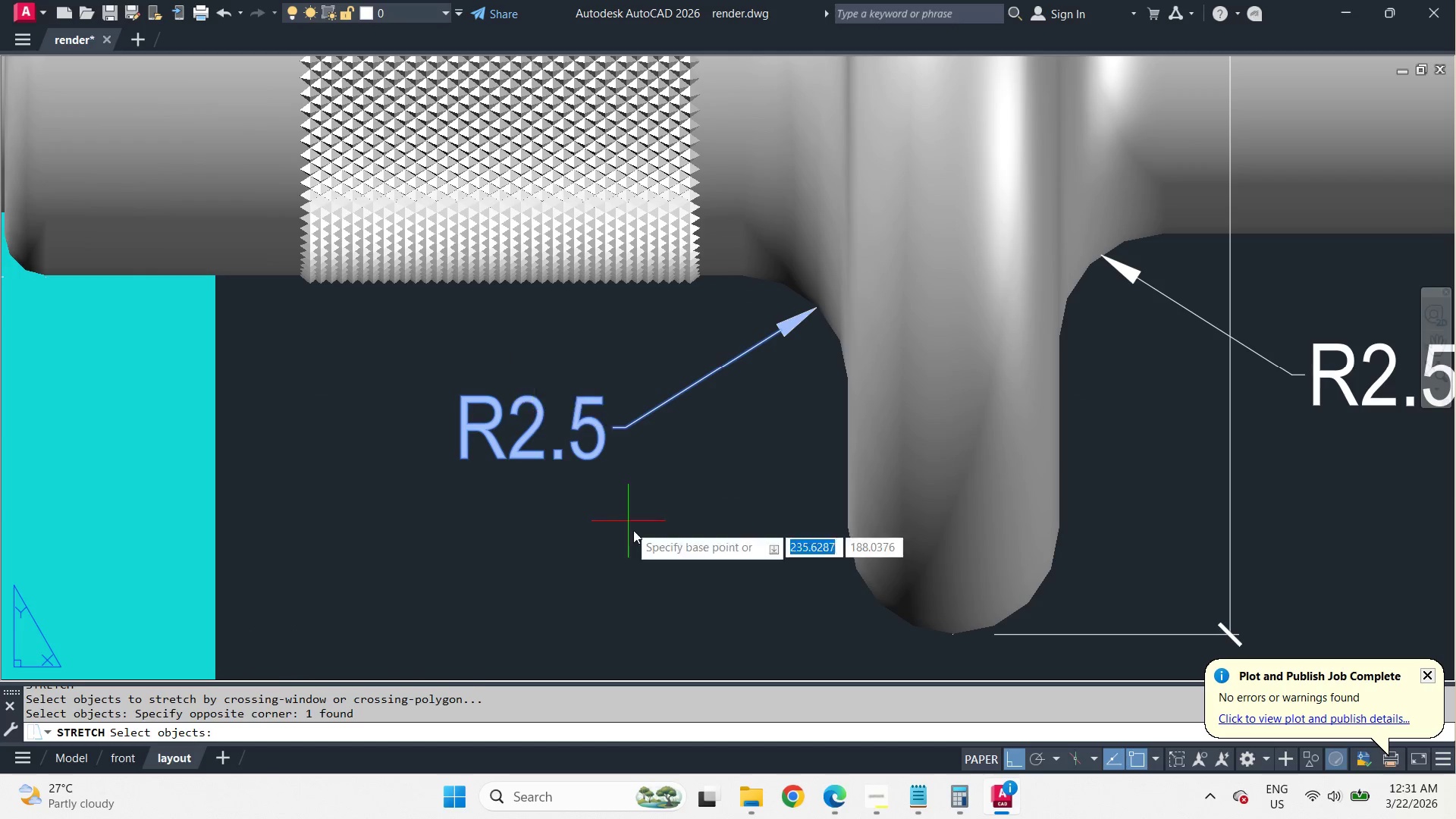 
key(Space)
 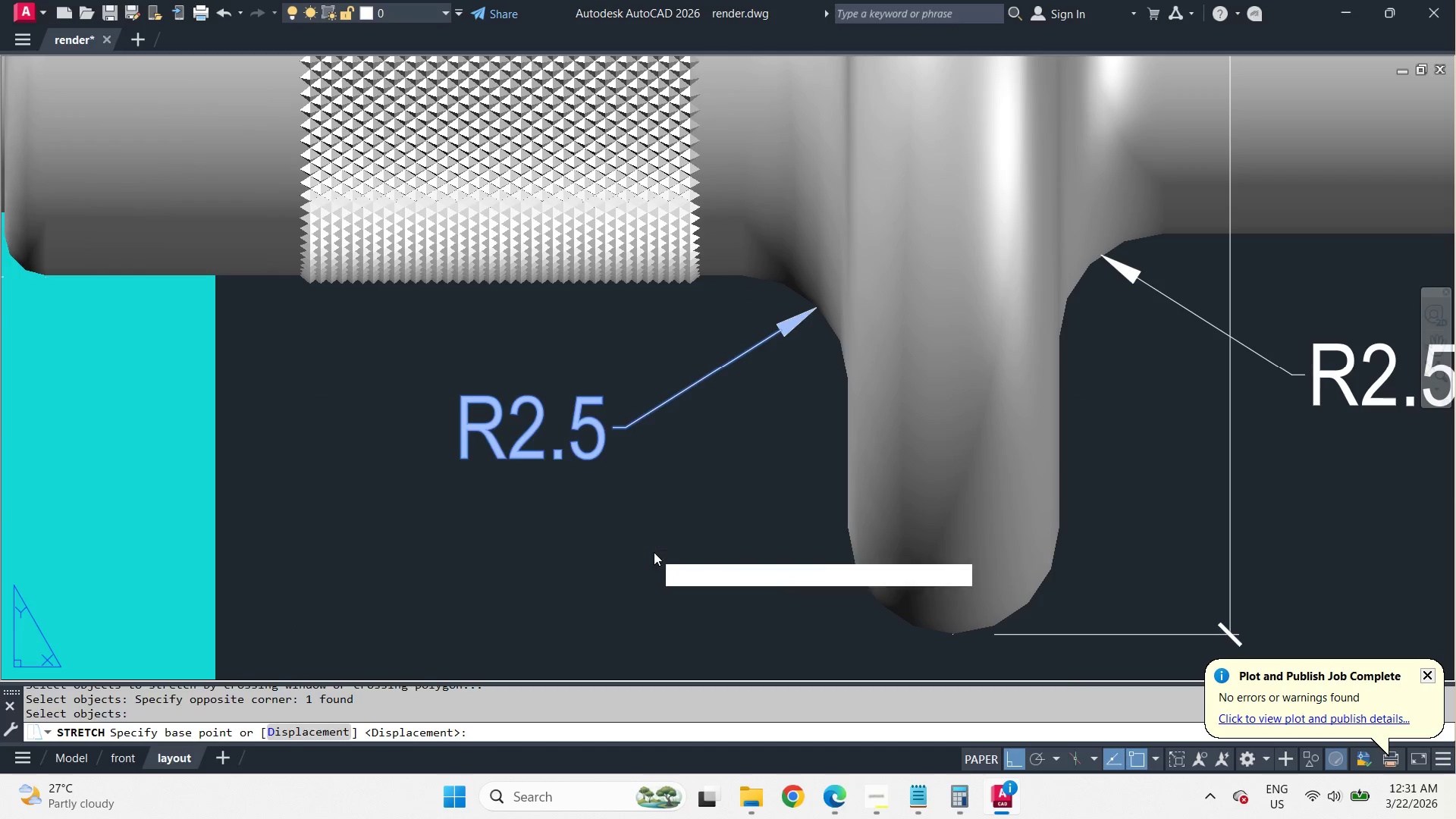 
left_click_drag(start_coordinate=[654, 552], to_coordinate=[672, 546])
 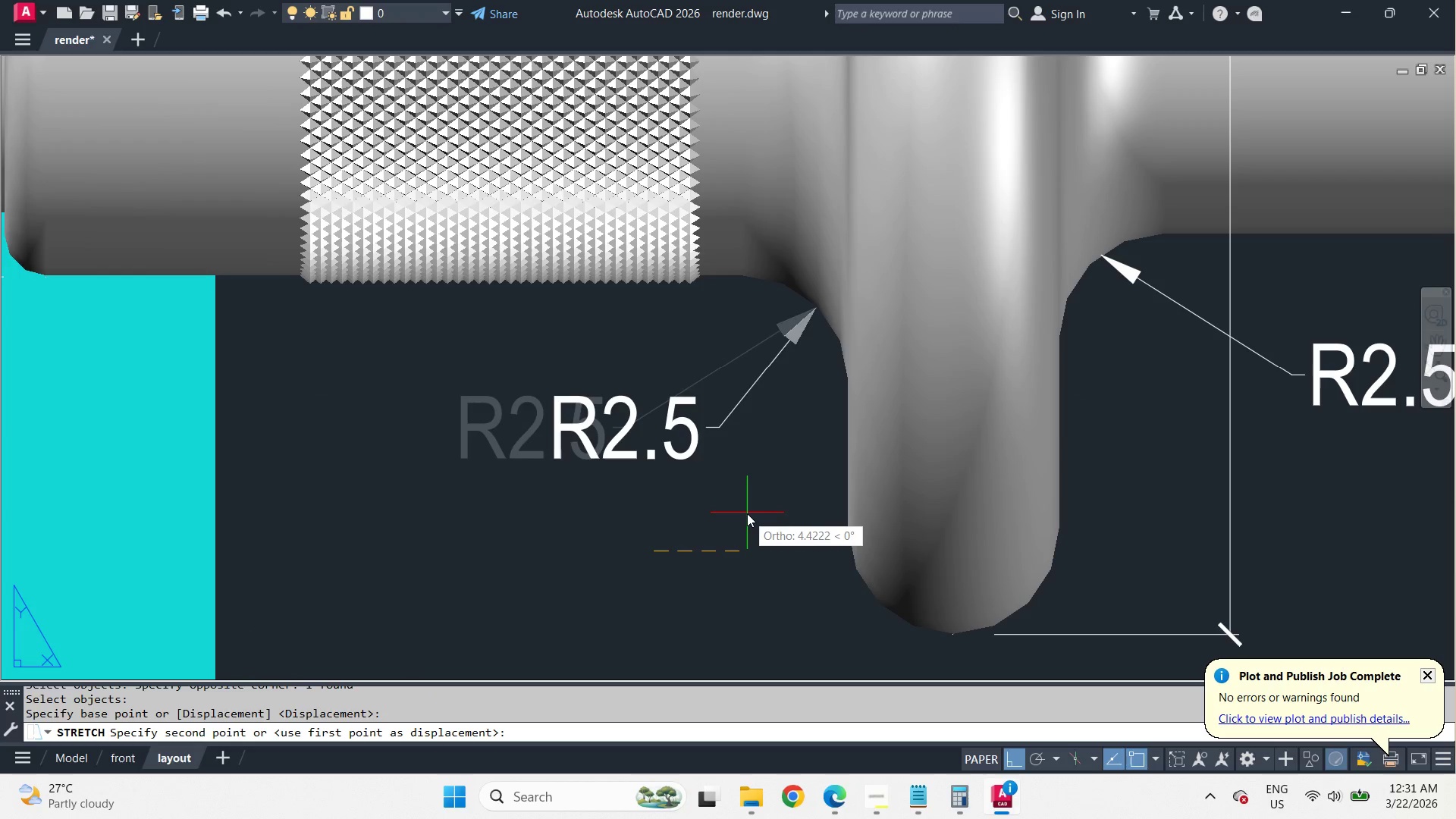 
left_click([747, 513])
 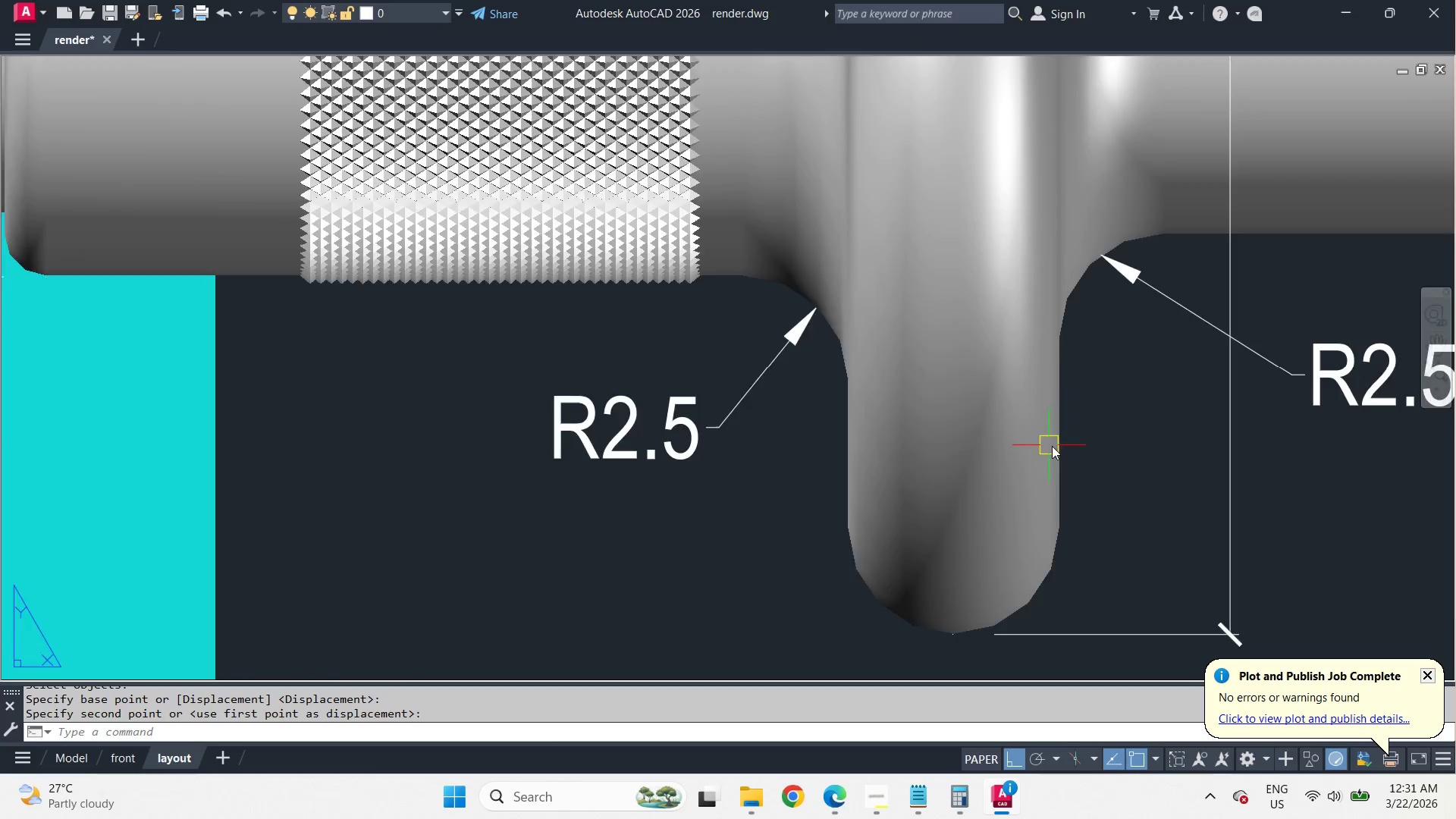 
scroll: coordinate [1075, 450], scroll_direction: down, amount: 2.0
 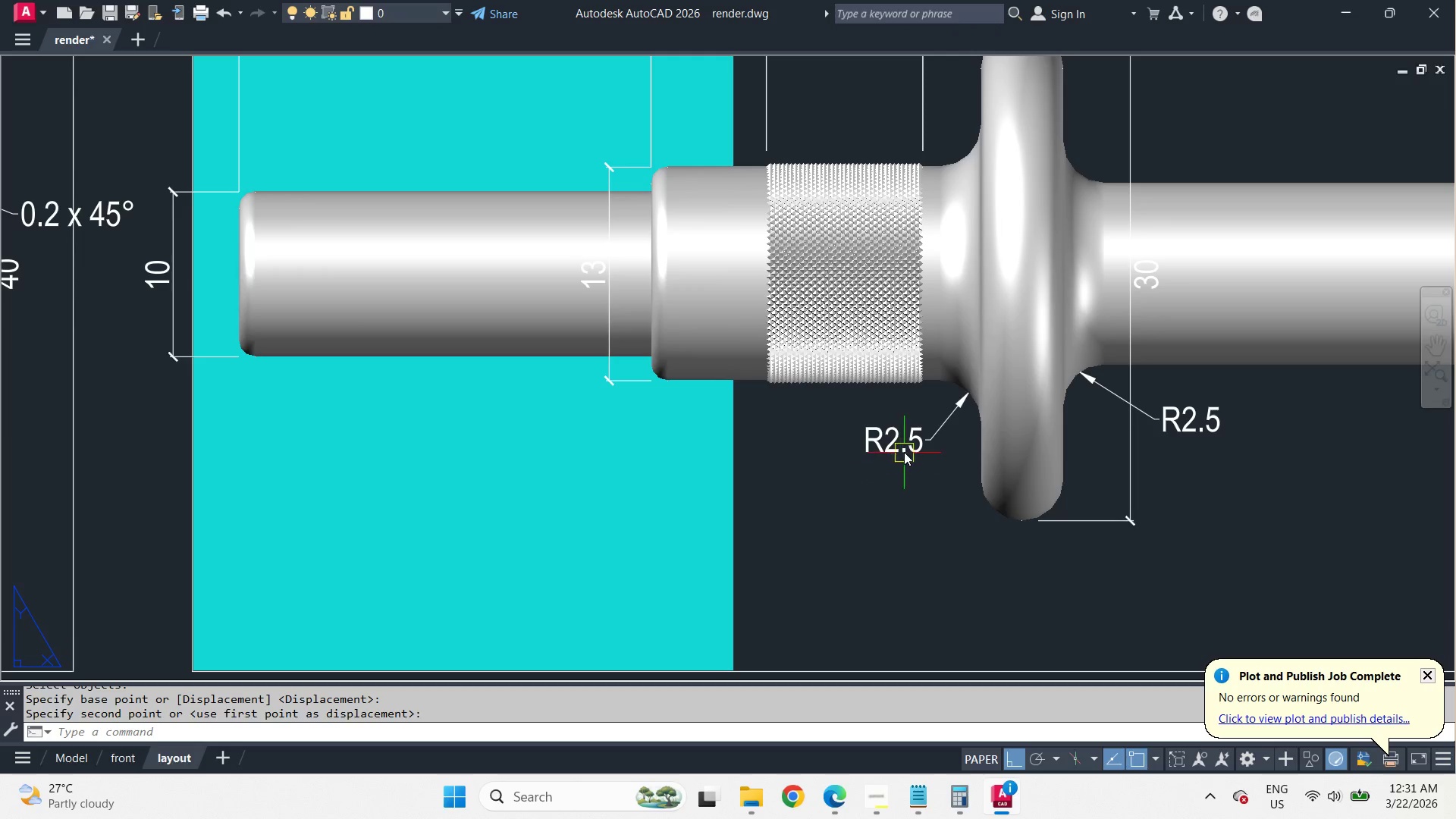 
left_click([905, 449])
 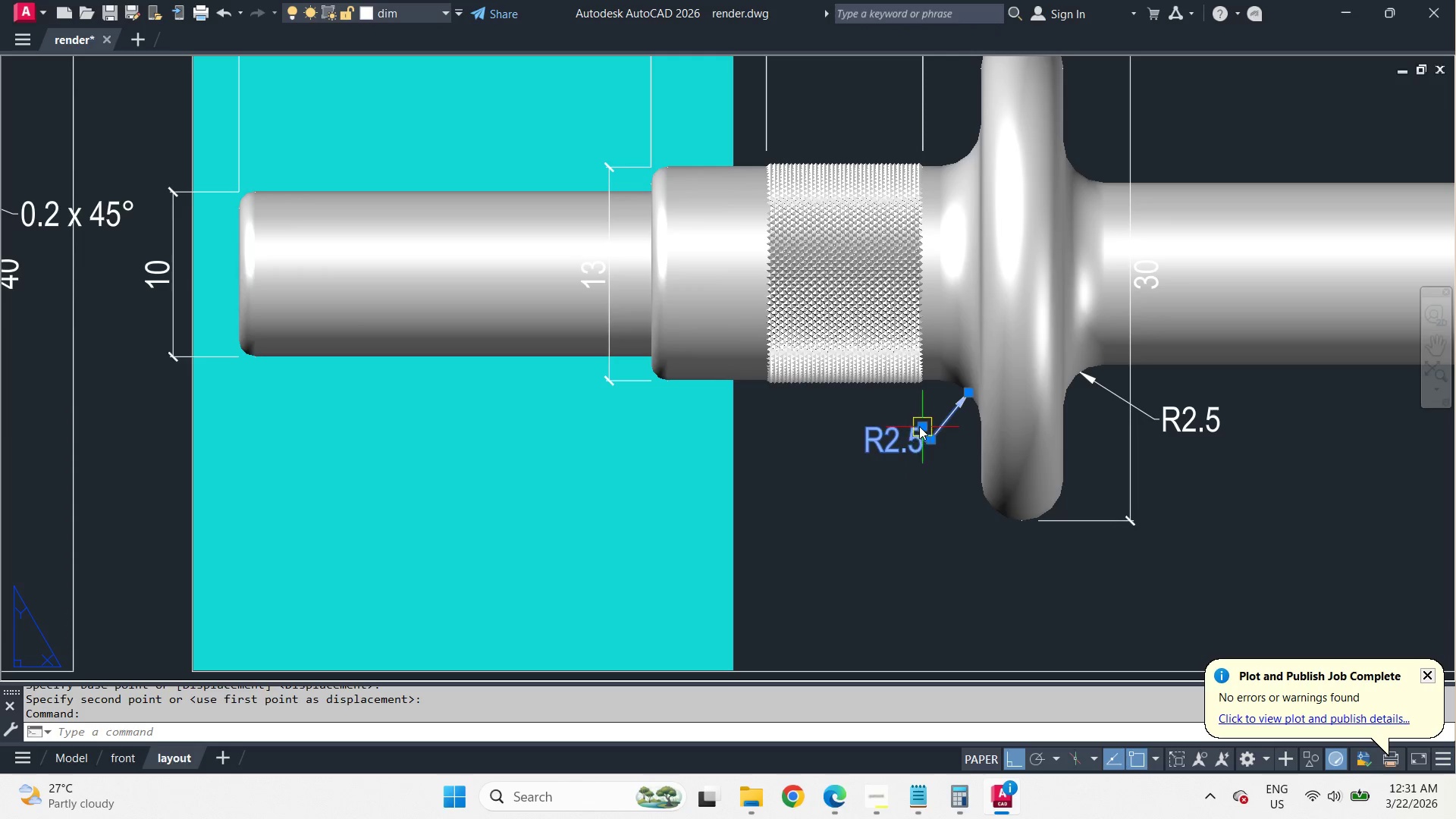 
type(co )
 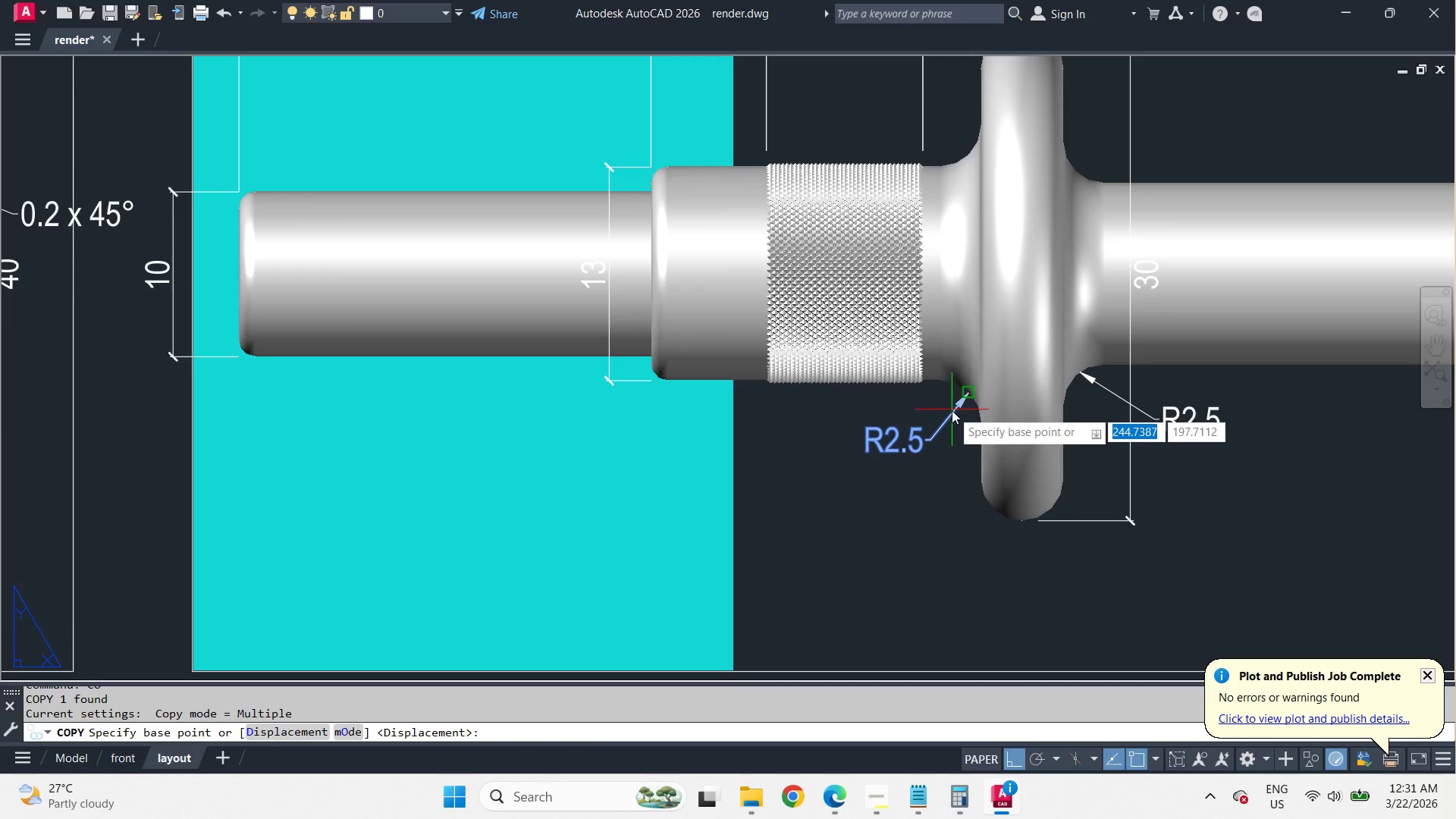 
left_click([952, 410])
 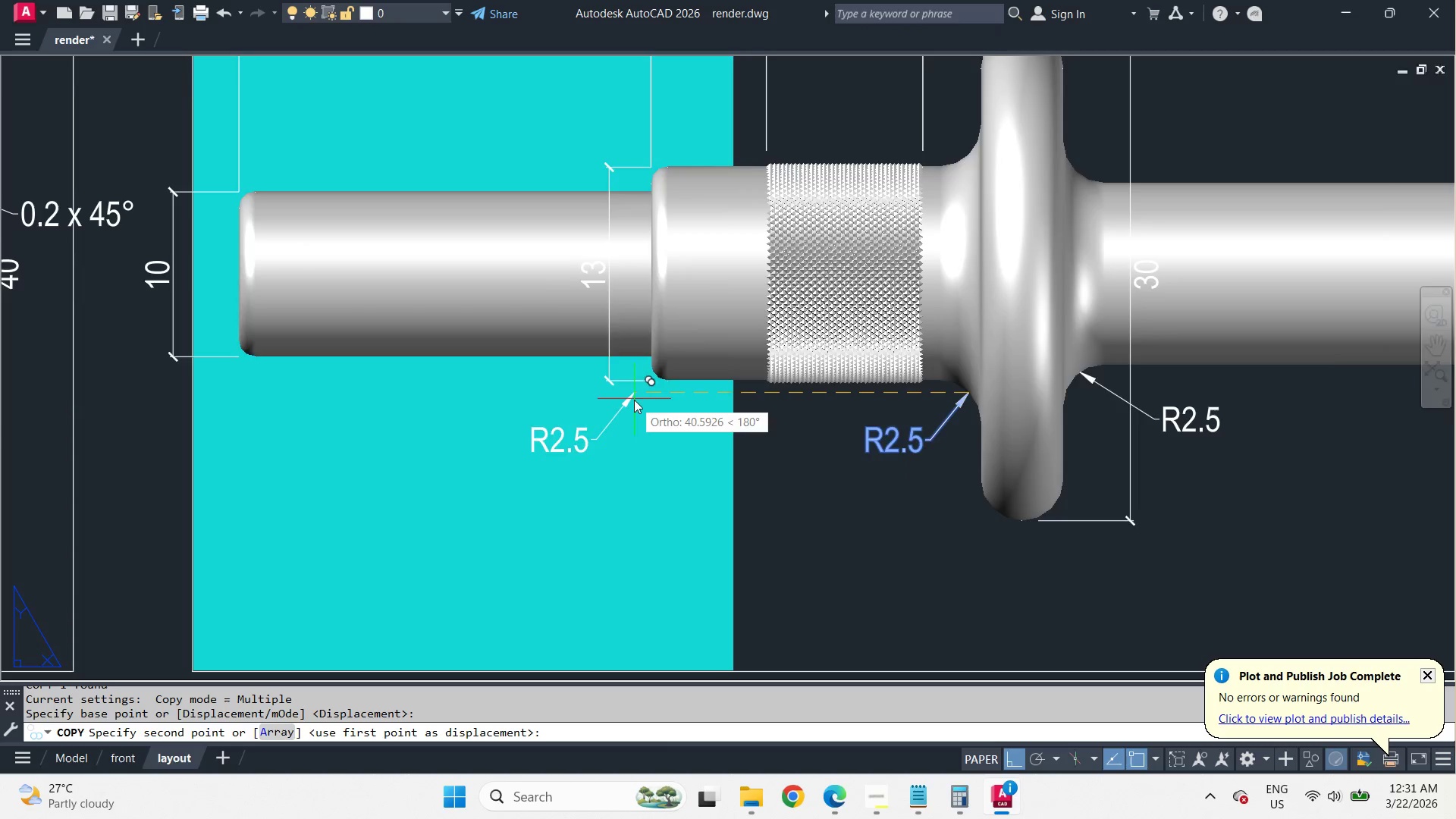 
scroll: coordinate [638, 391], scroll_direction: up, amount: 2.0
 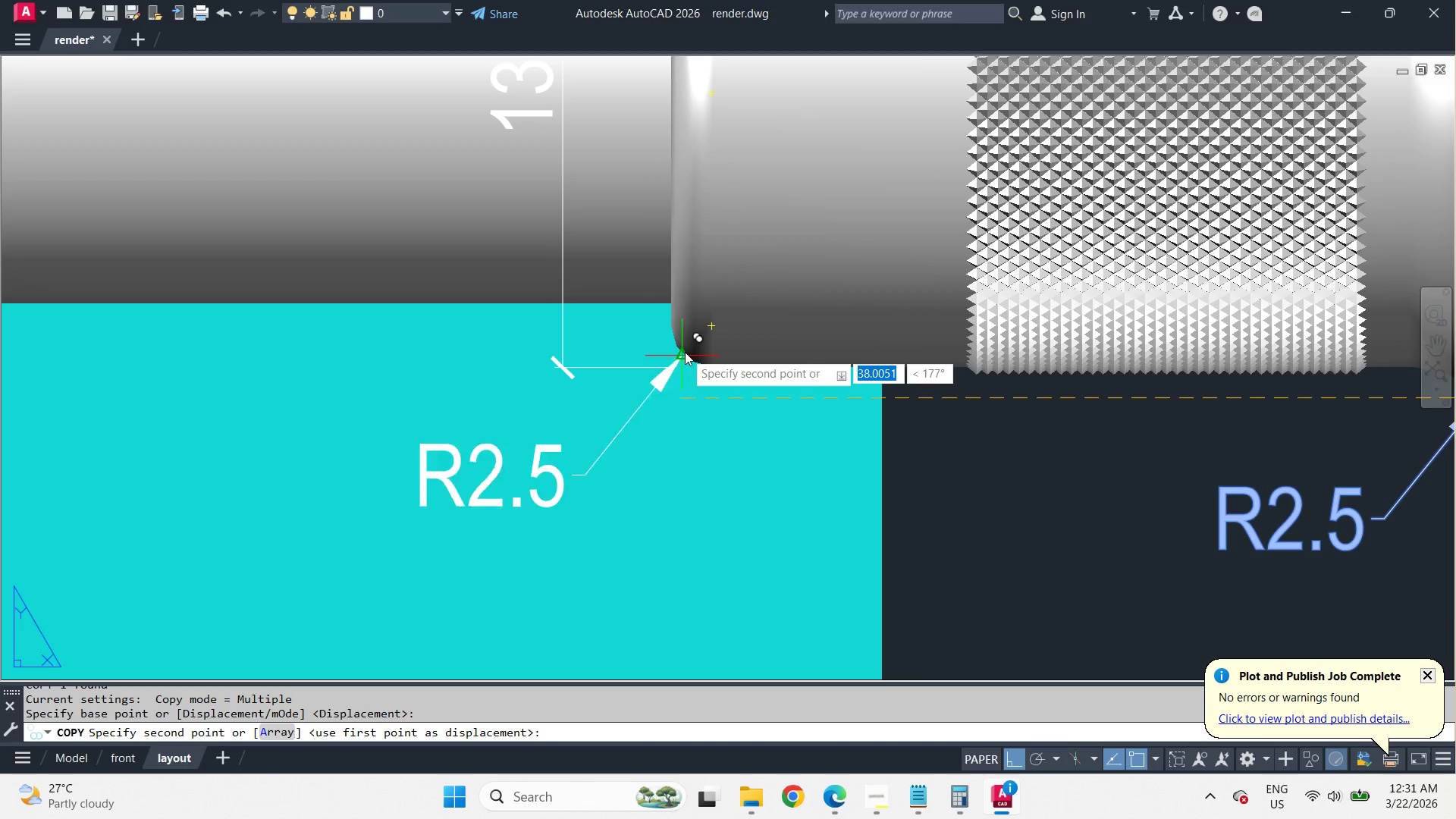 
left_click([685, 352])
 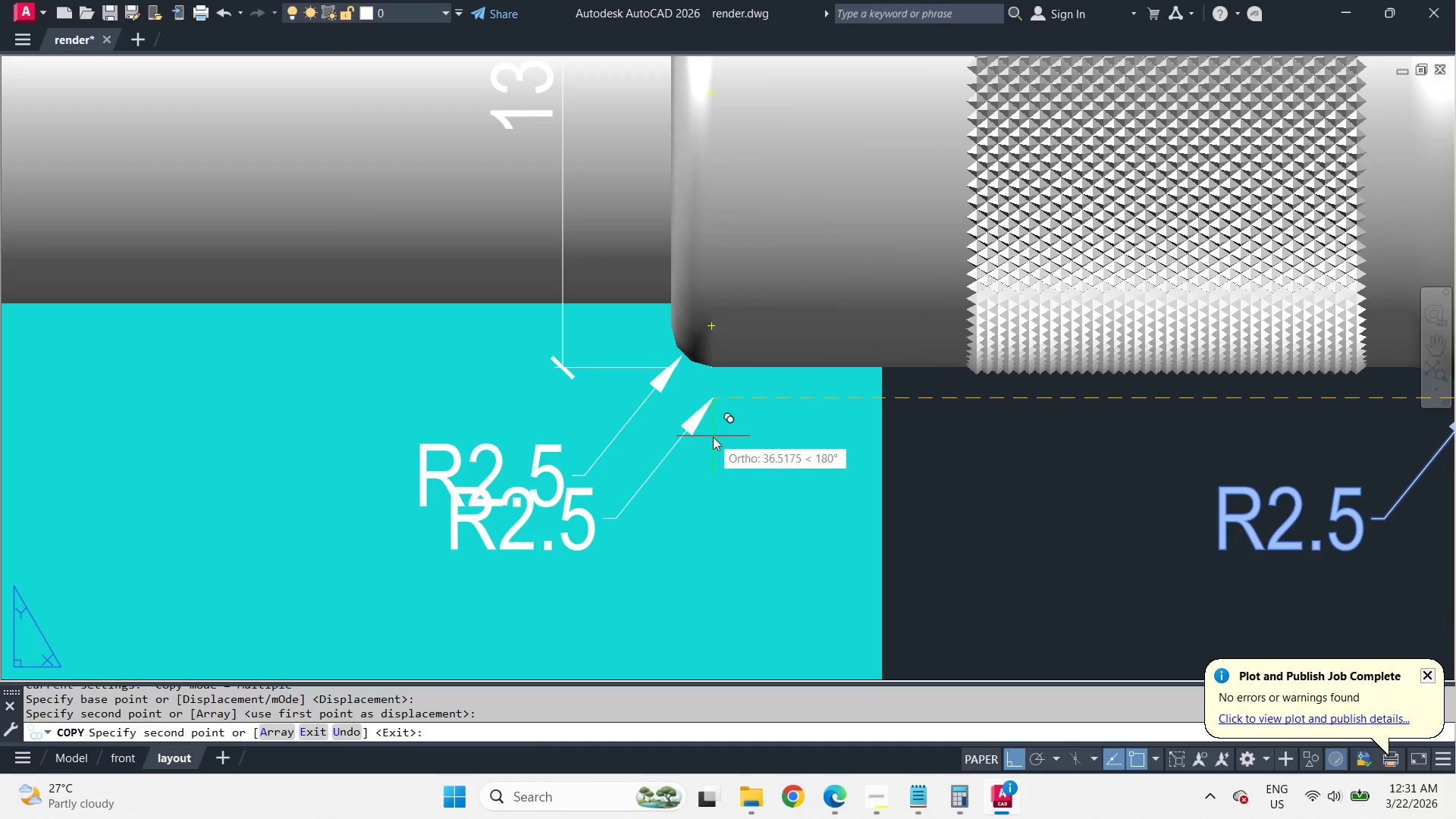 
key(Space)
 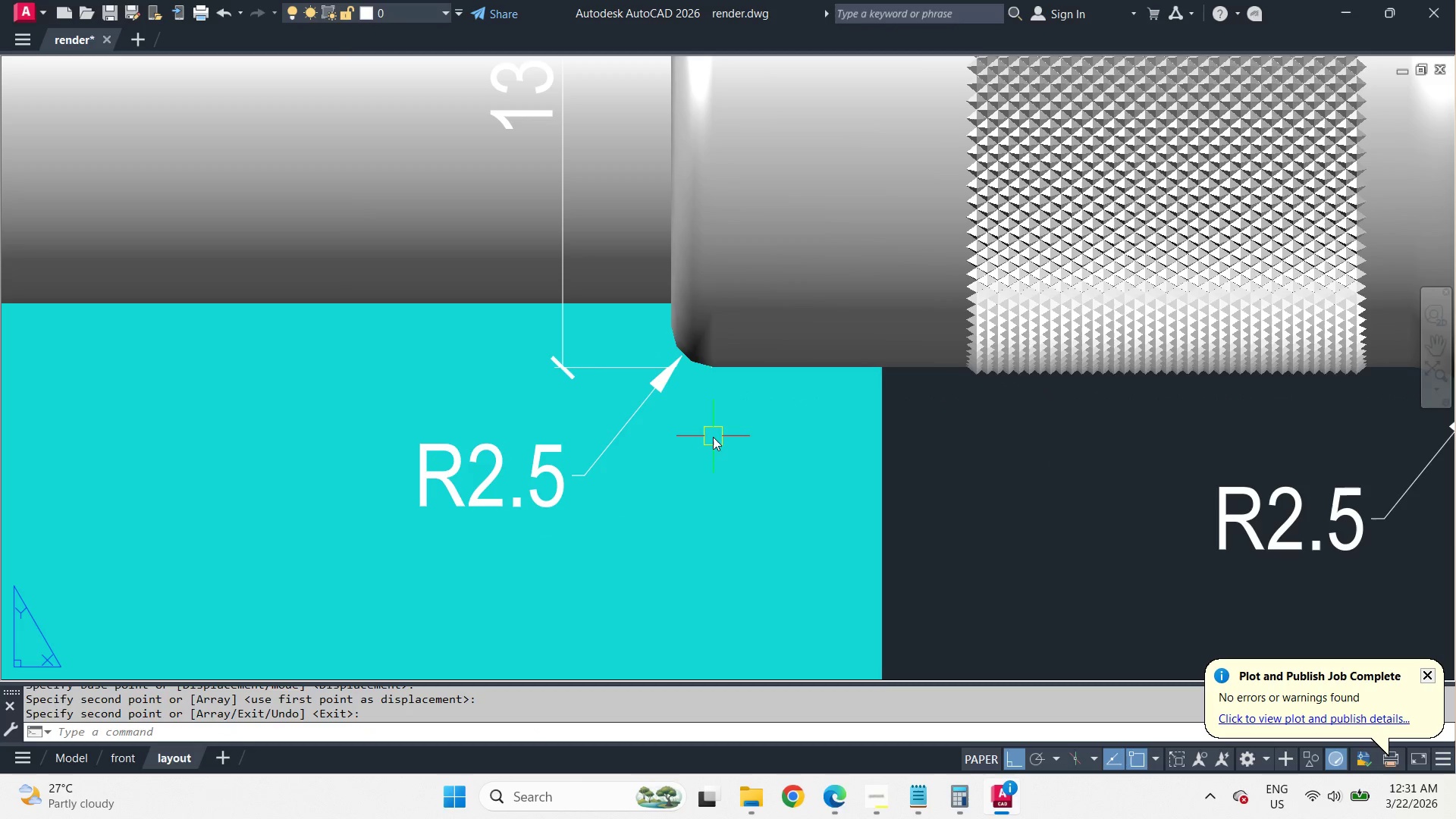 
type(dli )
key(Escape)
 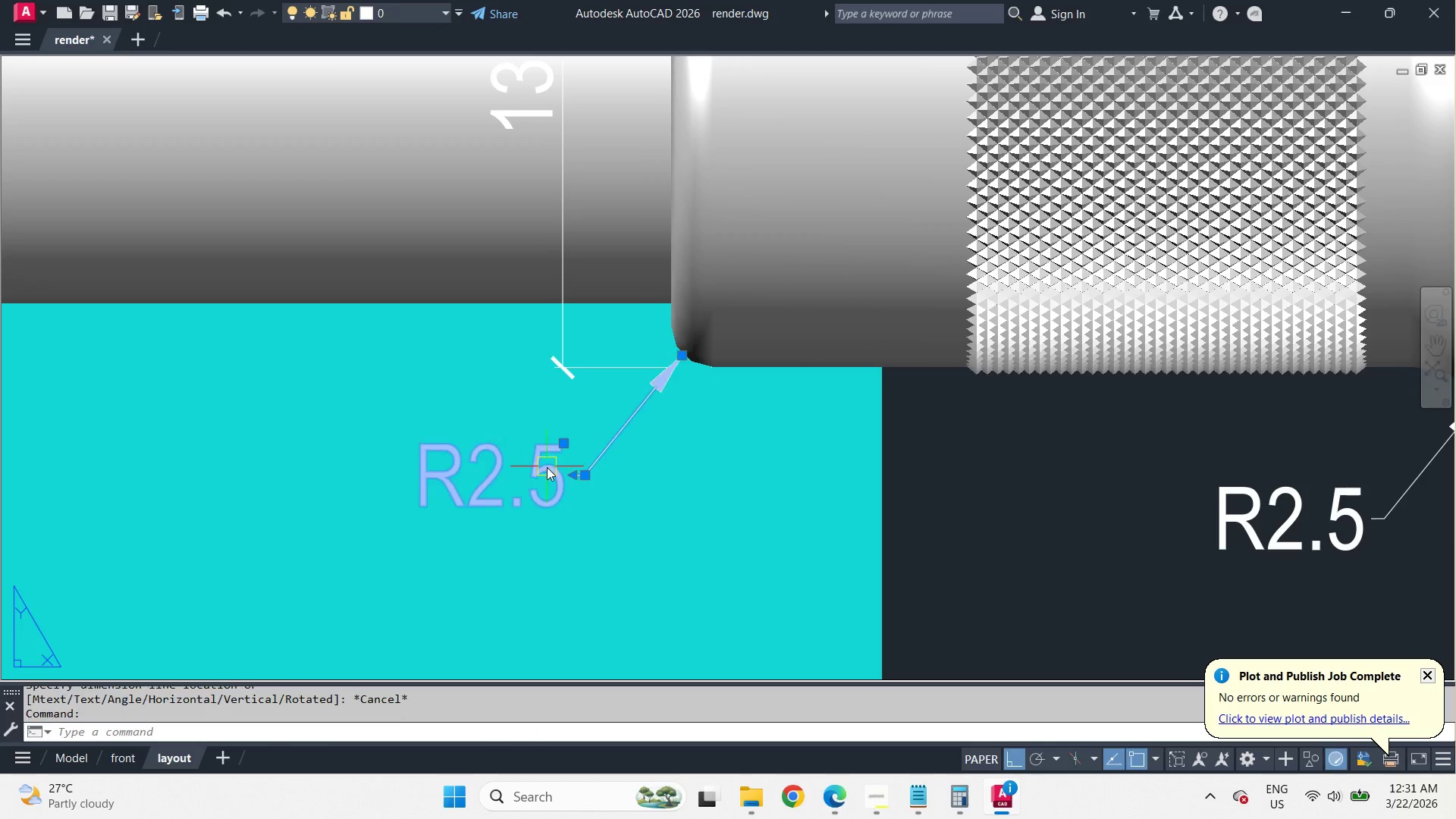 
left_click_drag(start_coordinate=[670, 269], to_coordinate=[679, 278])
 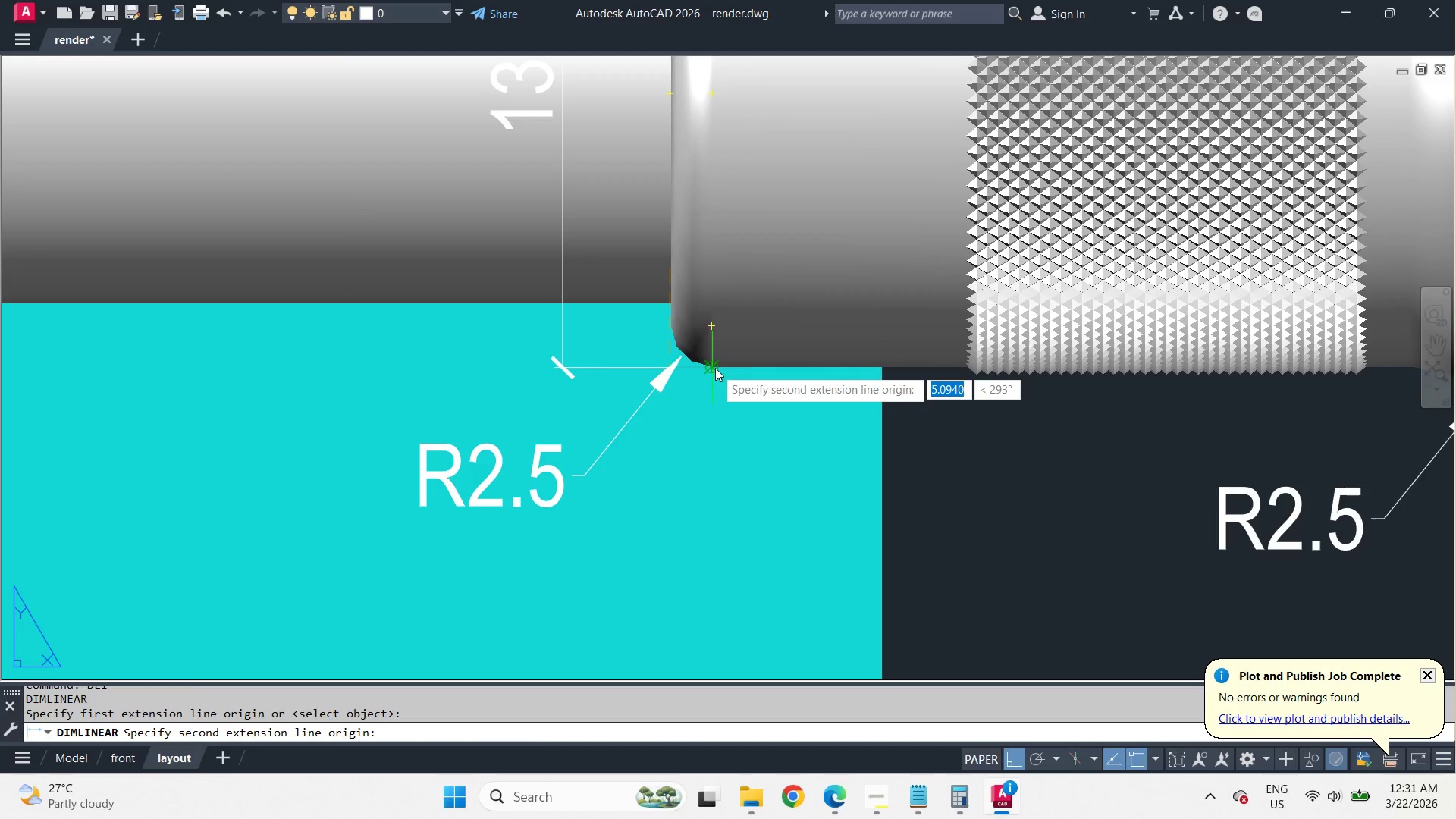 
left_click_drag(start_coordinate=[715, 368], to_coordinate=[715, 375])
 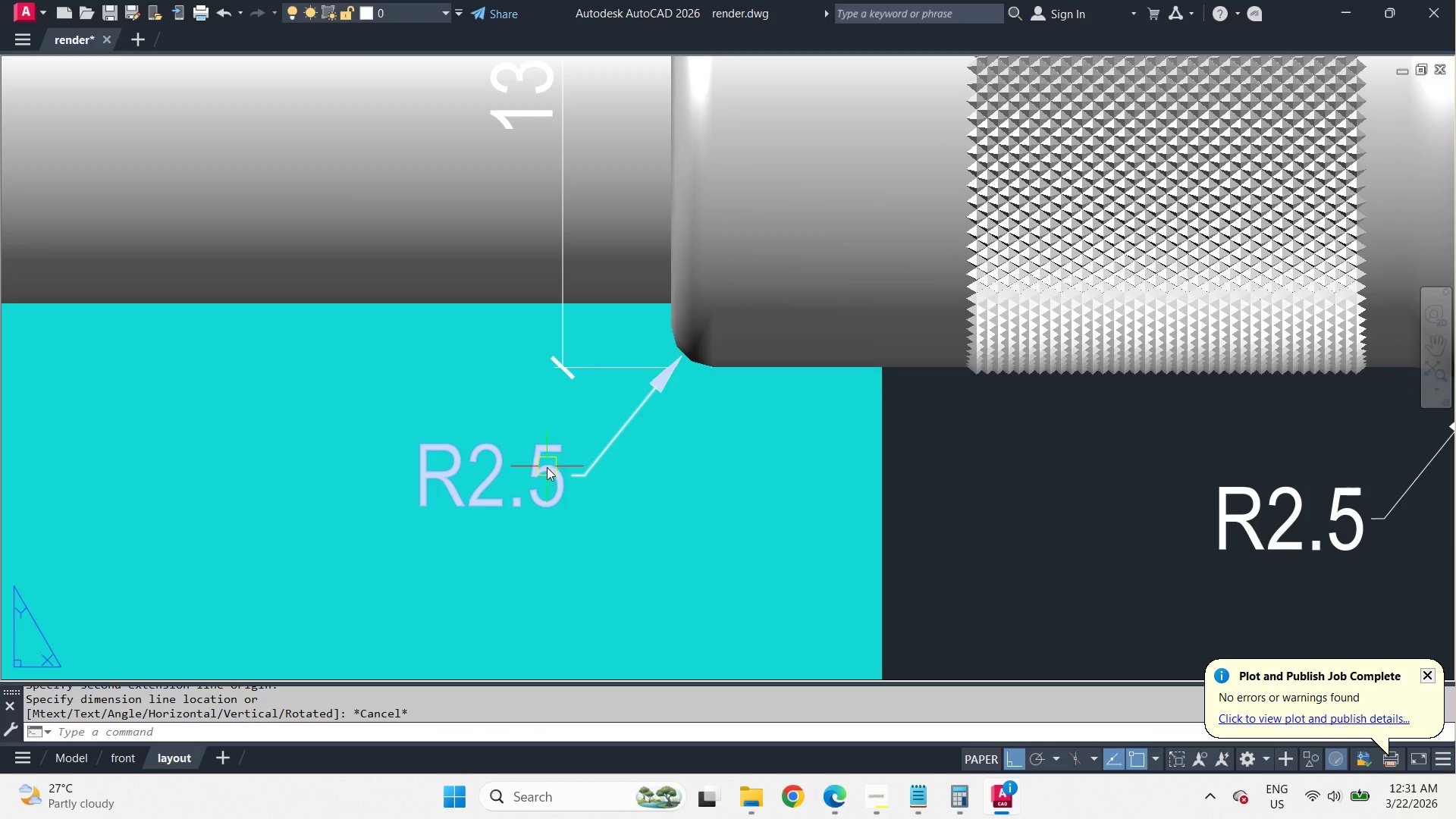 
double_click([547, 467])
 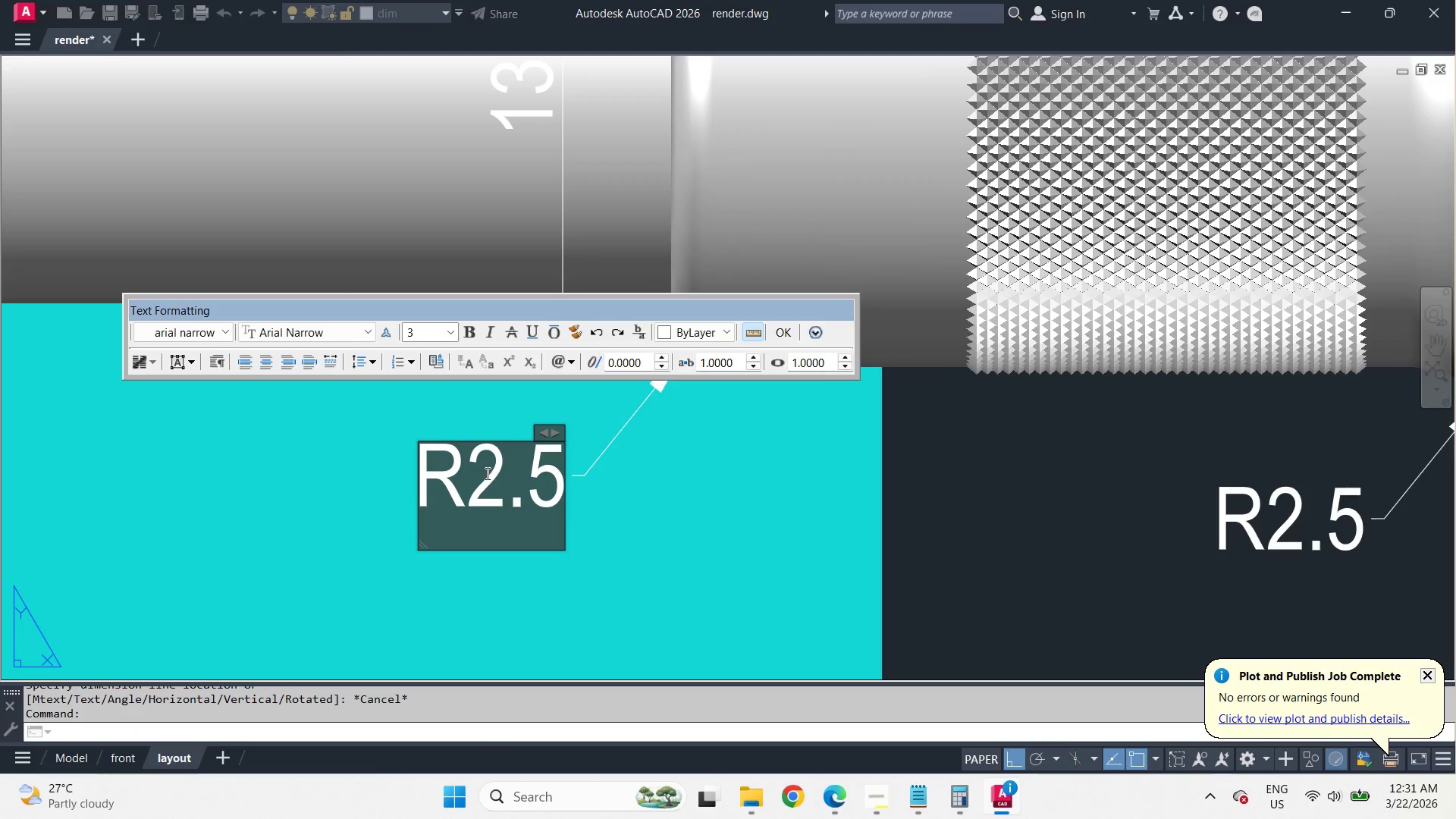 
left_click_drag(start_coordinate=[486, 473], to_coordinate=[549, 479])
 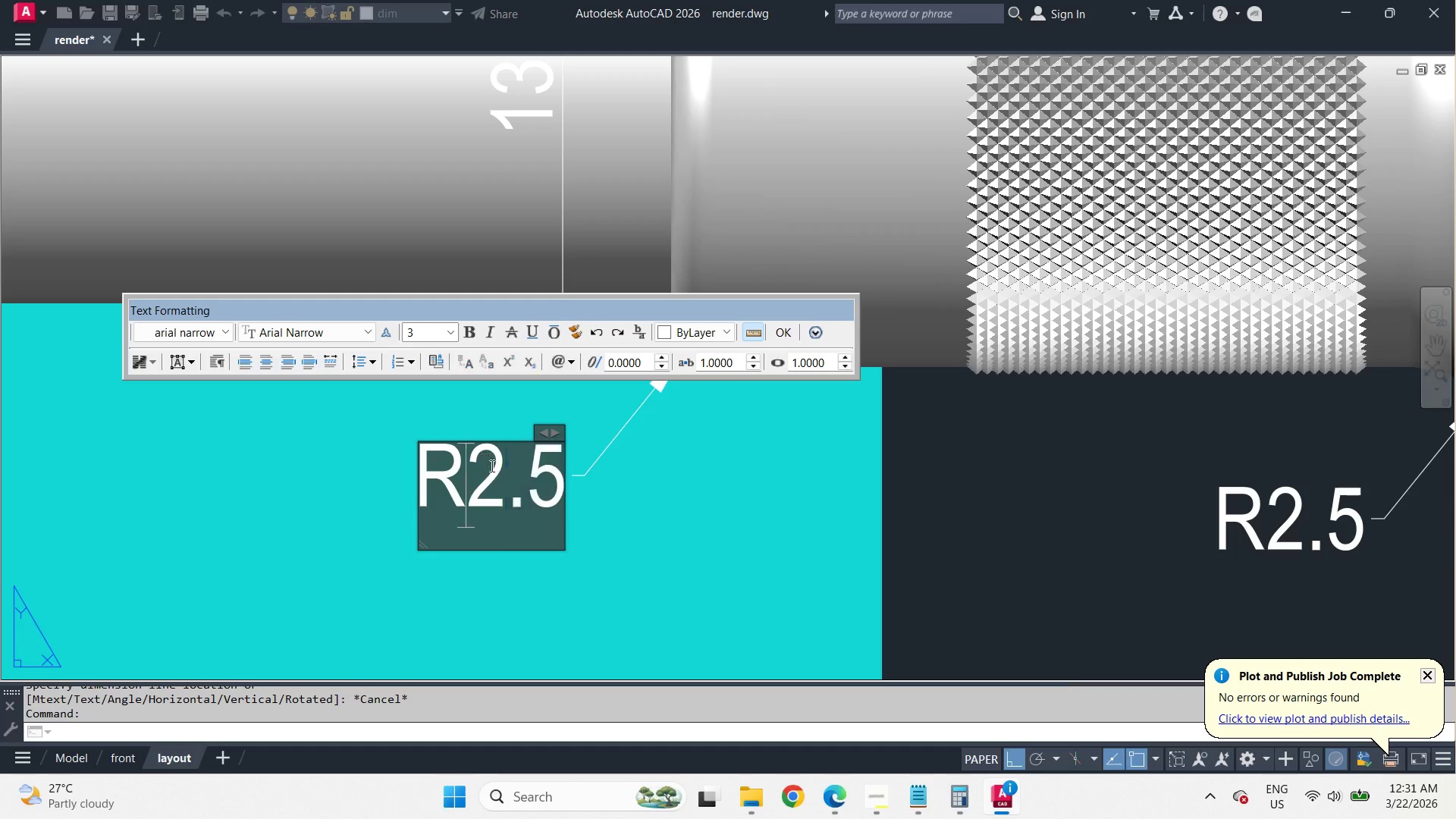 
left_click_drag(start_coordinate=[482, 460], to_coordinate=[560, 487])
 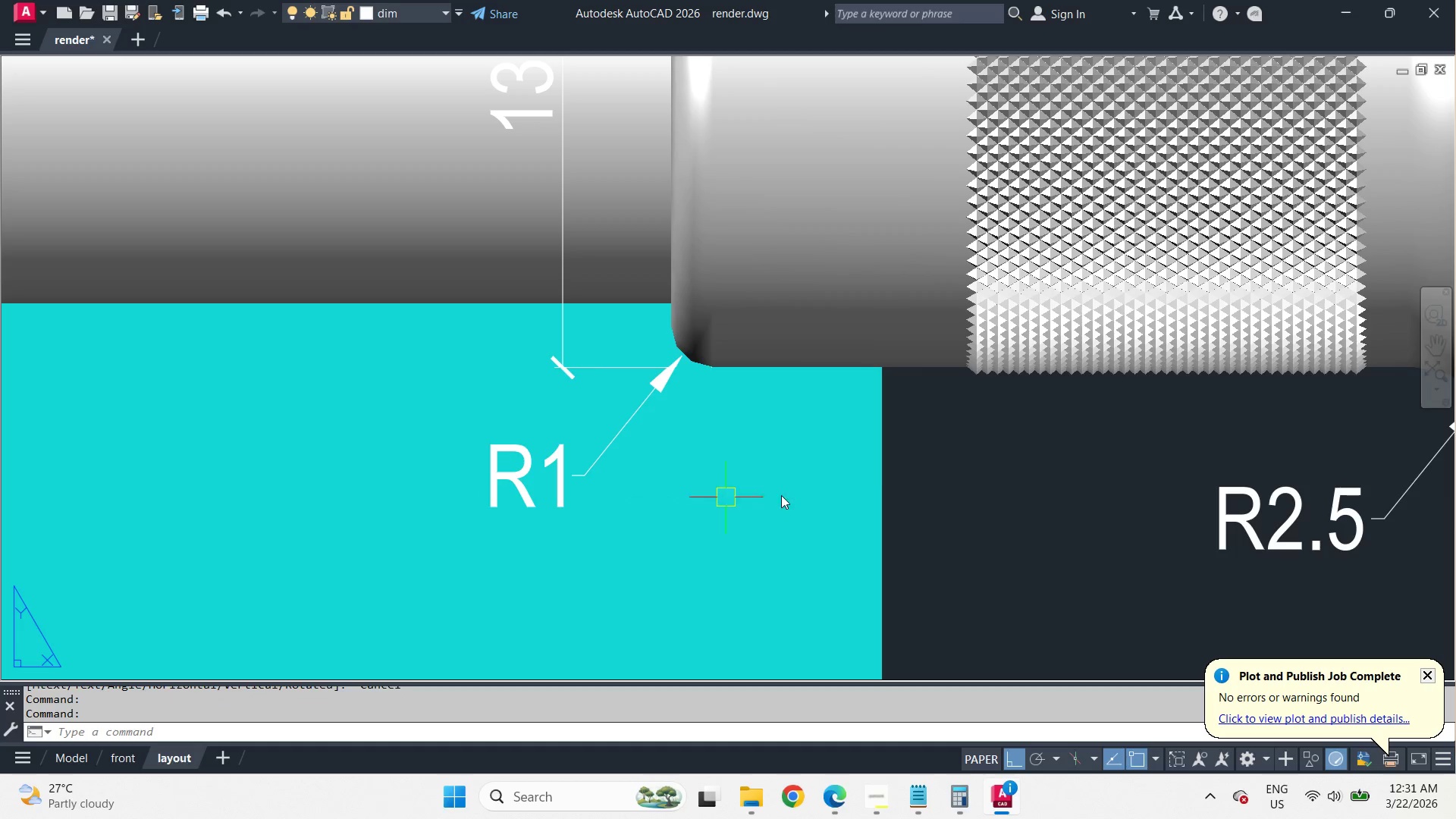 
key(1)
 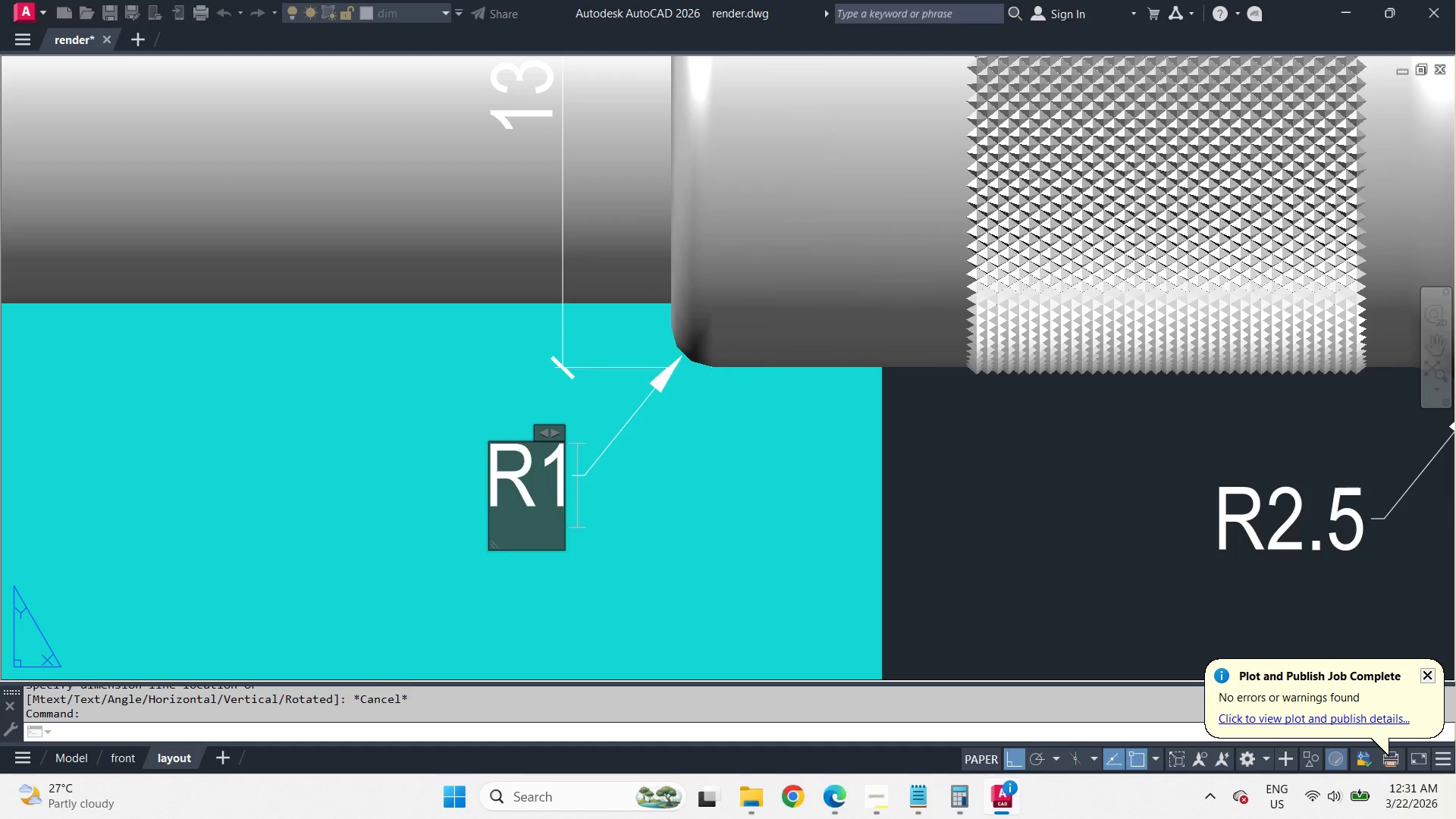 
left_click([655, 502])
 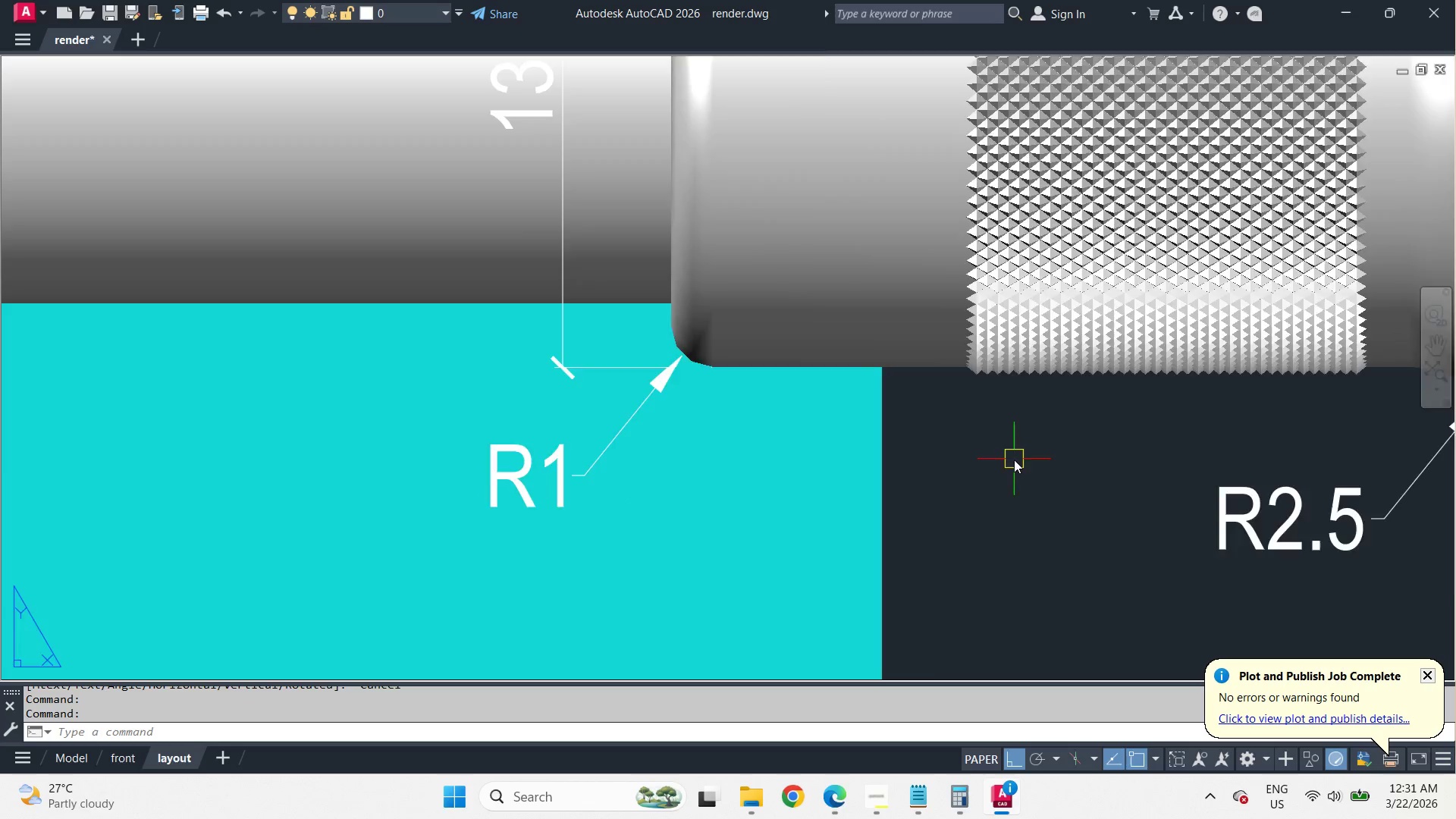 
scroll: coordinate [816, 471], scroll_direction: down, amount: 1.0
 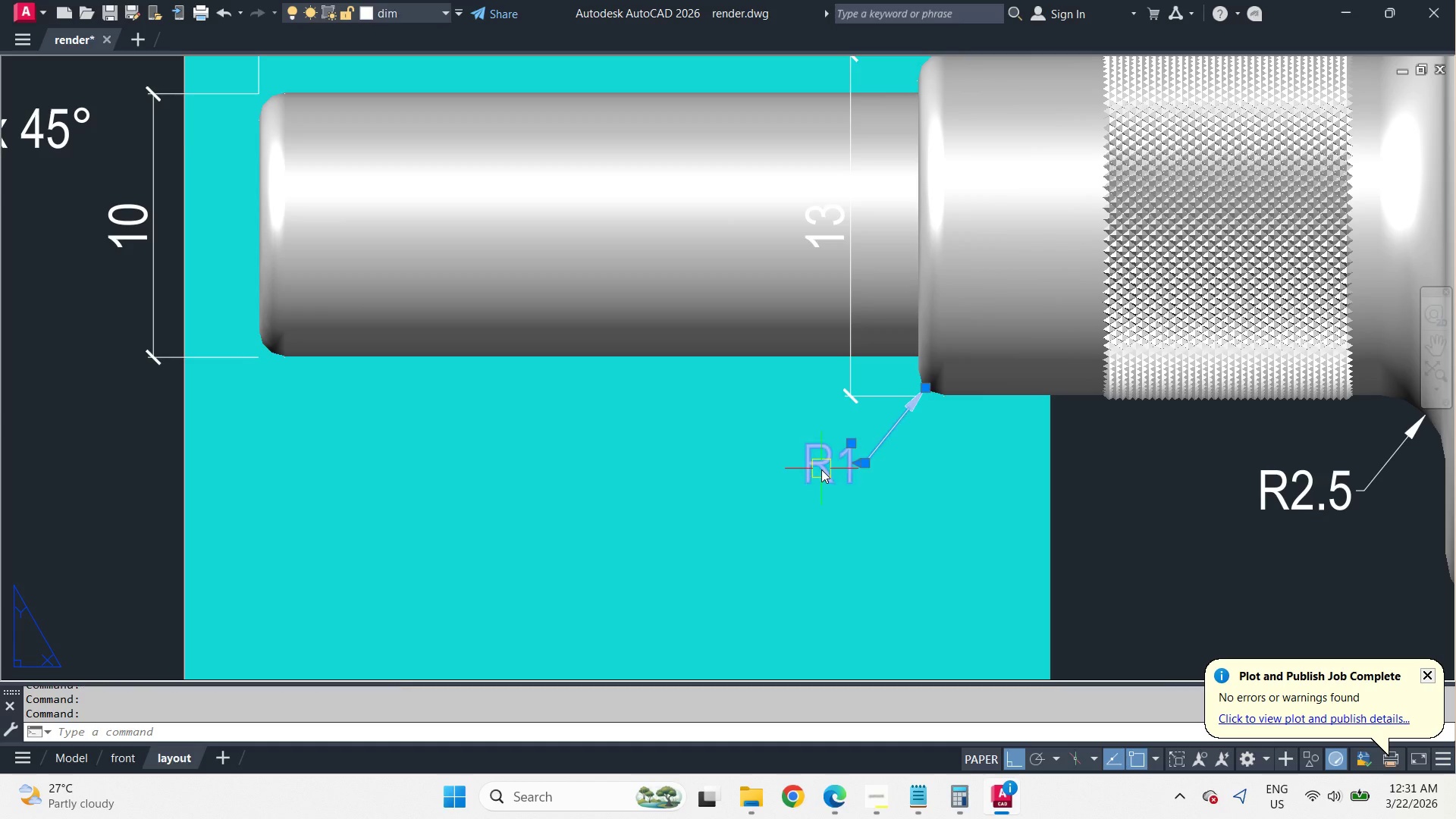 
double_click([821, 469])
 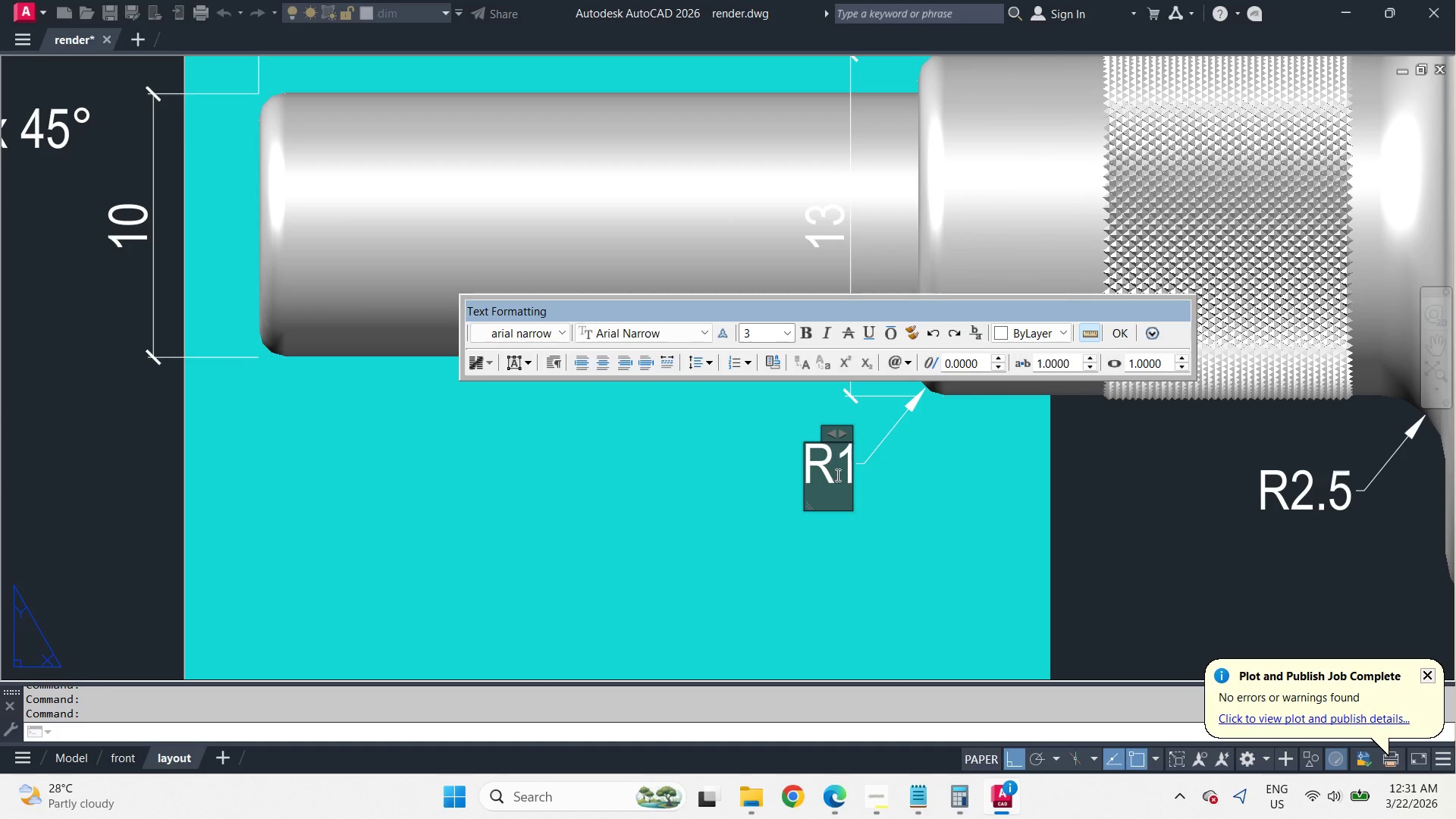 
left_click([837, 475])
 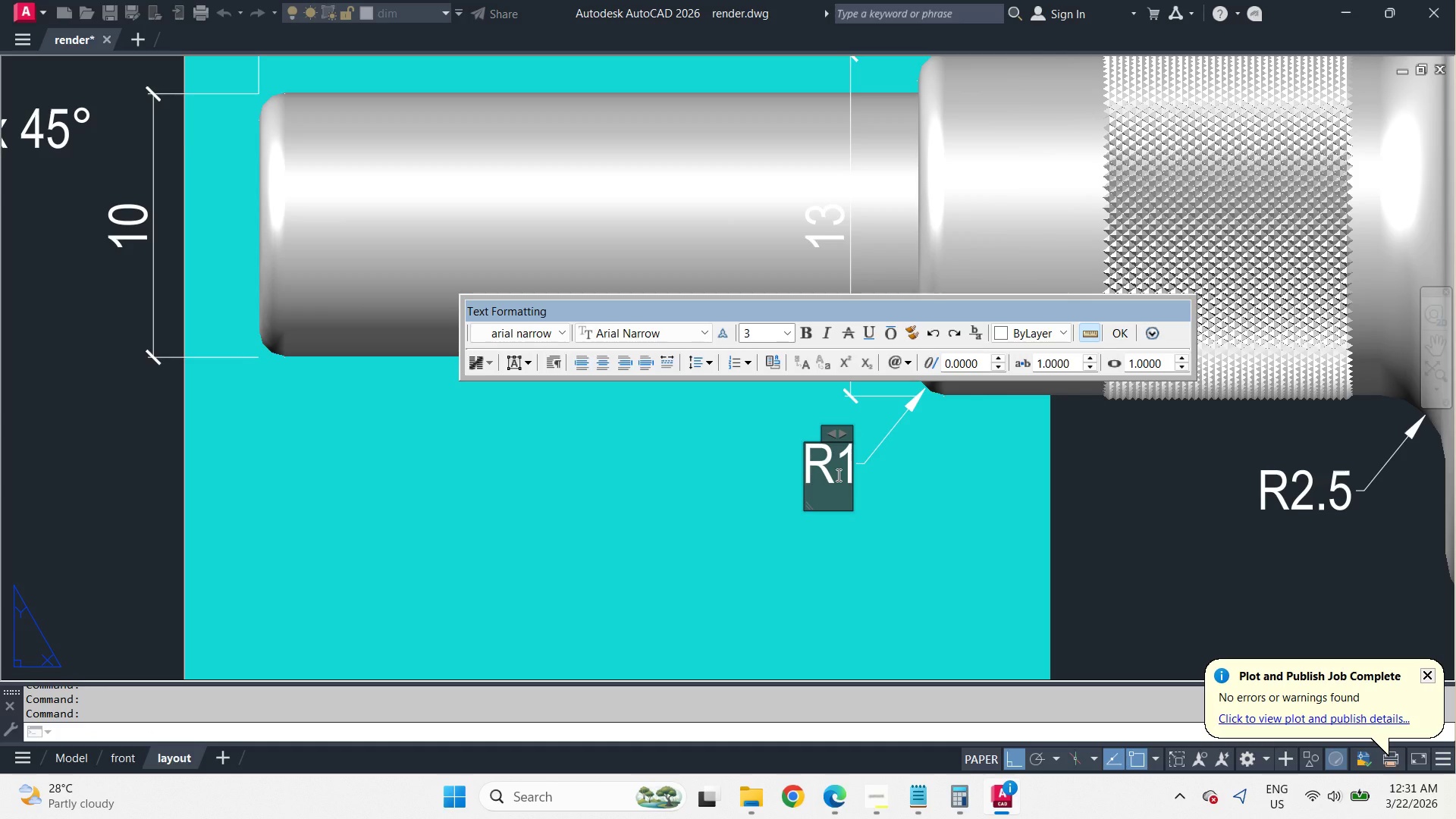 
key(ArrowRight)
 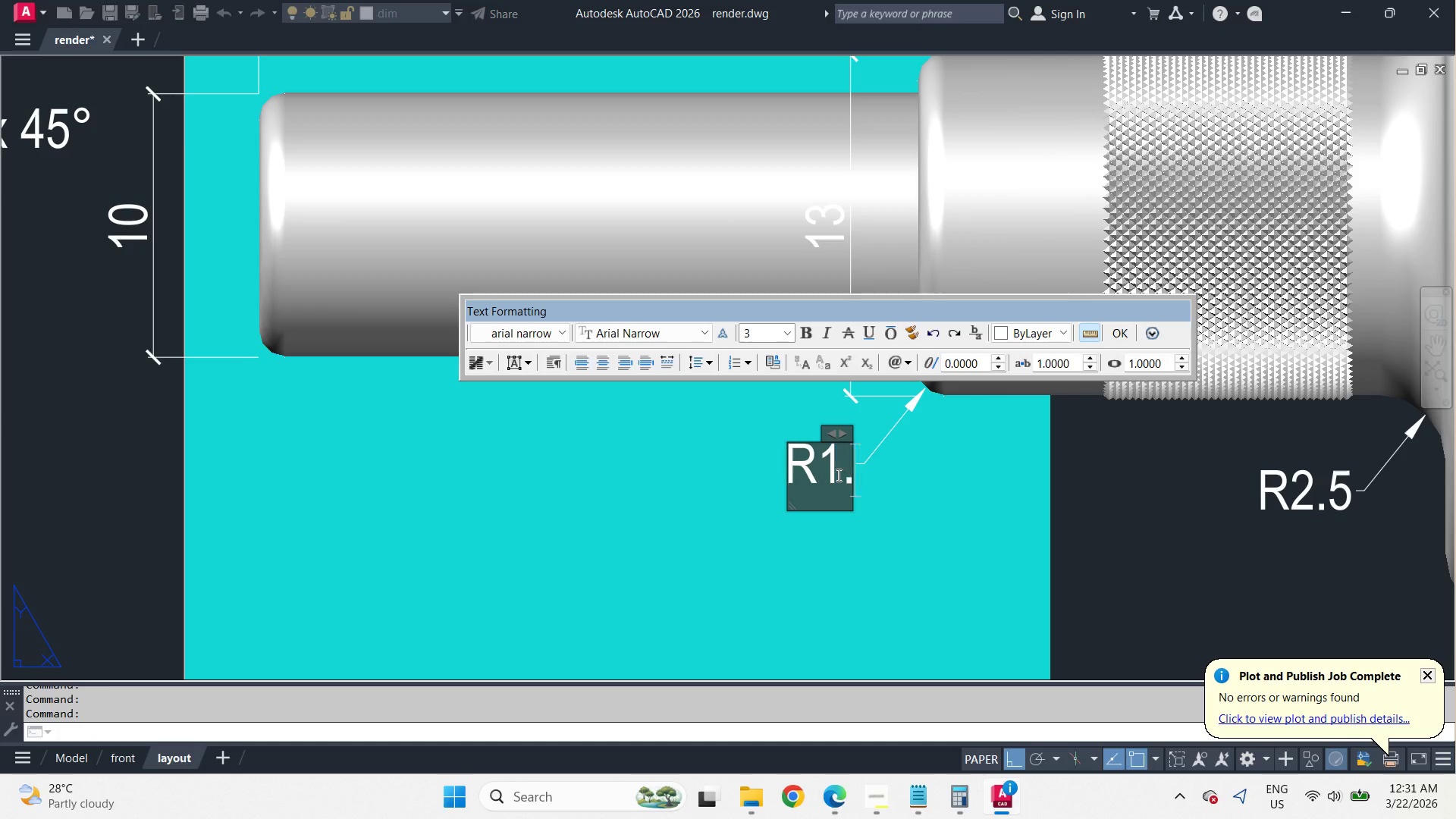 
key(NumpadDecimal)
 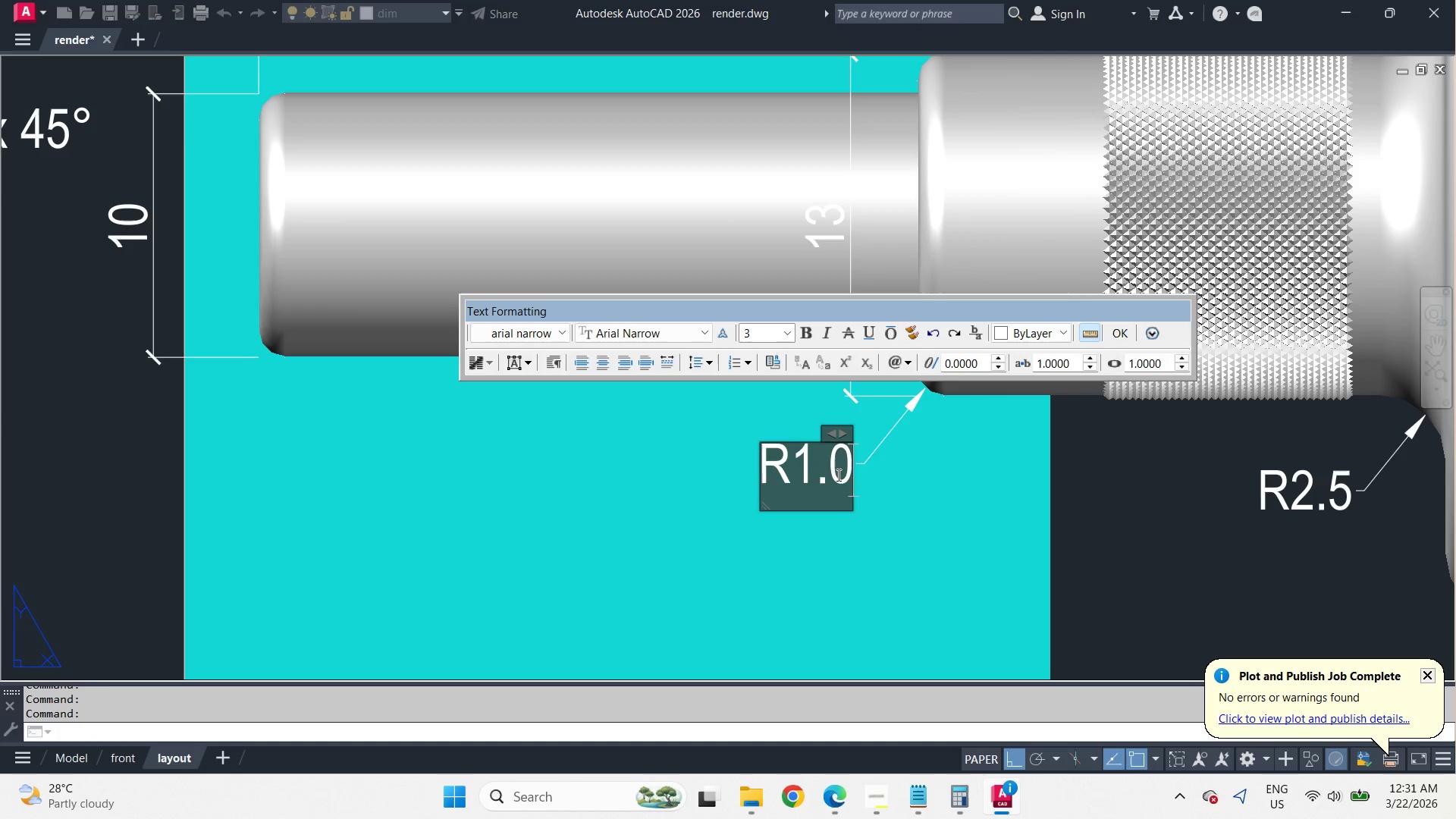 
key(Numpad0)
 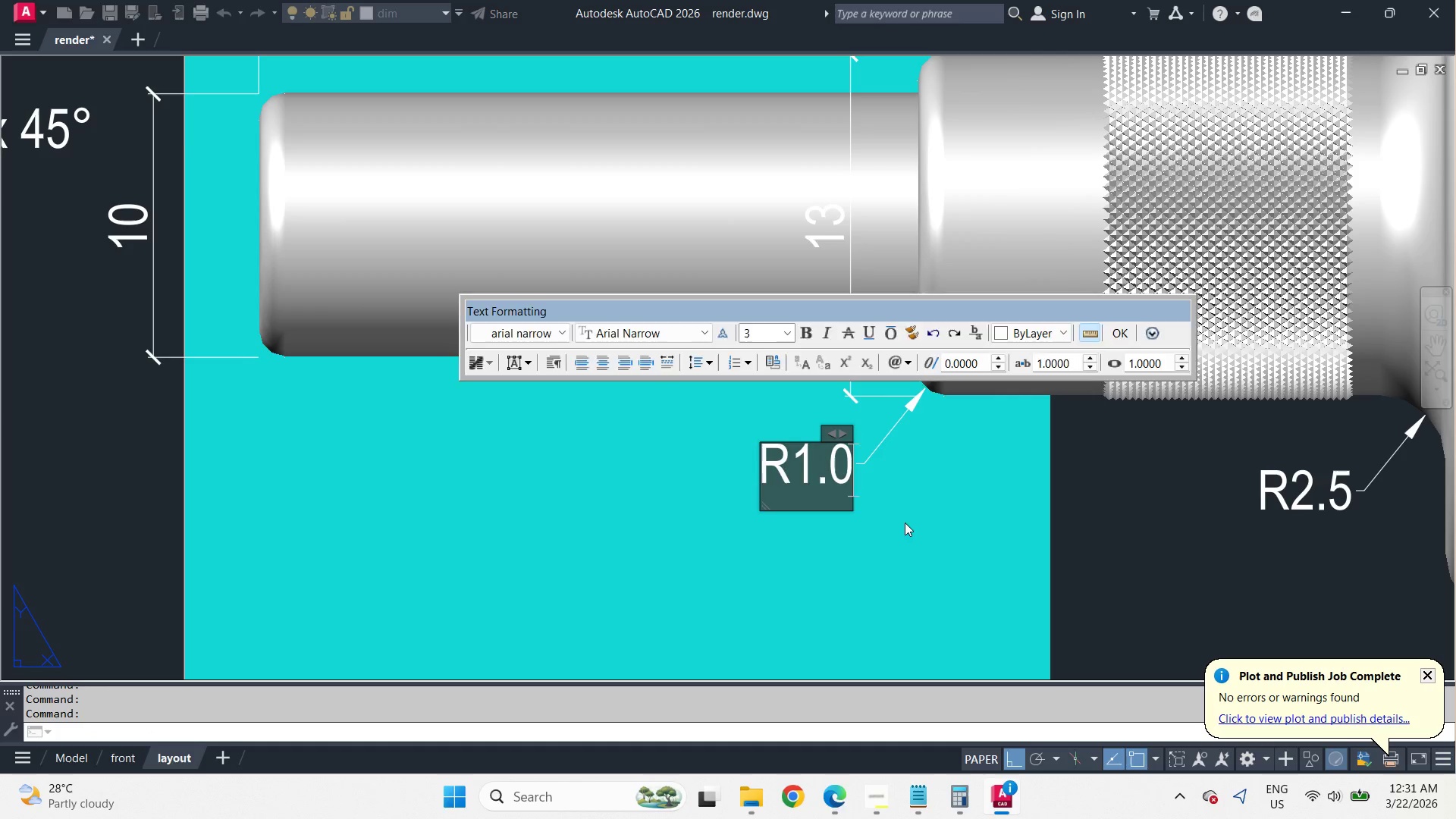 
left_click([905, 522])
 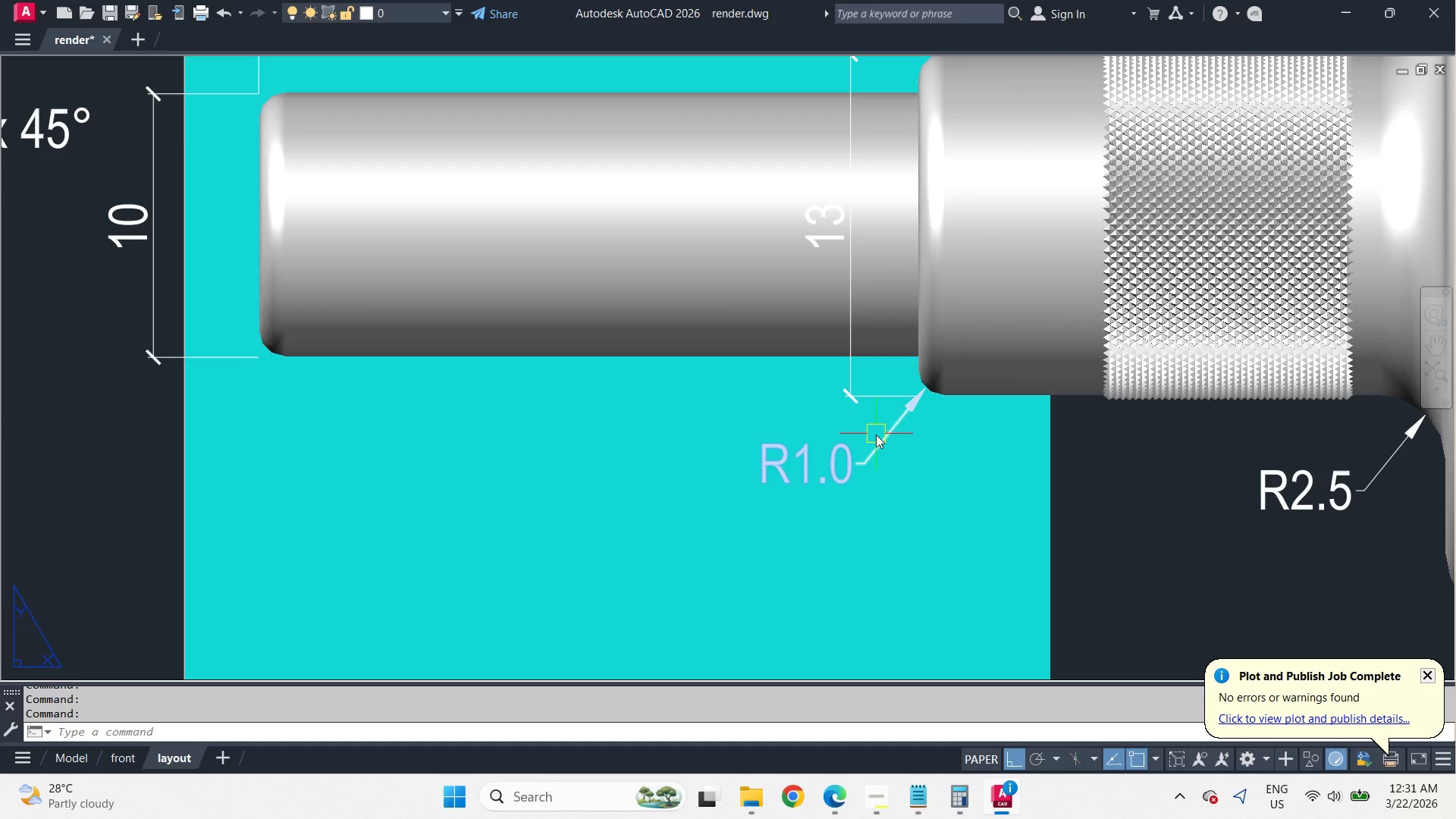 
left_click([876, 435])
 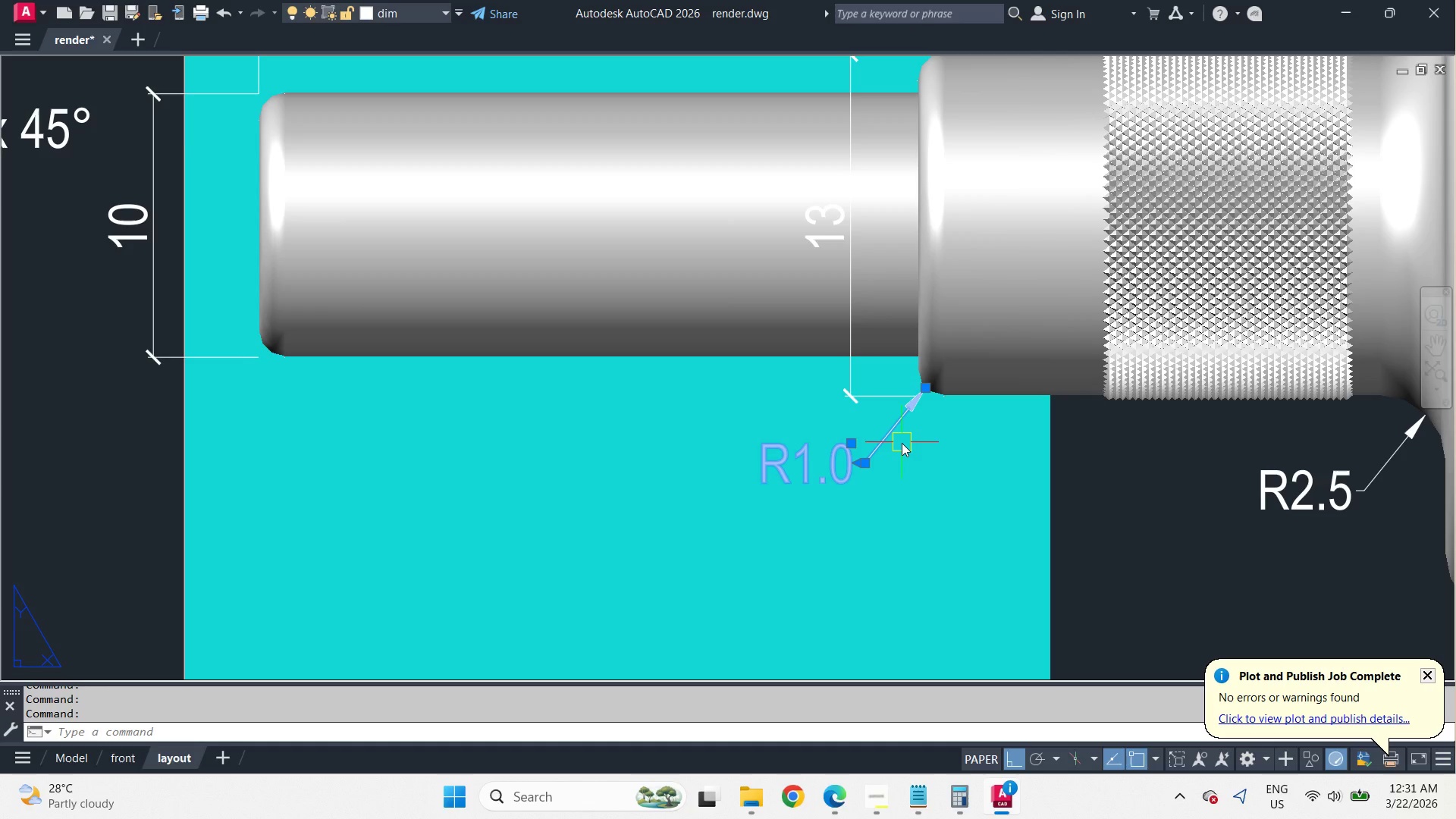 
key(C)
 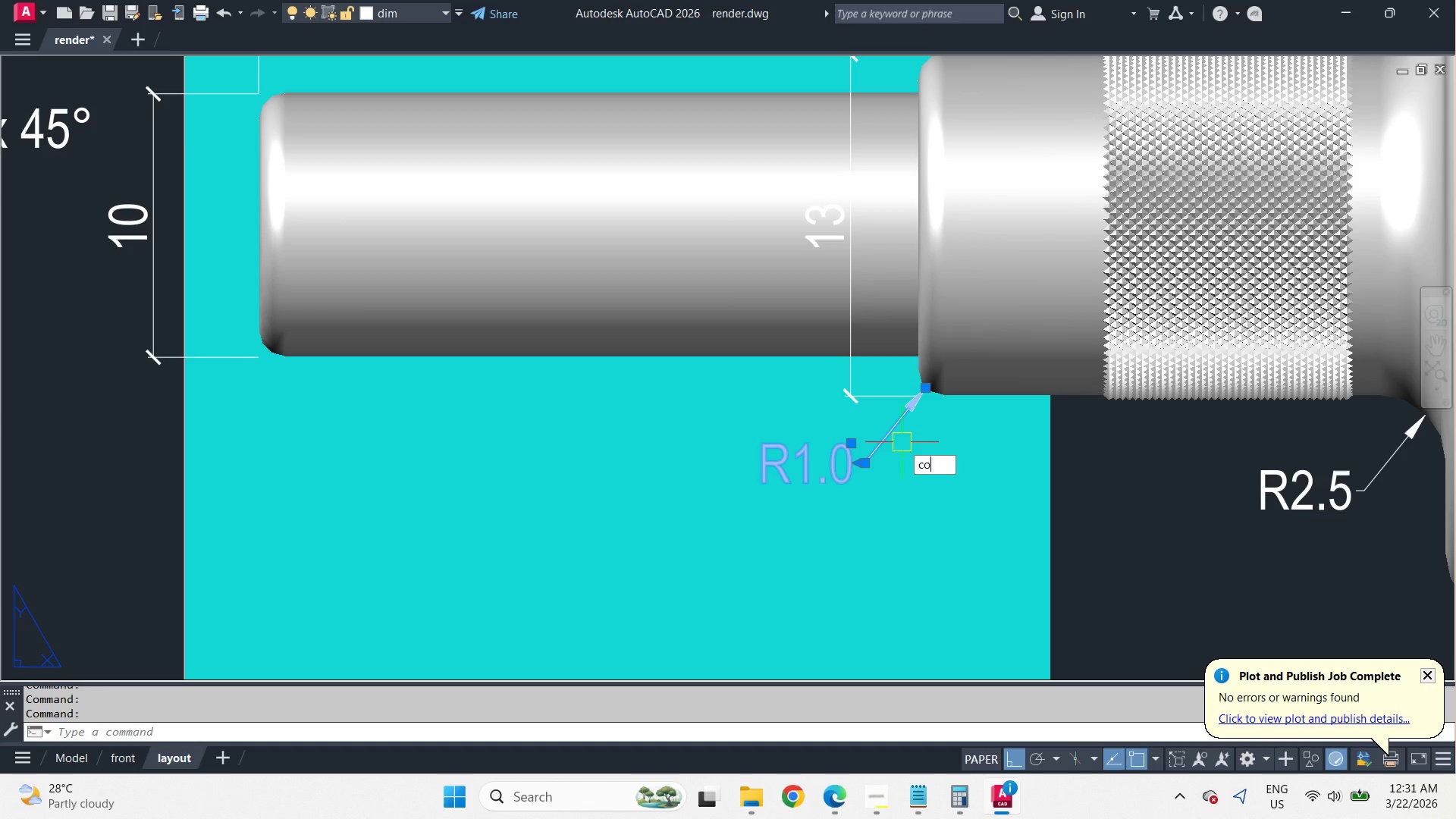 
key(O)
 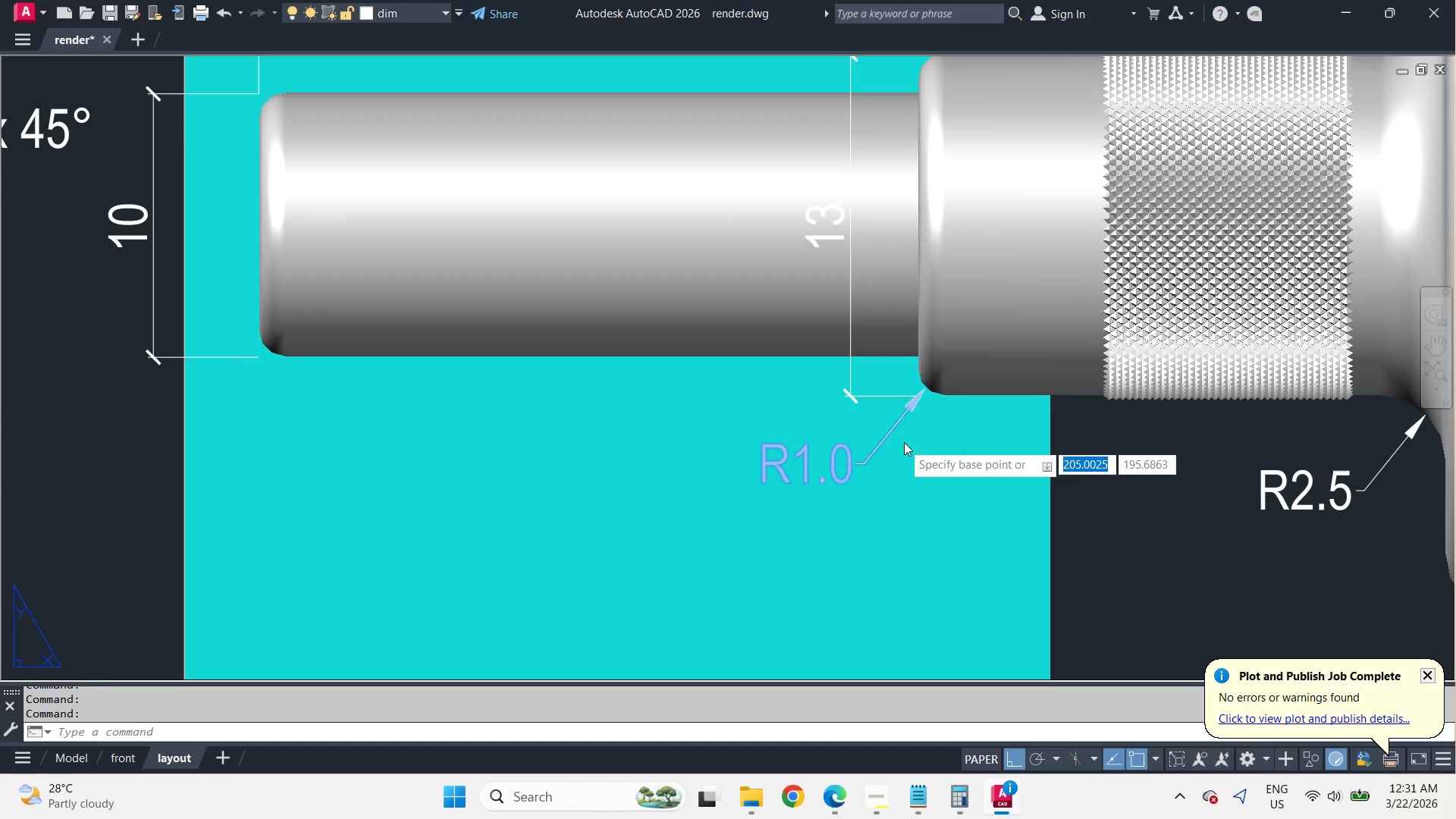 
key(Space)
 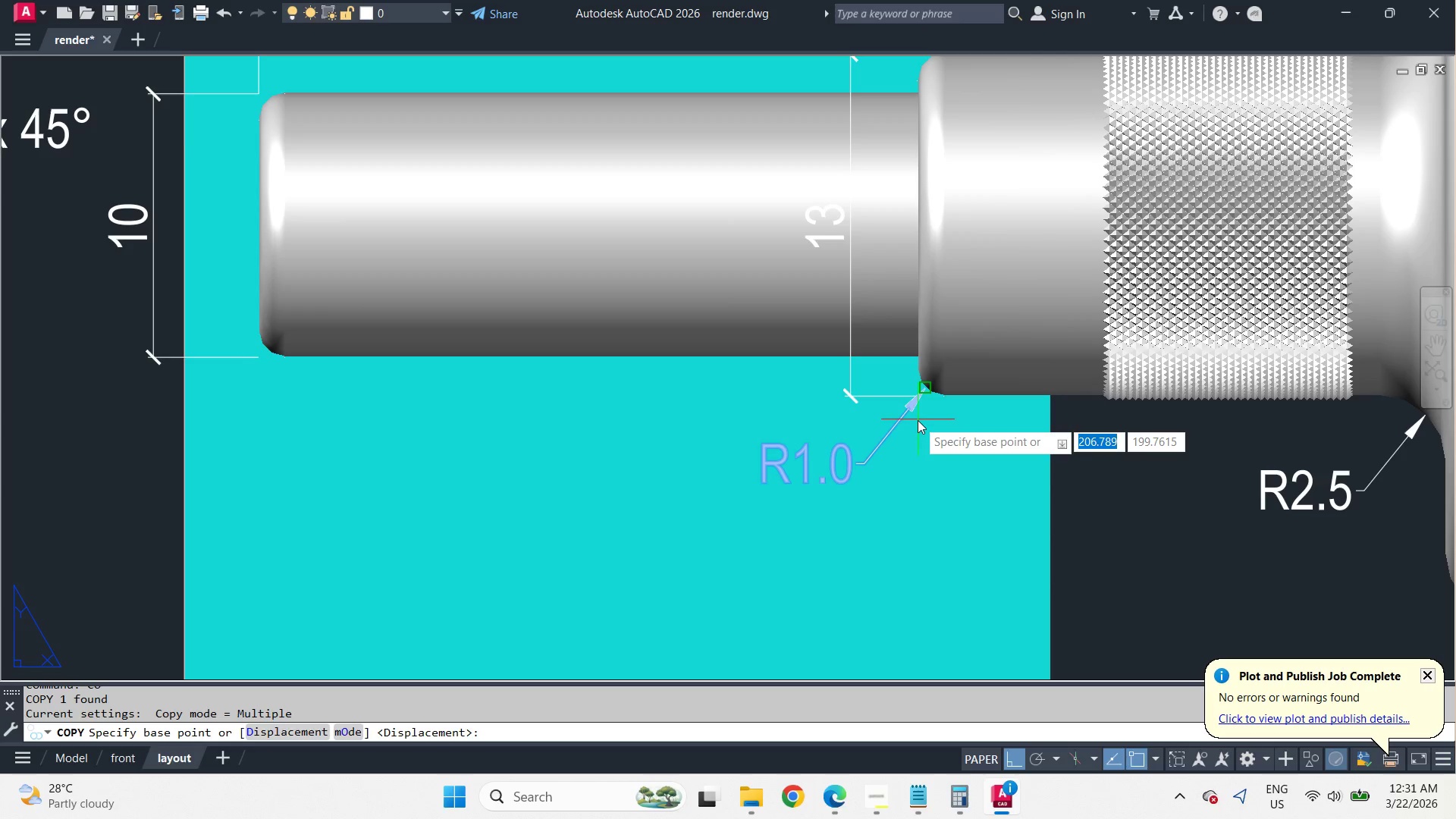 
left_click([918, 420])
 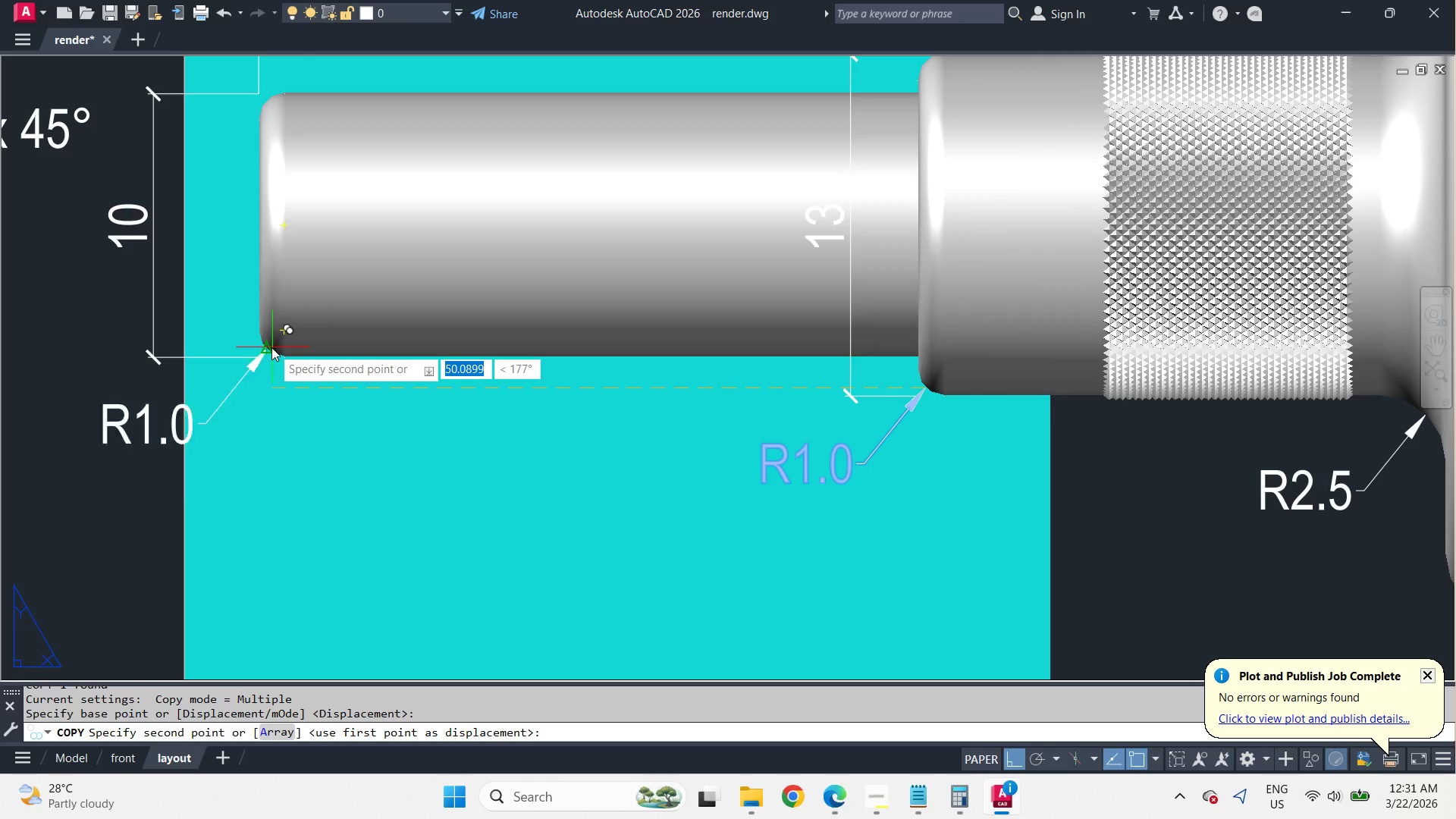 
left_click([268, 346])
 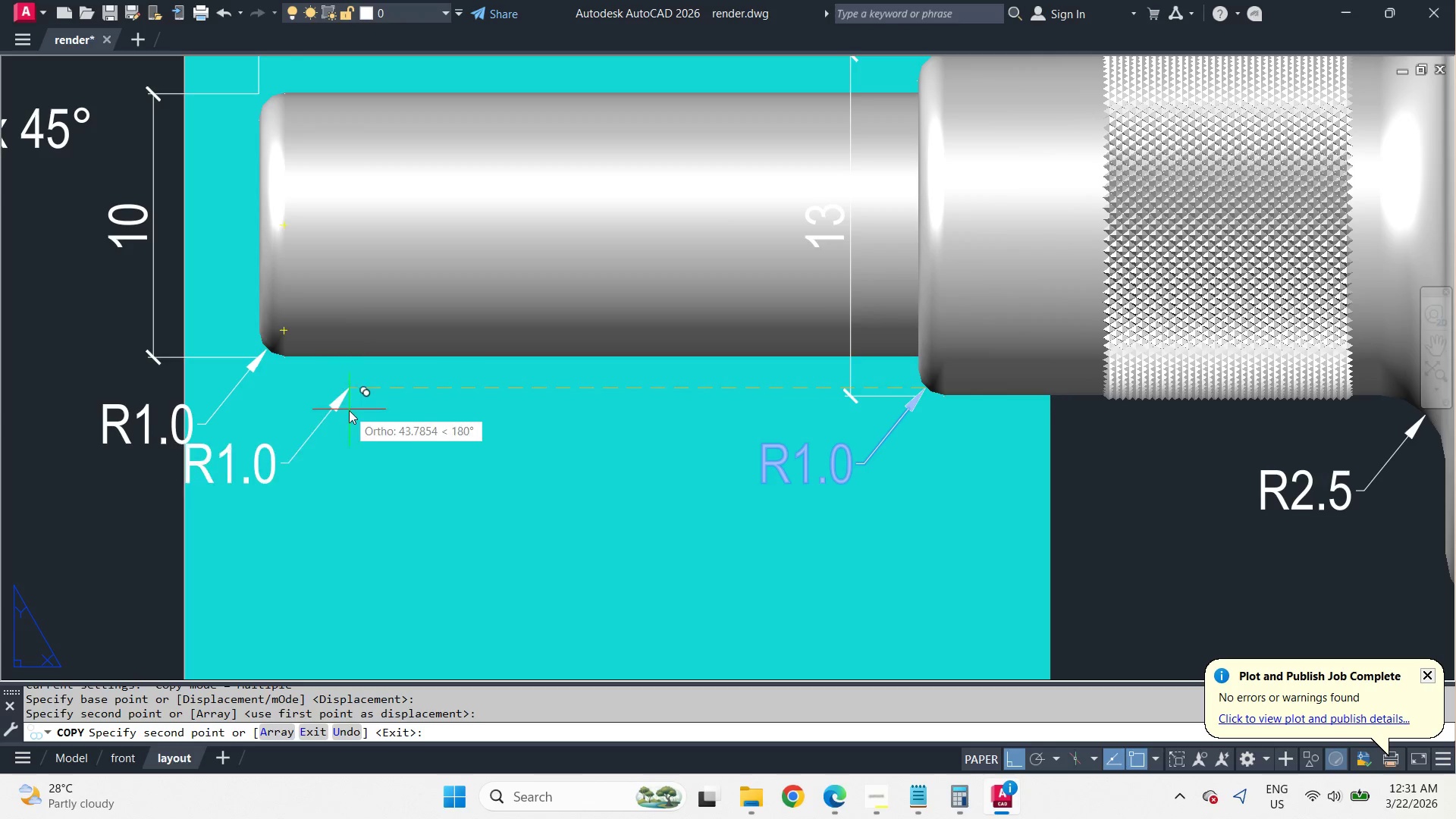 
key(Space)
 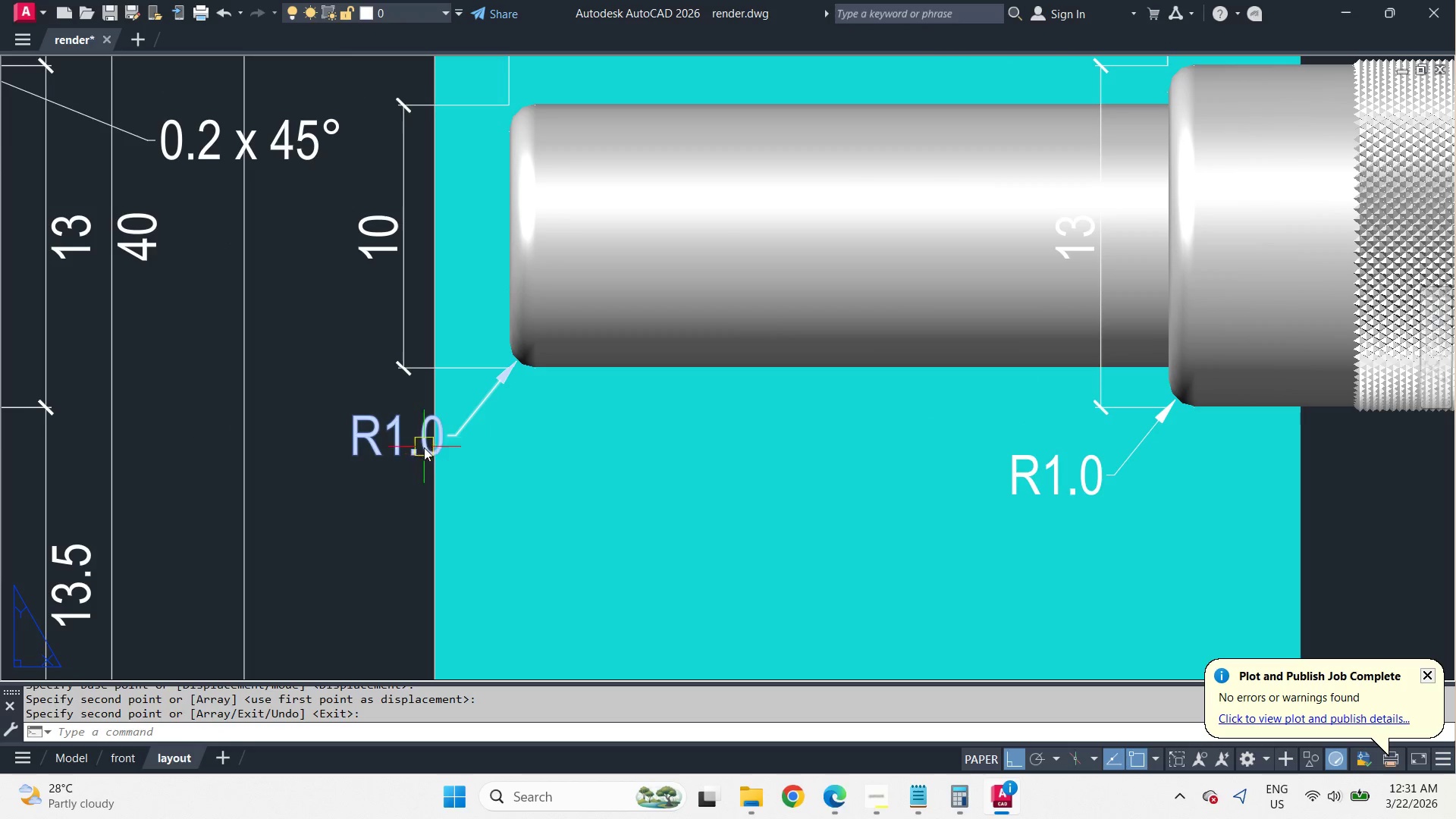 
double_click([414, 438])
 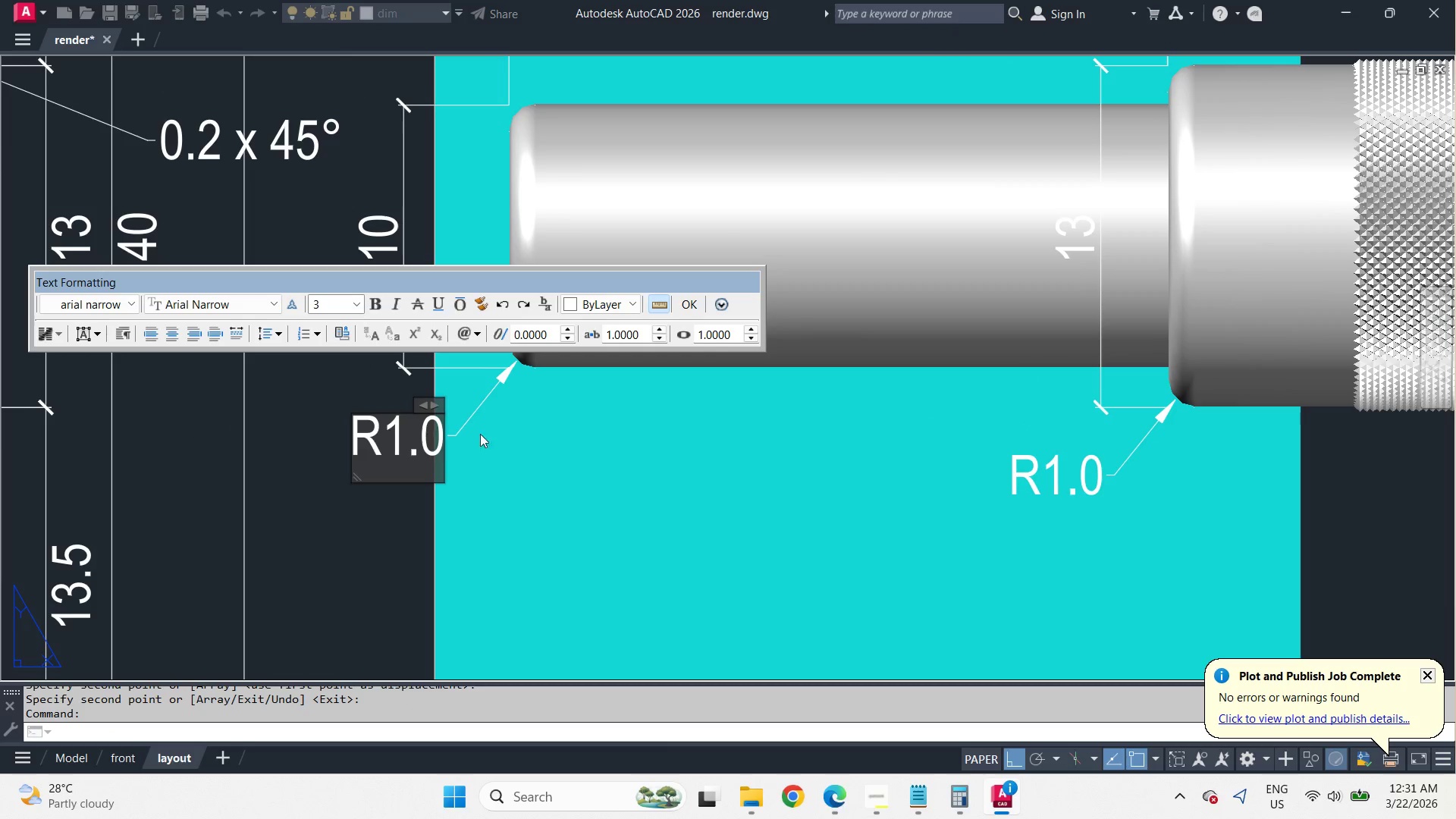 
left_click([513, 435])
 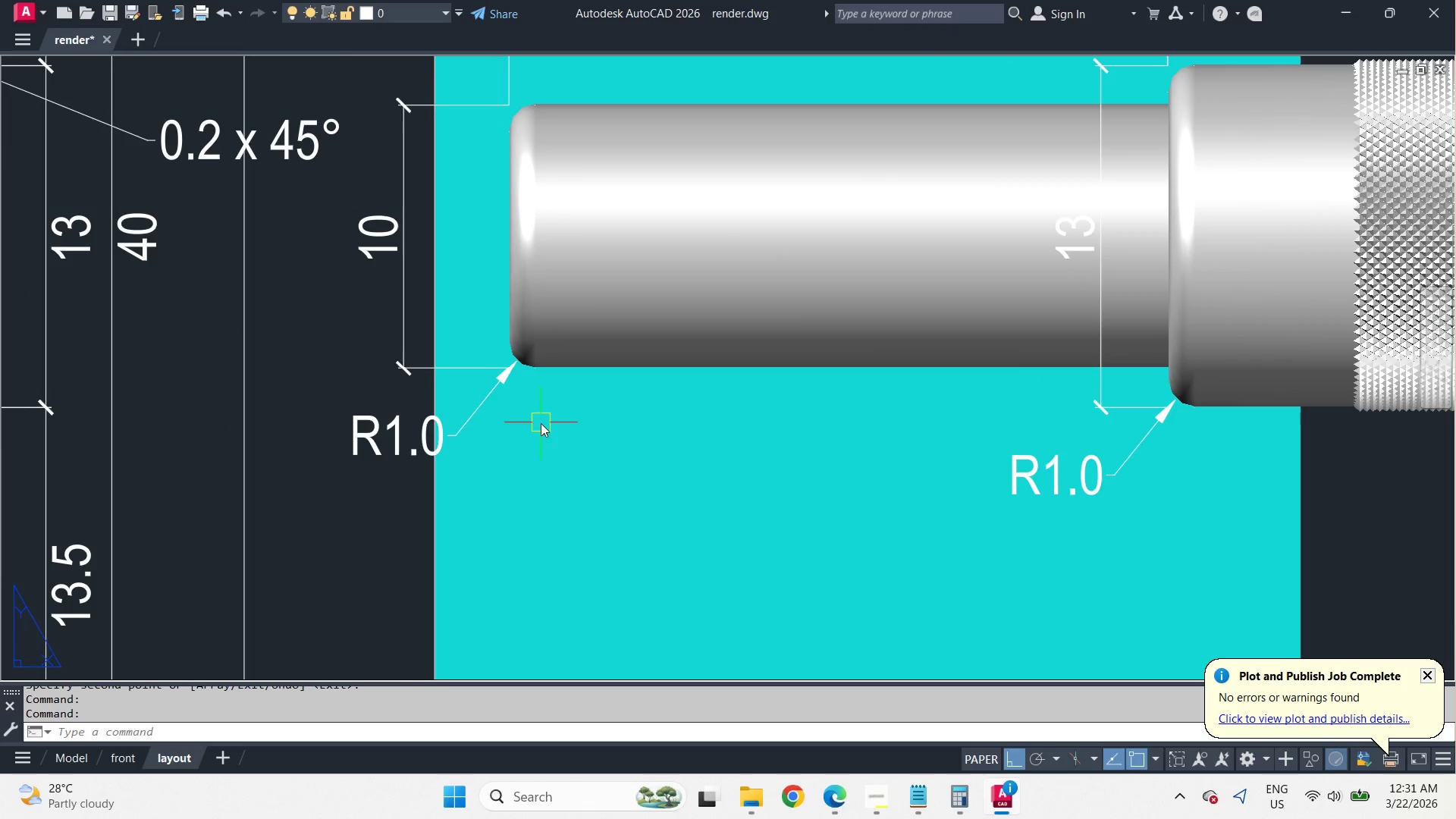 
type(dli )
 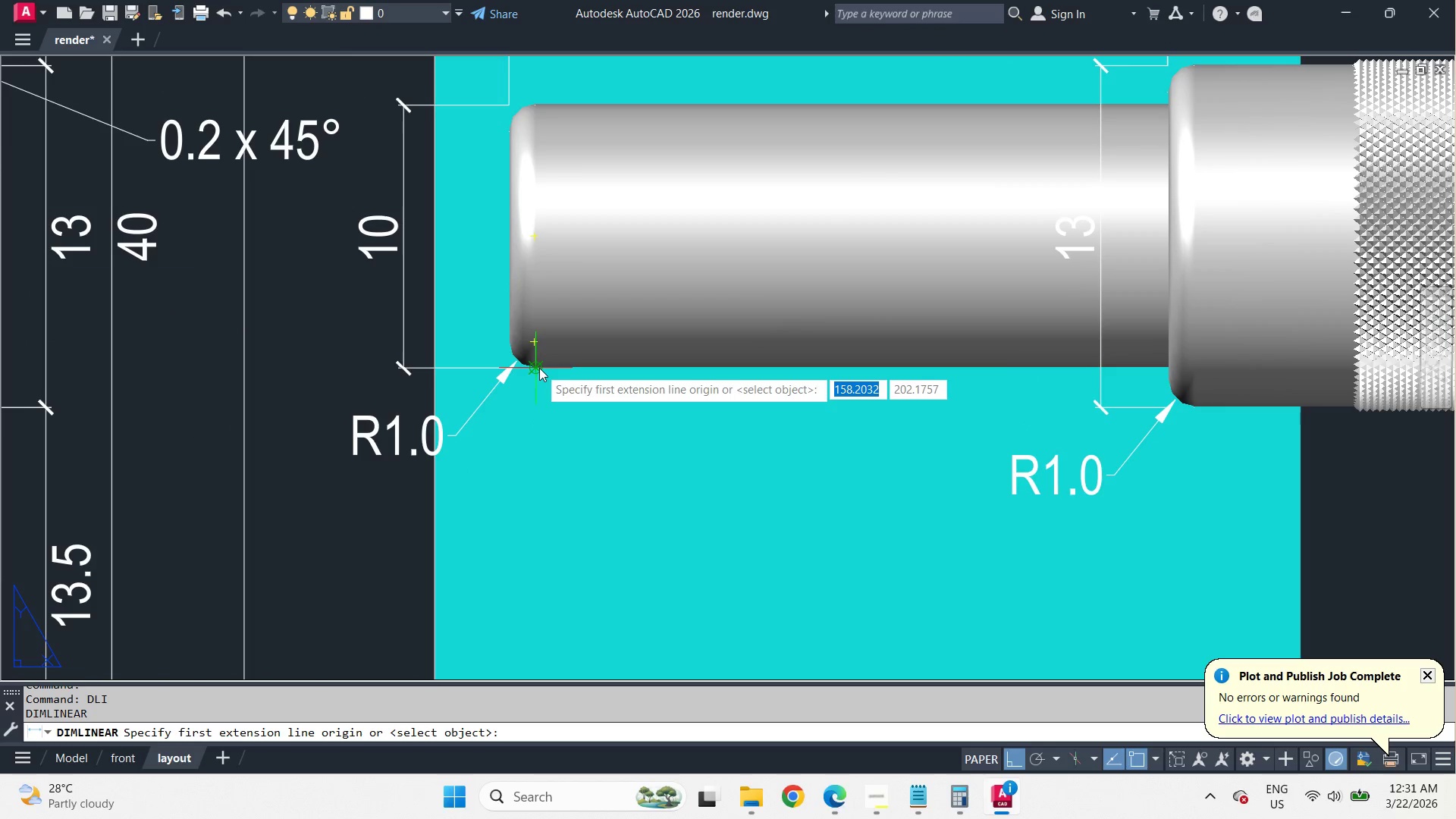 
left_click([539, 368])
 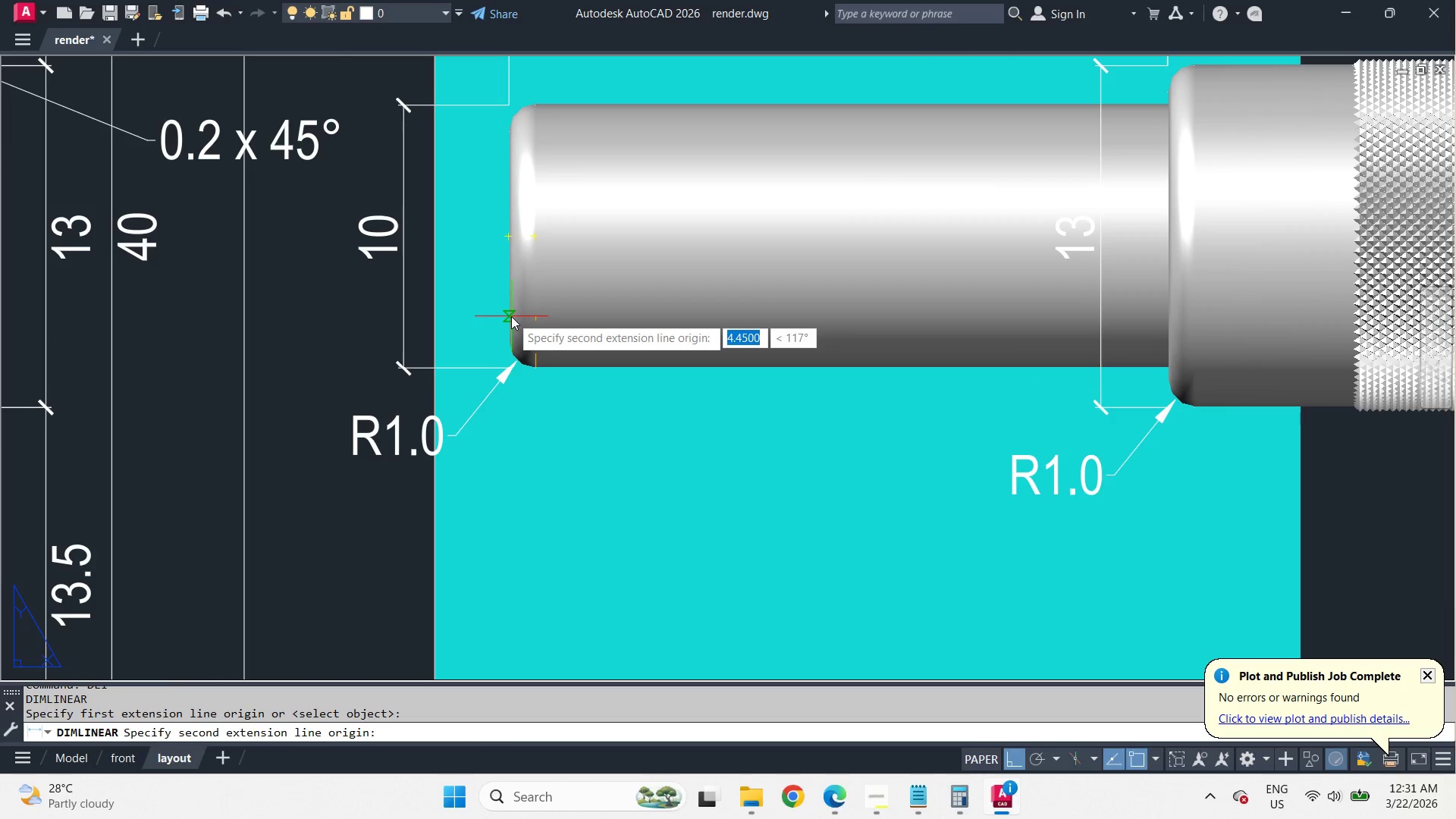 
left_click([511, 315])
 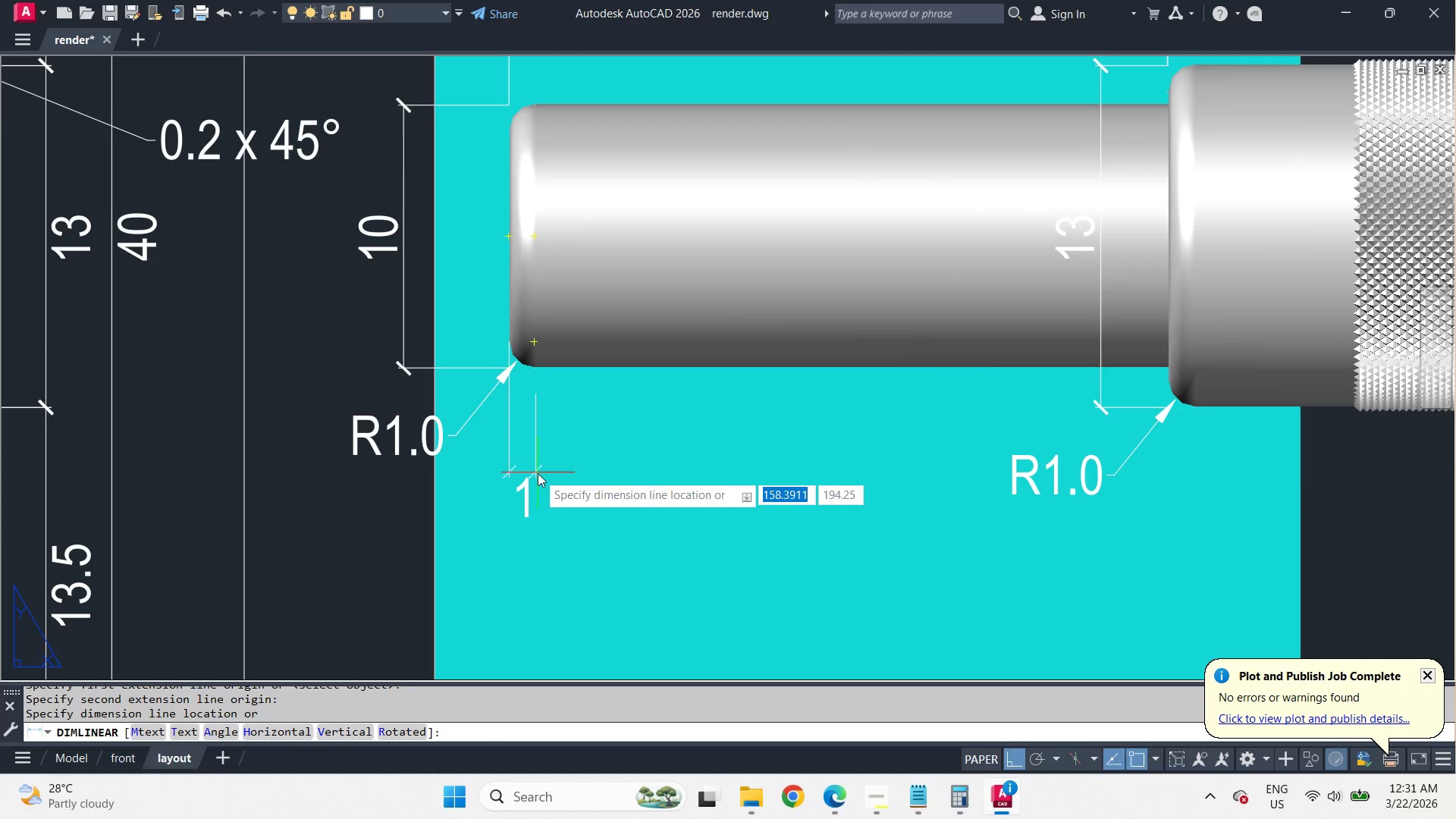 
key(Escape)
 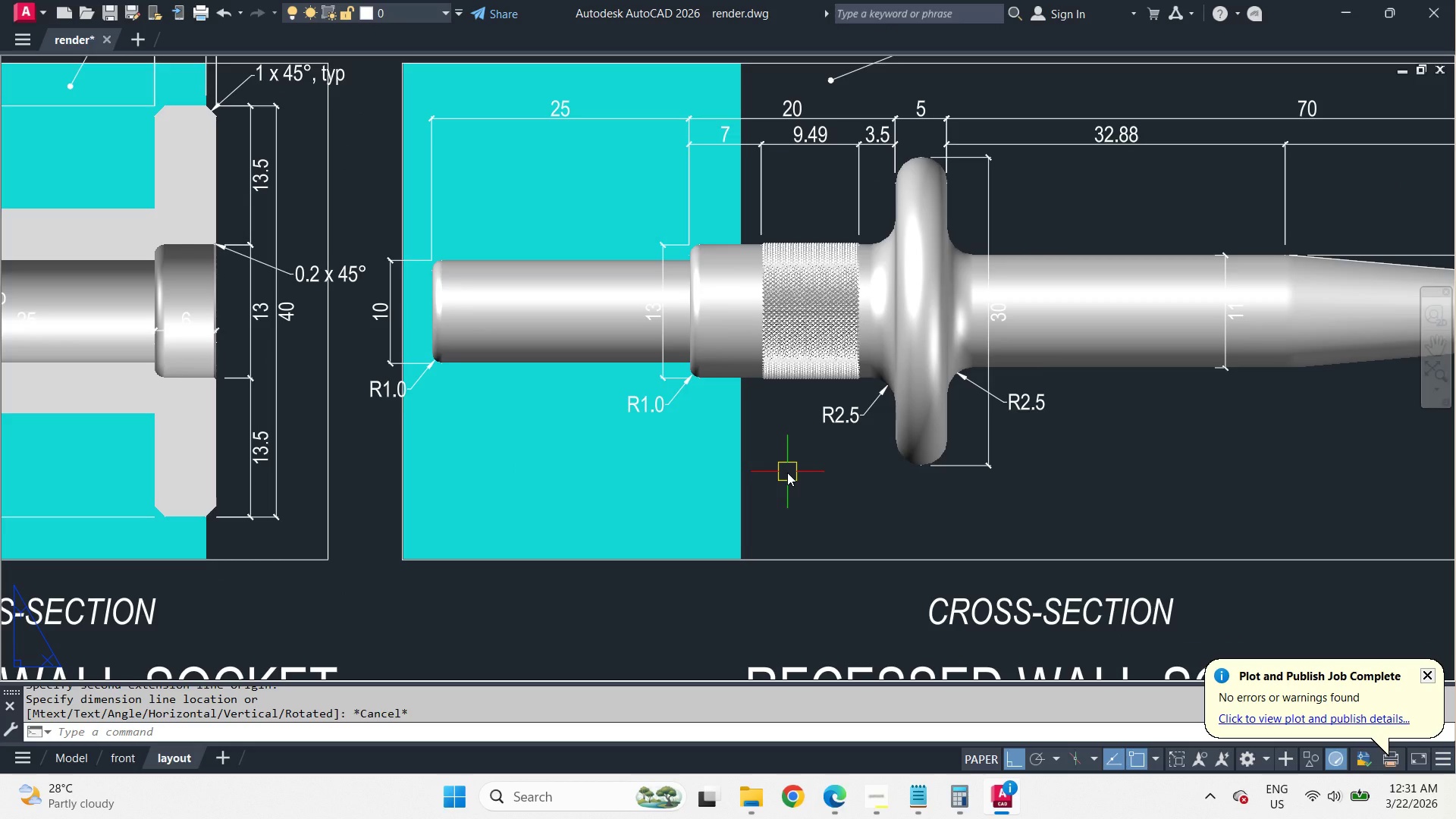 
scroll: coordinate [787, 472], scroll_direction: down, amount: 3.0
 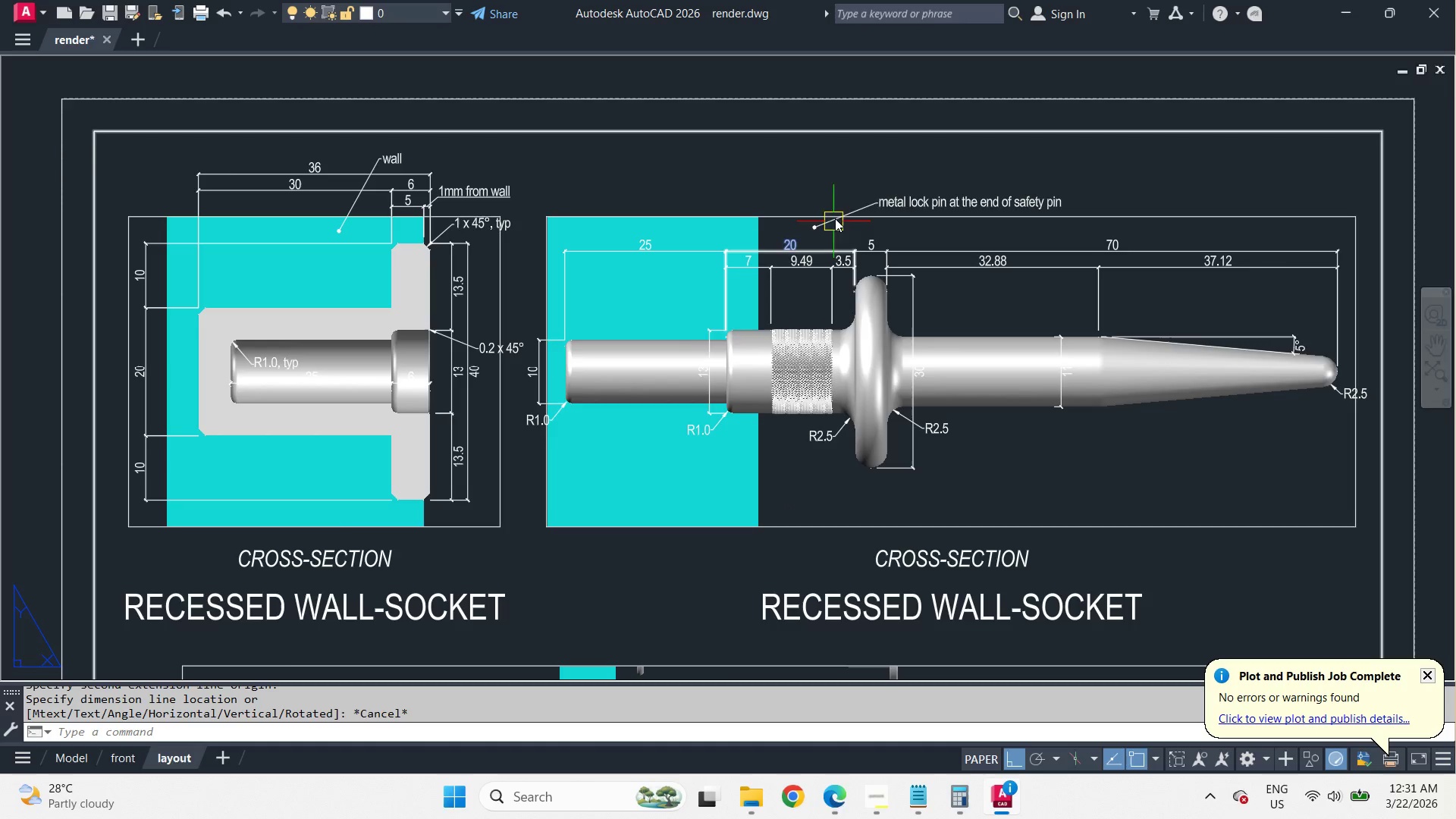 
scroll: coordinate [842, 189], scroll_direction: up, amount: 1.0
 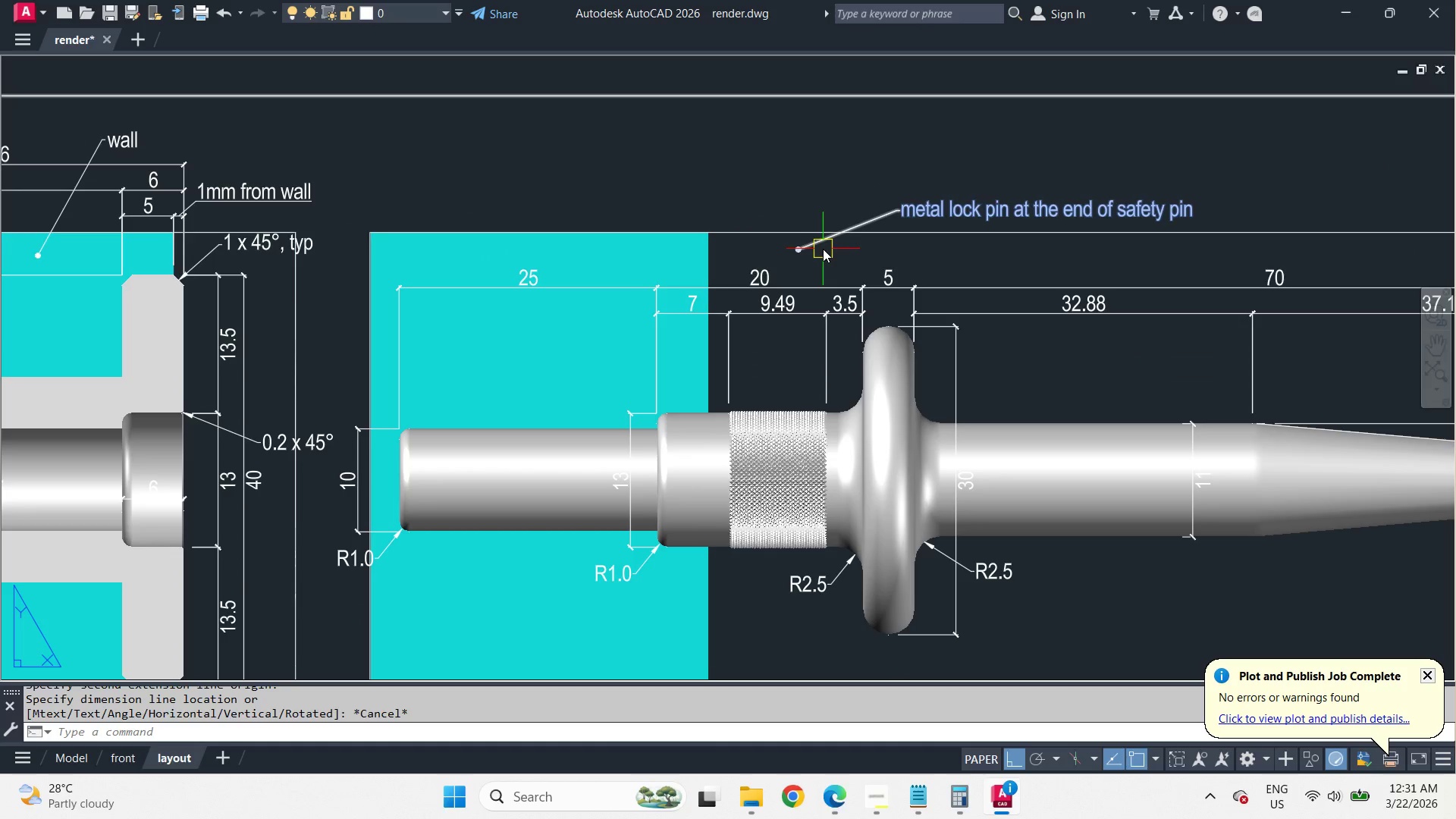 
left_click([823, 249])
 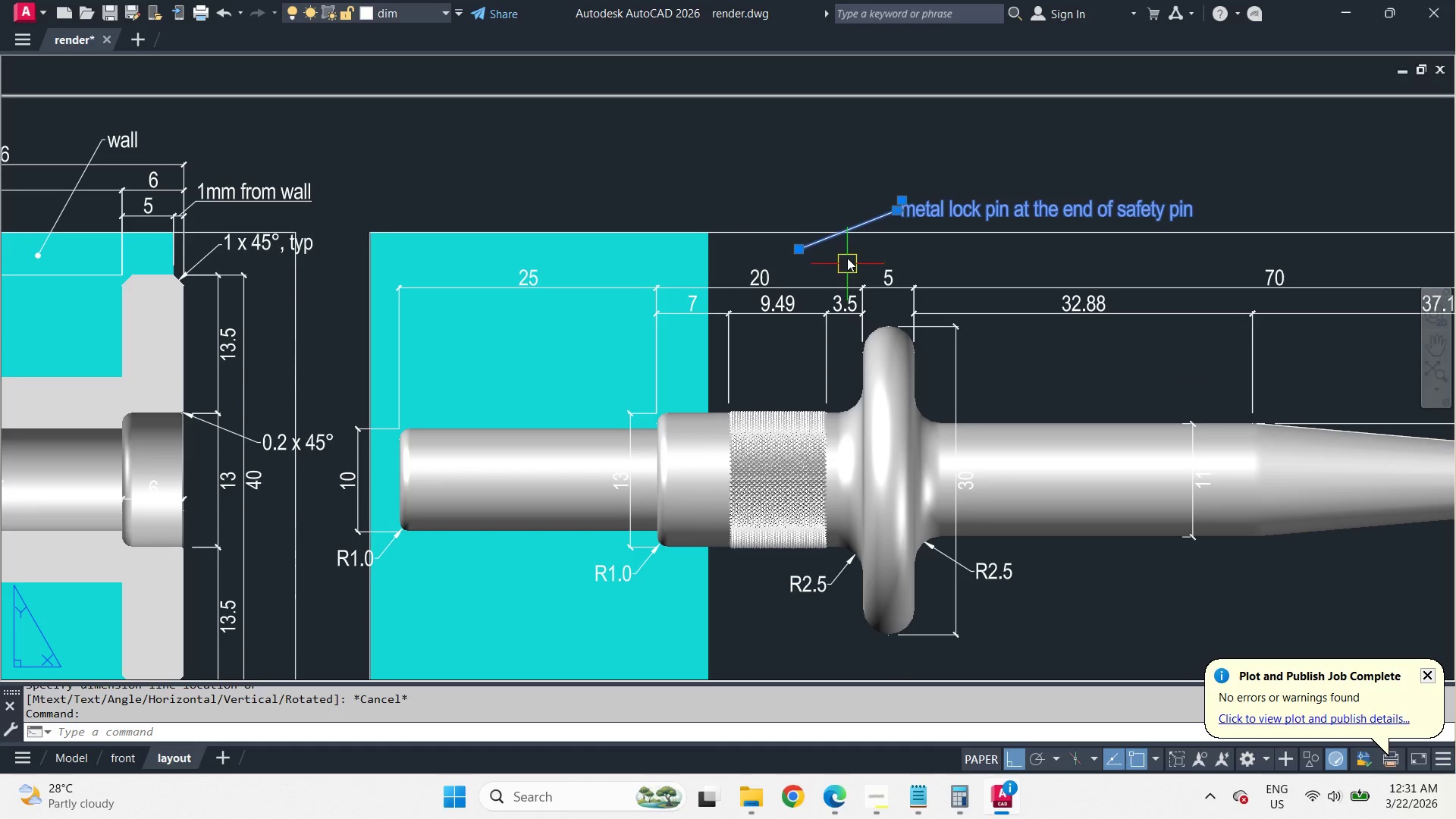 
key(M)
 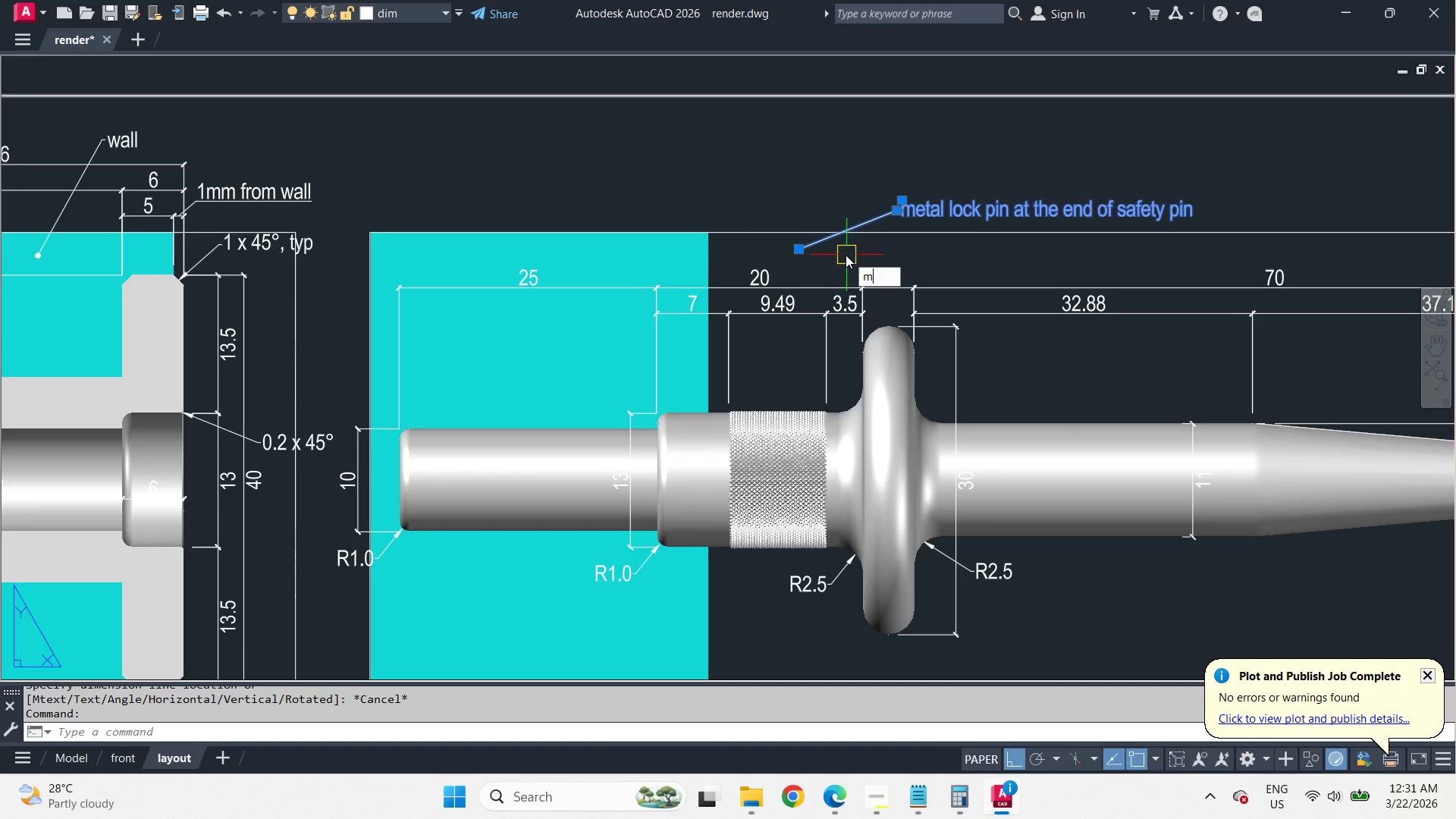 
key(Space)
 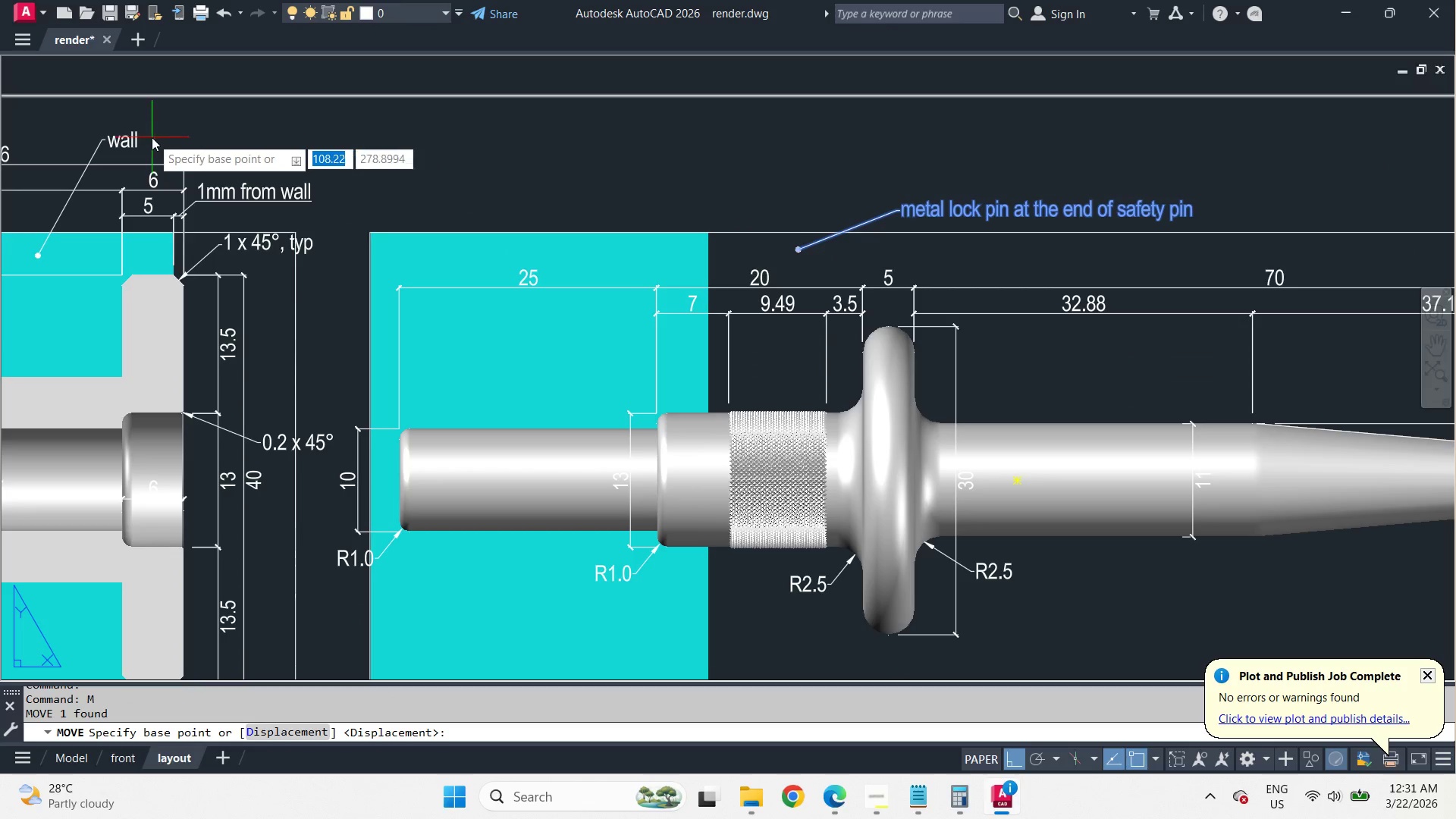 
key(Escape)
 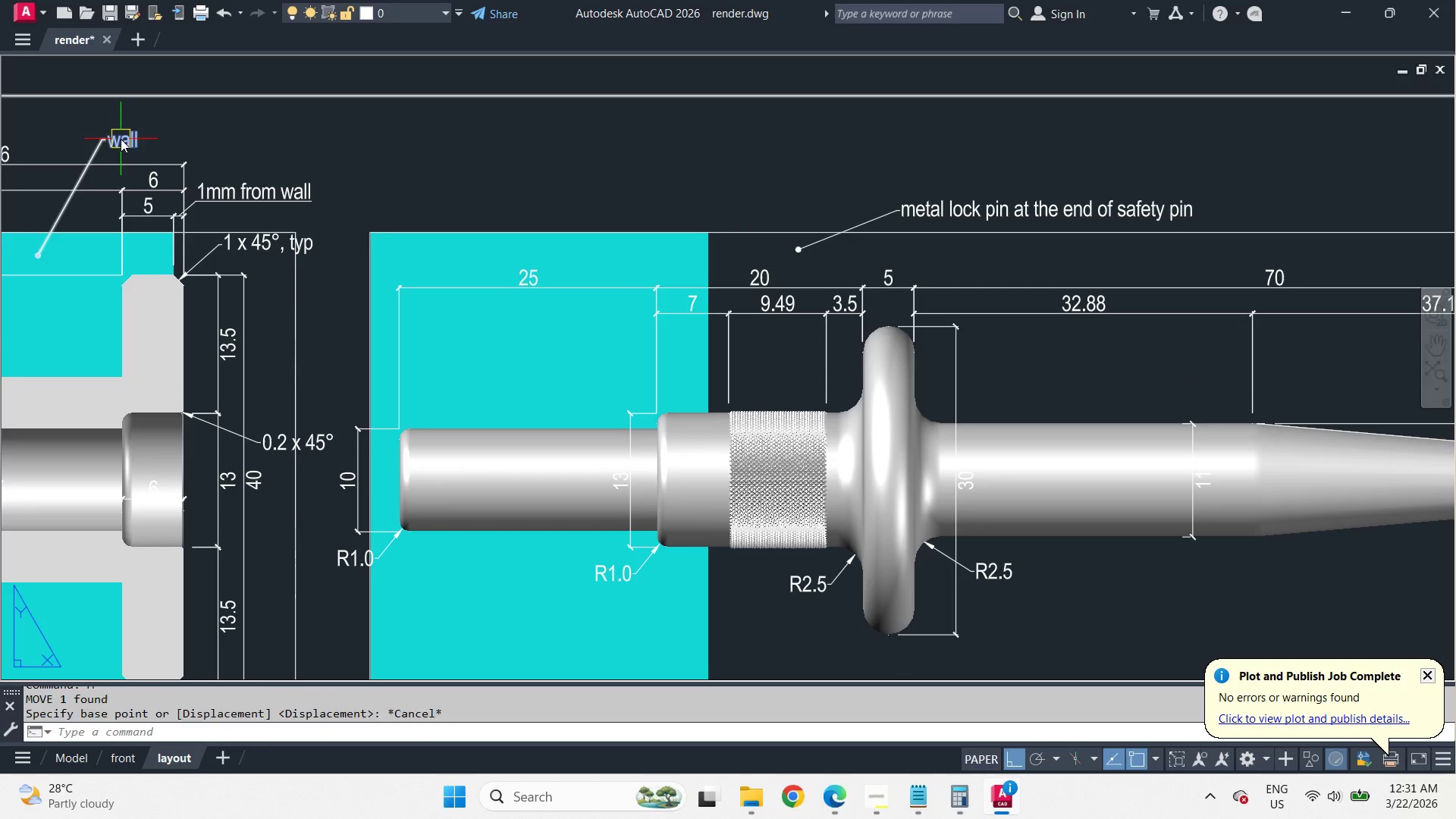 
left_click([121, 138])
 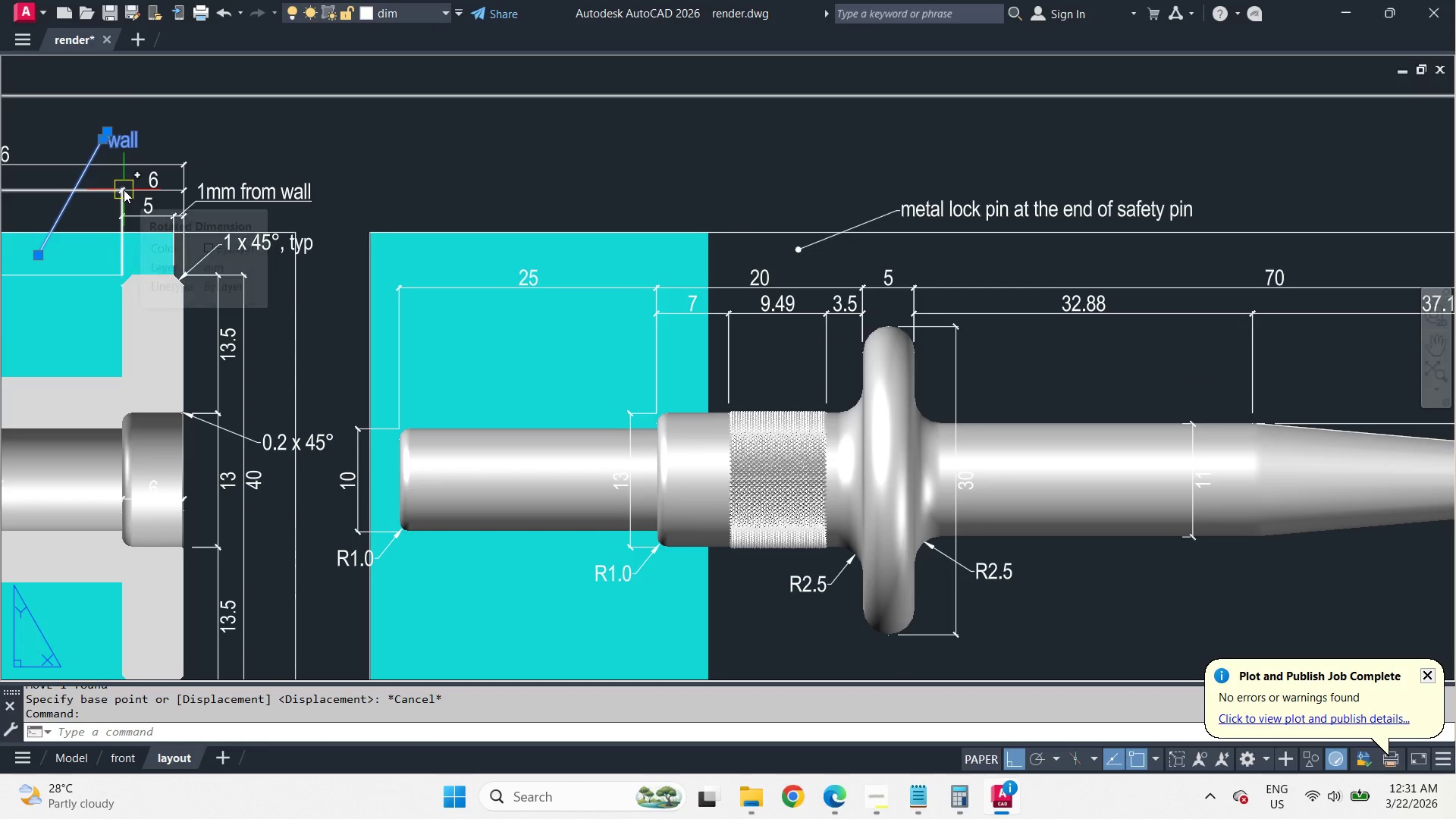 
type(co)
 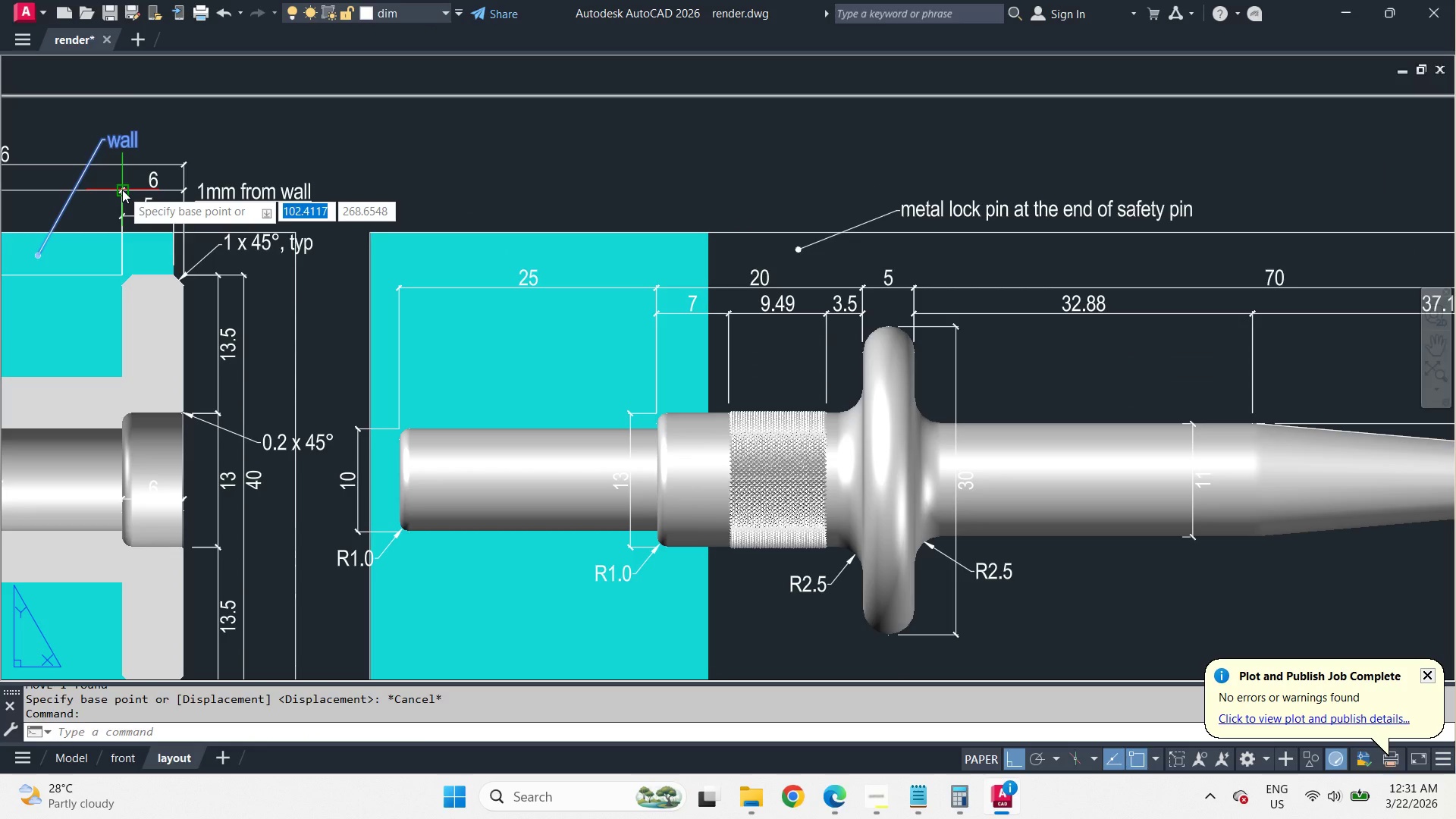 
key(Space)
 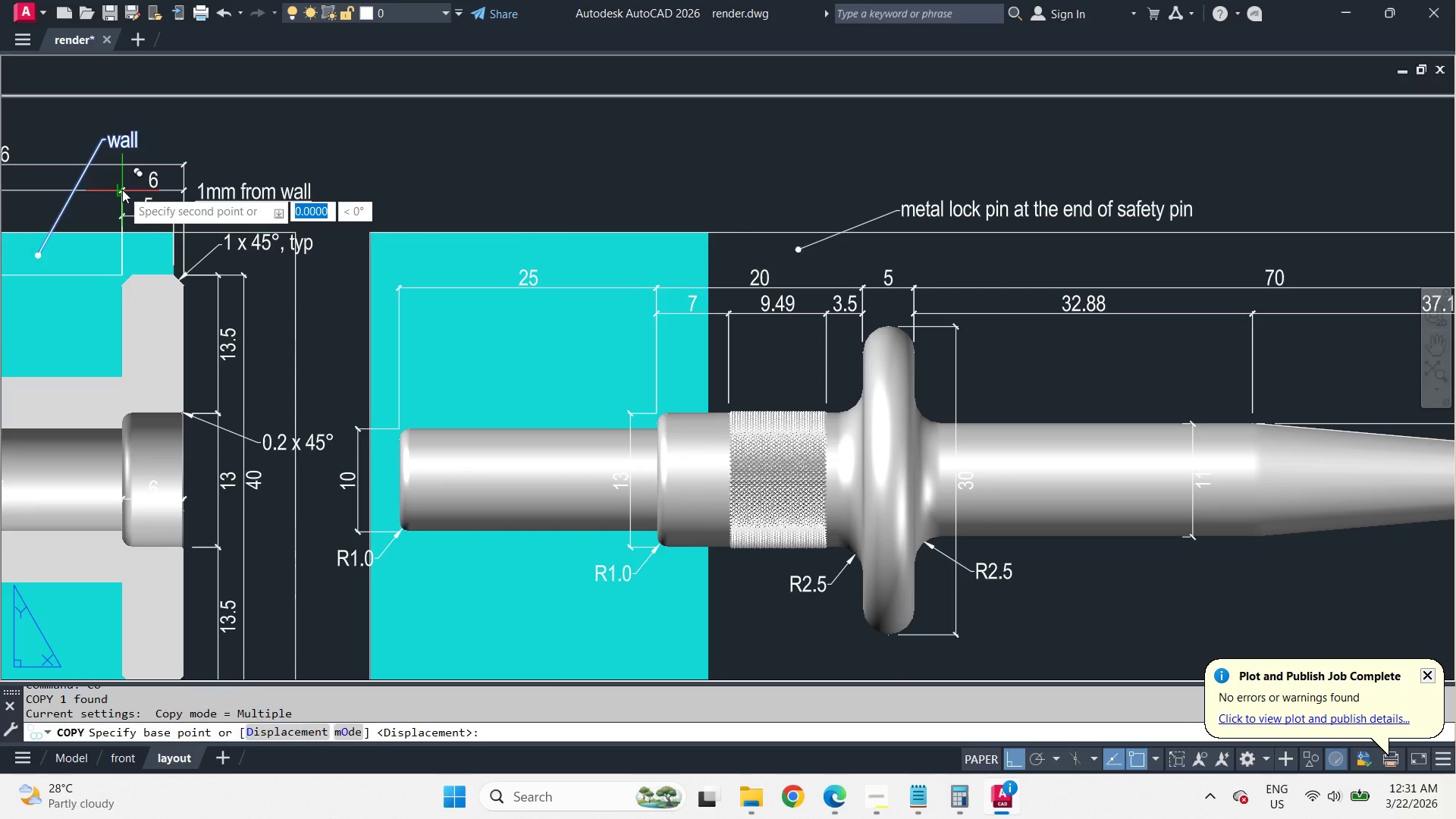 
left_click_drag(start_coordinate=[122, 190], to_coordinate=[130, 190])
 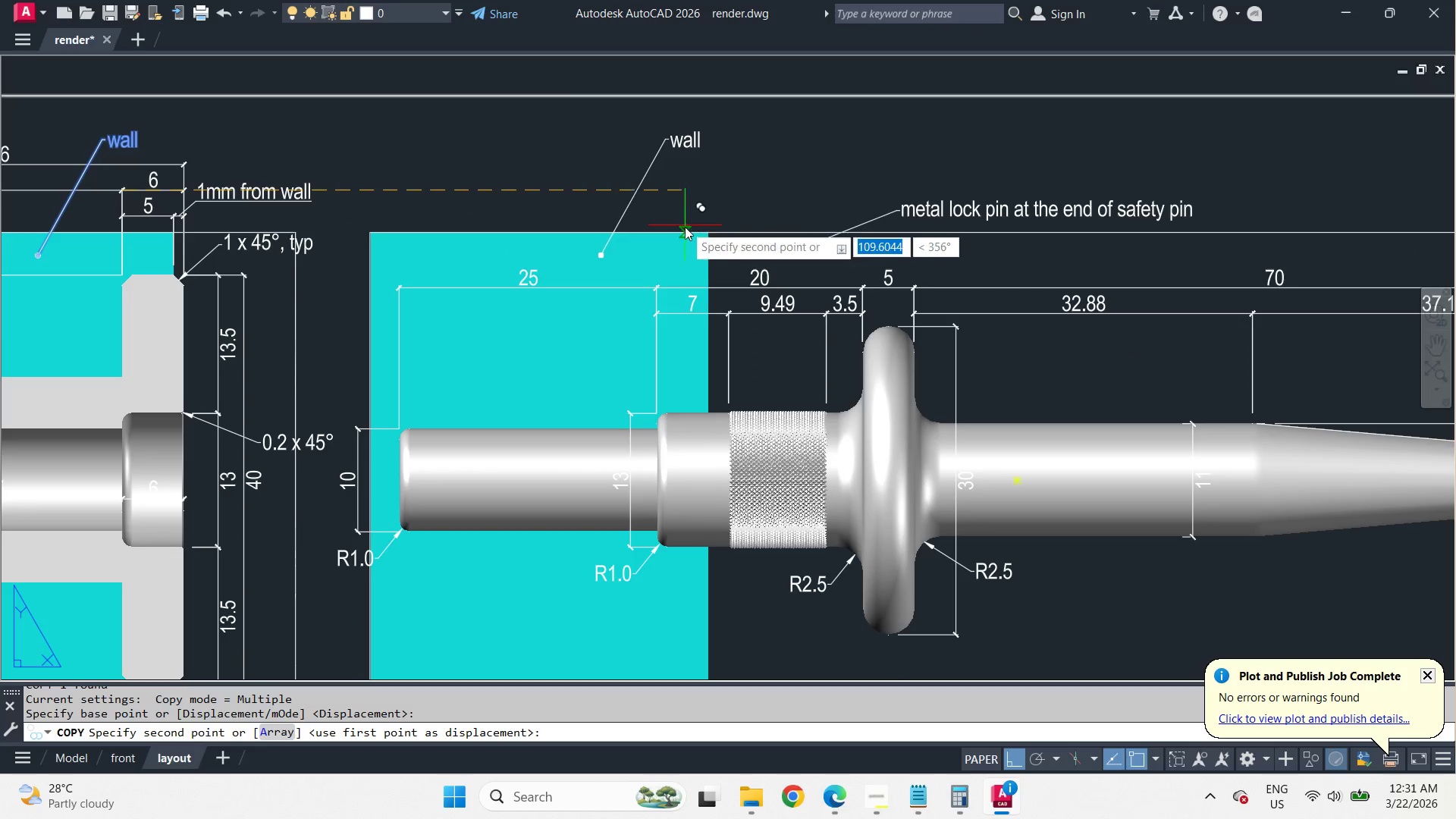 
hold_key(key=ShiftLeft, duration=0.83)
 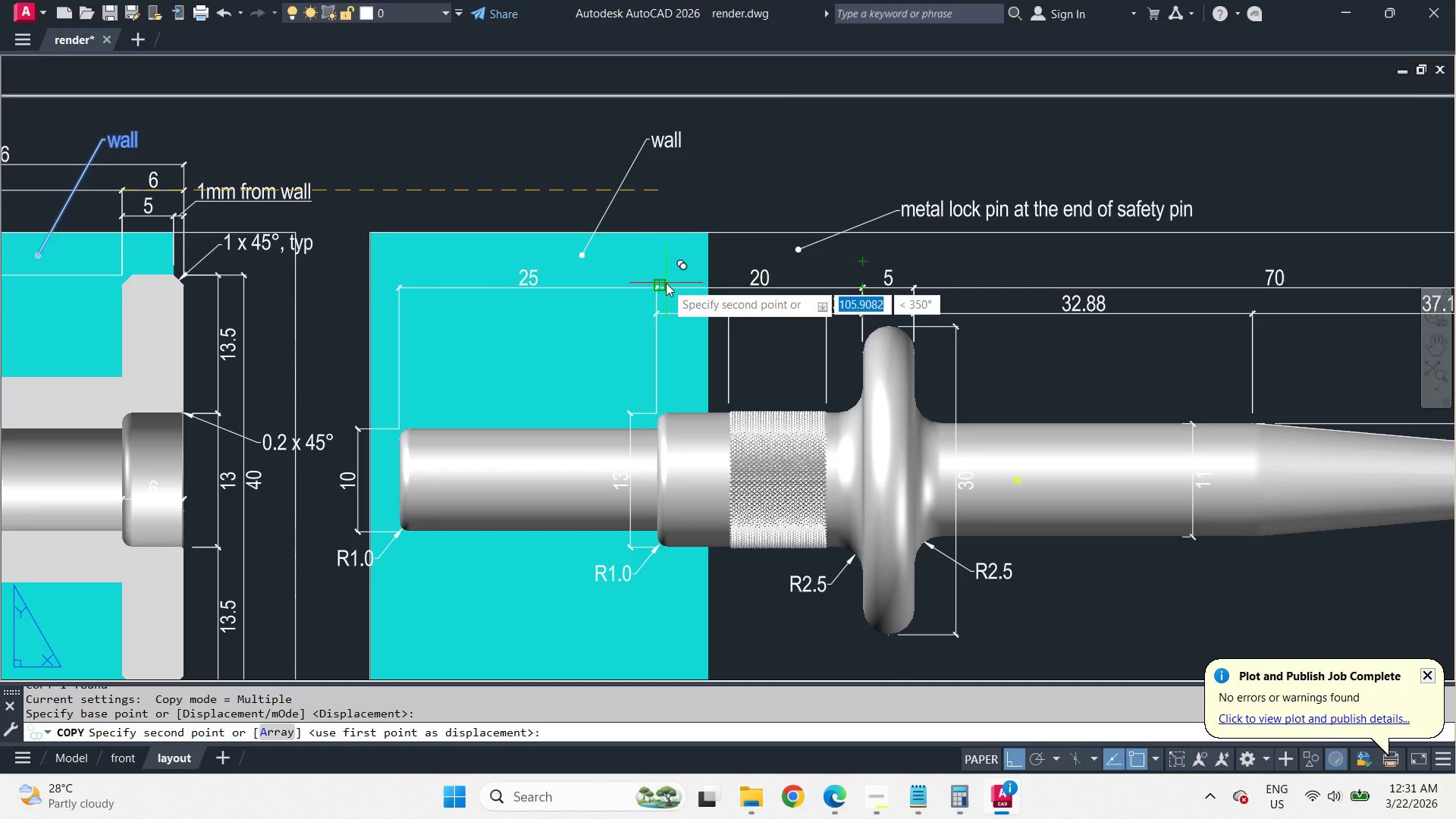 
key(F8)
 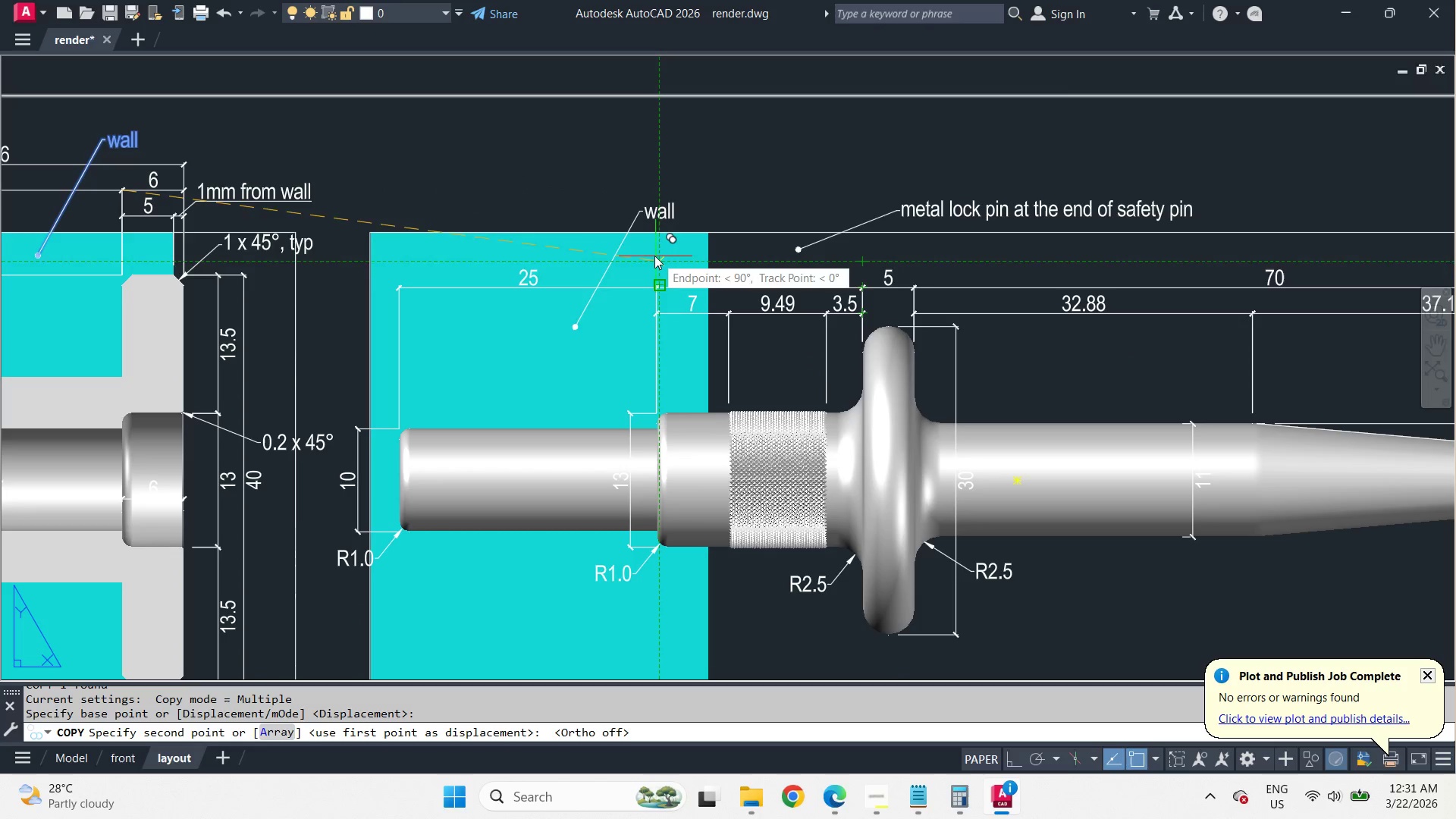 
left_click([651, 251])
 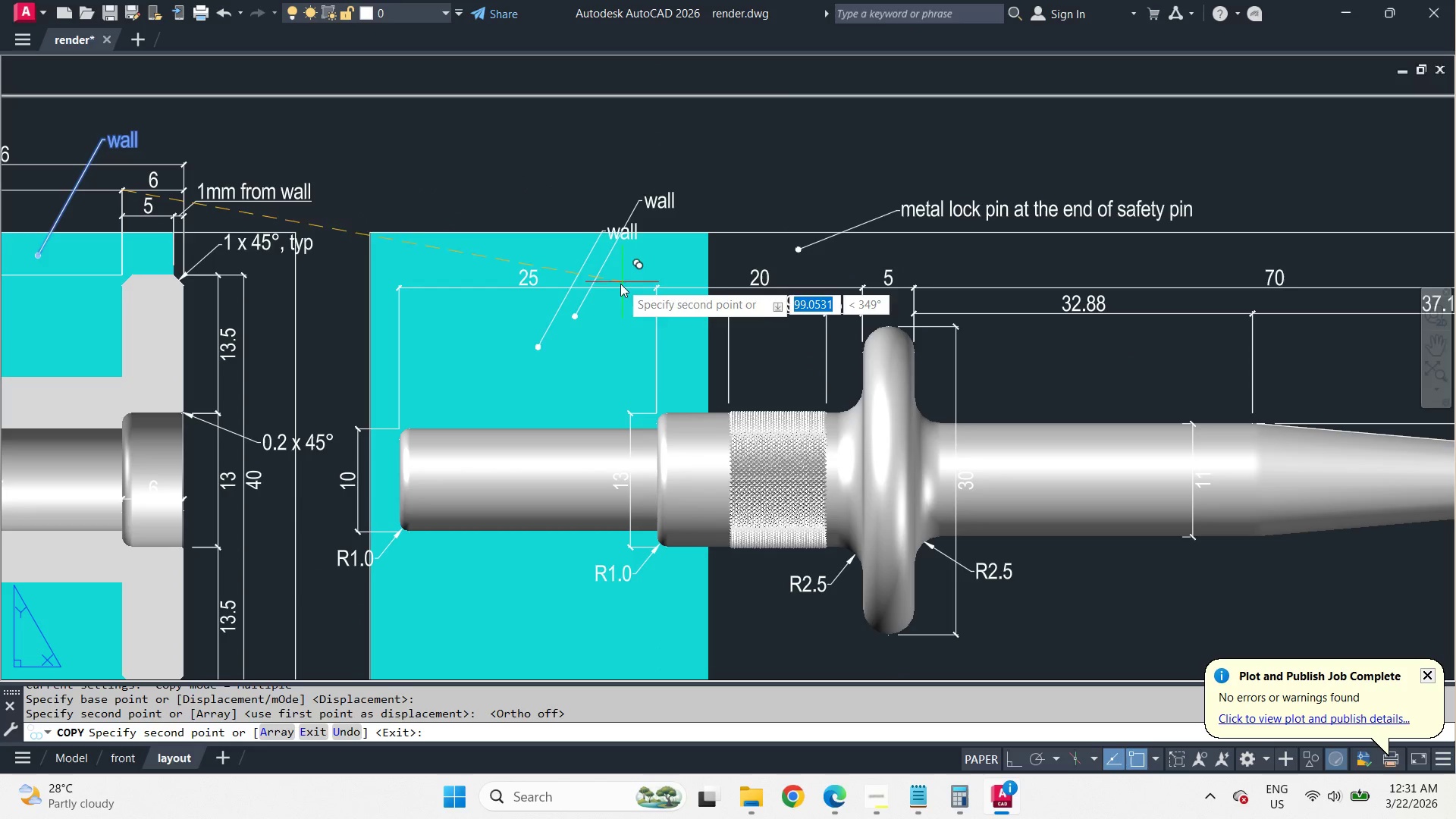 
key(Space)
 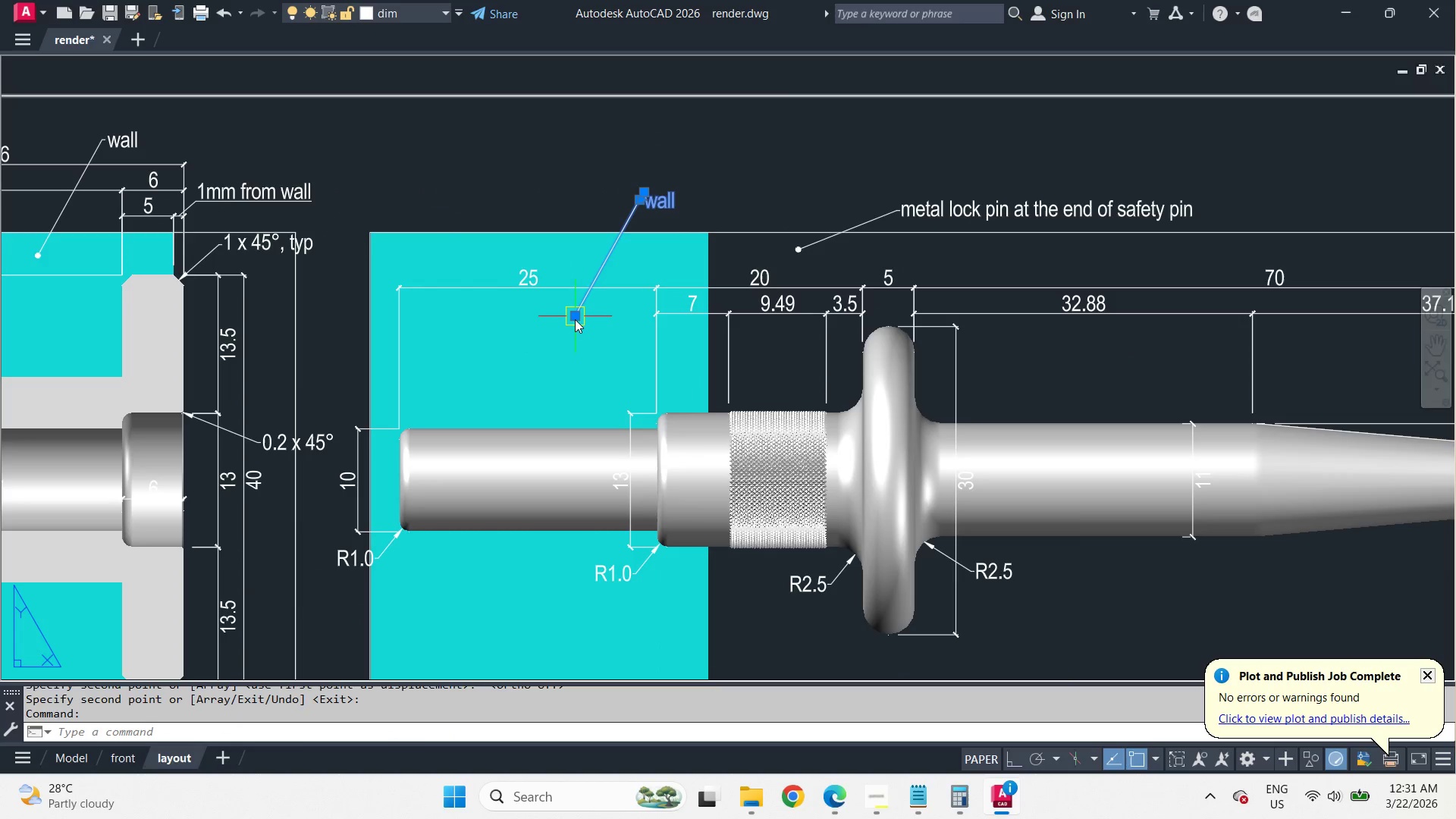 
left_click([575, 319])
 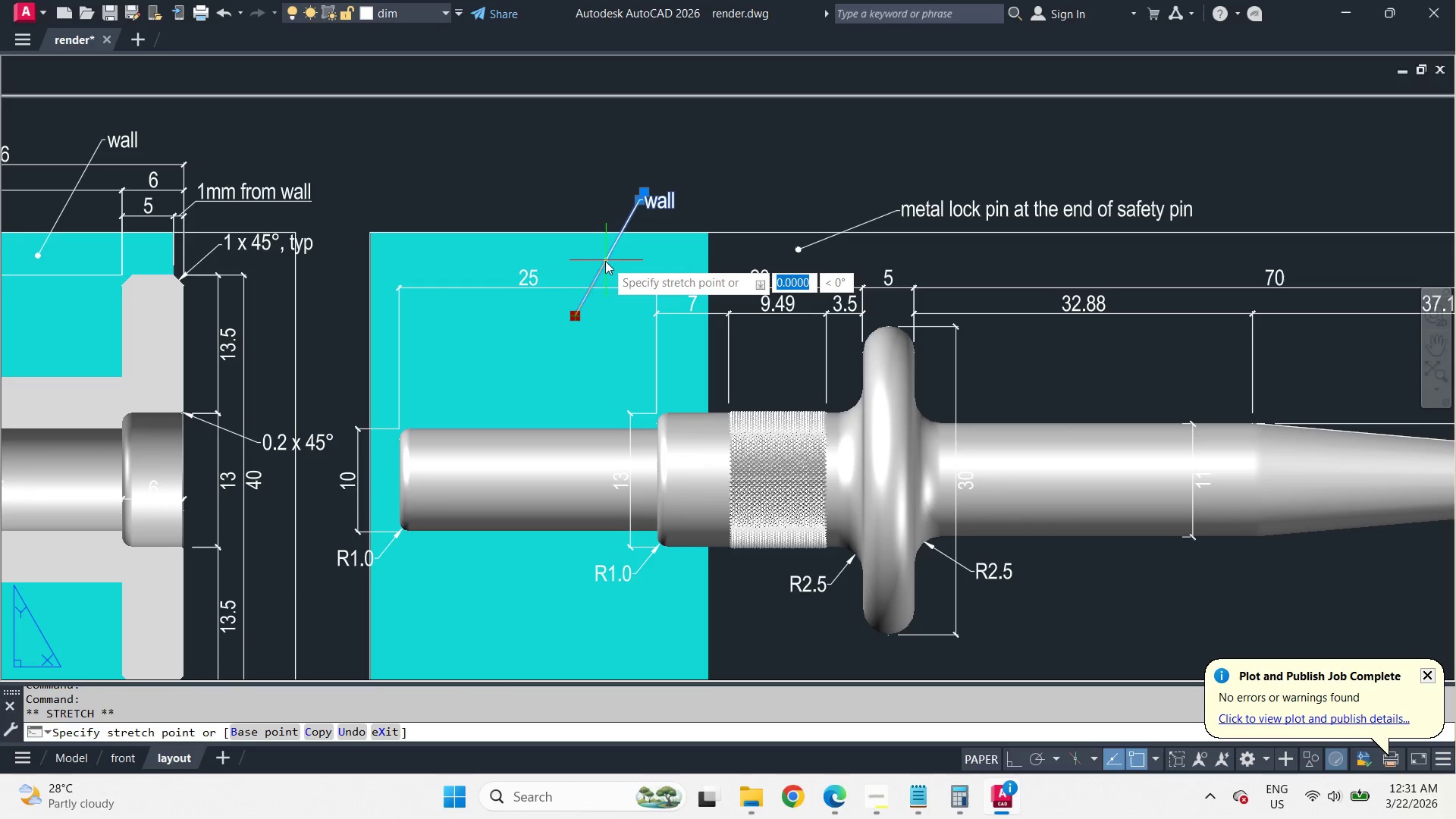 
left_click([604, 262])
 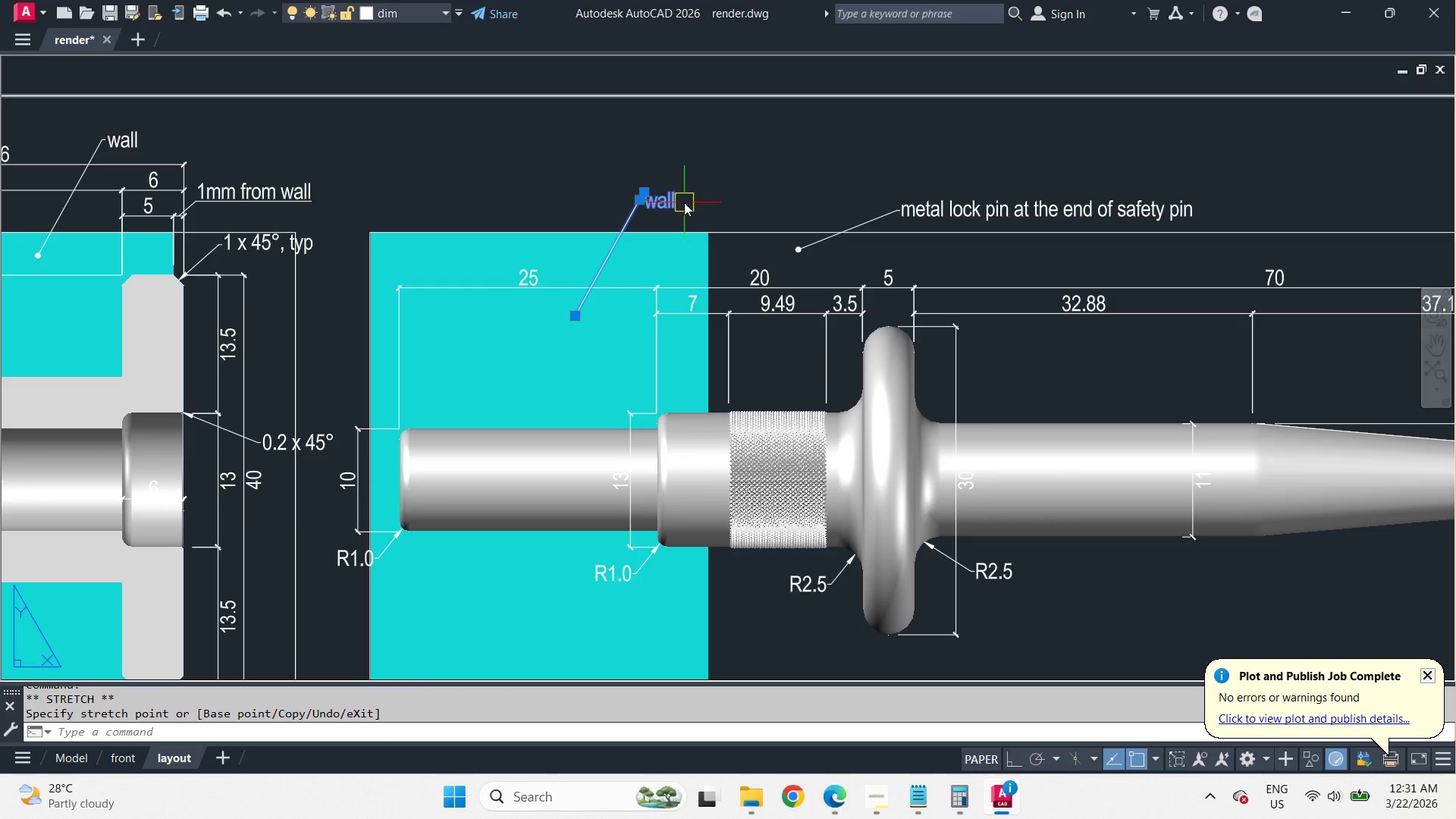 
key(Escape)
 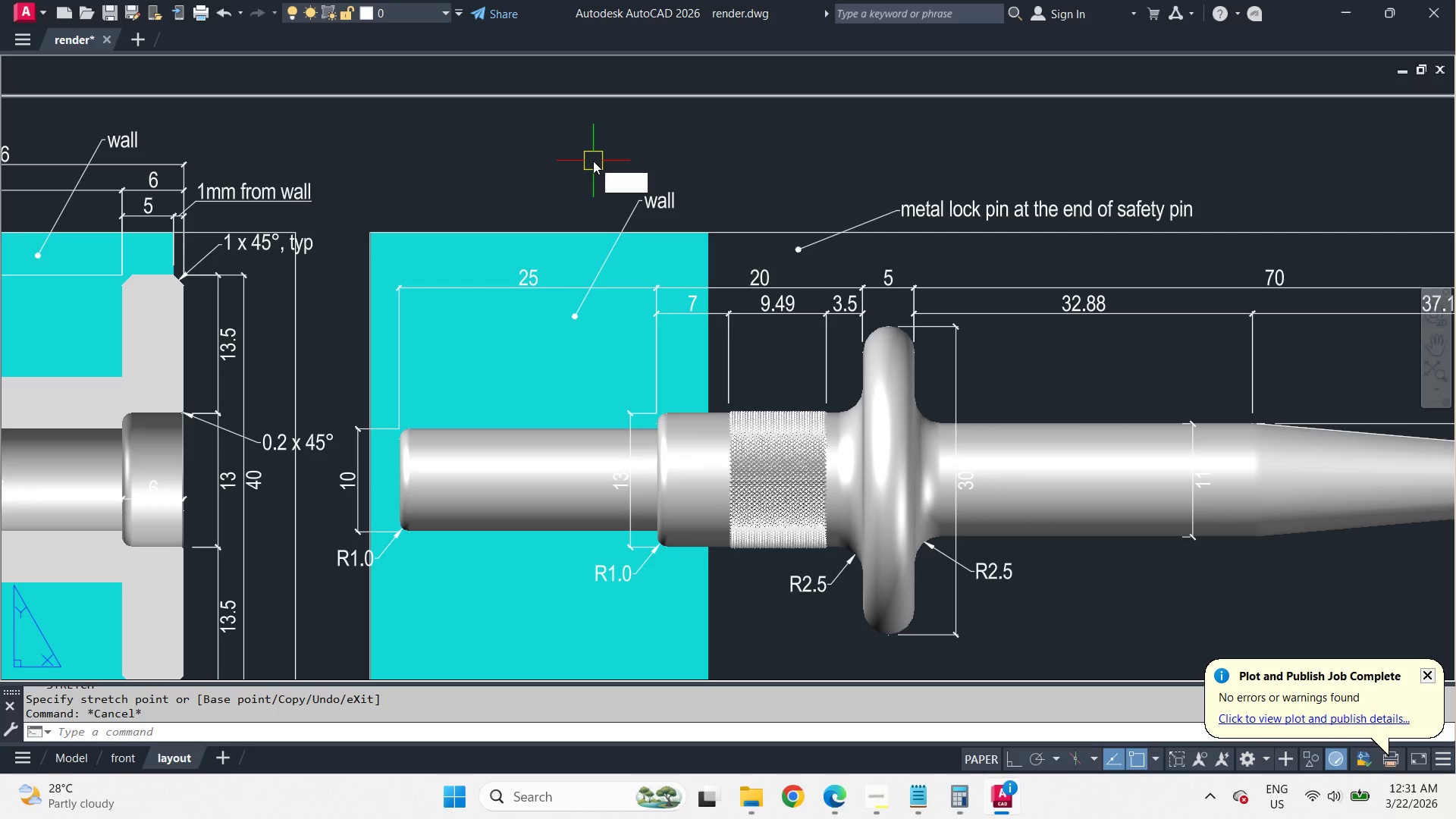 
key(D)
 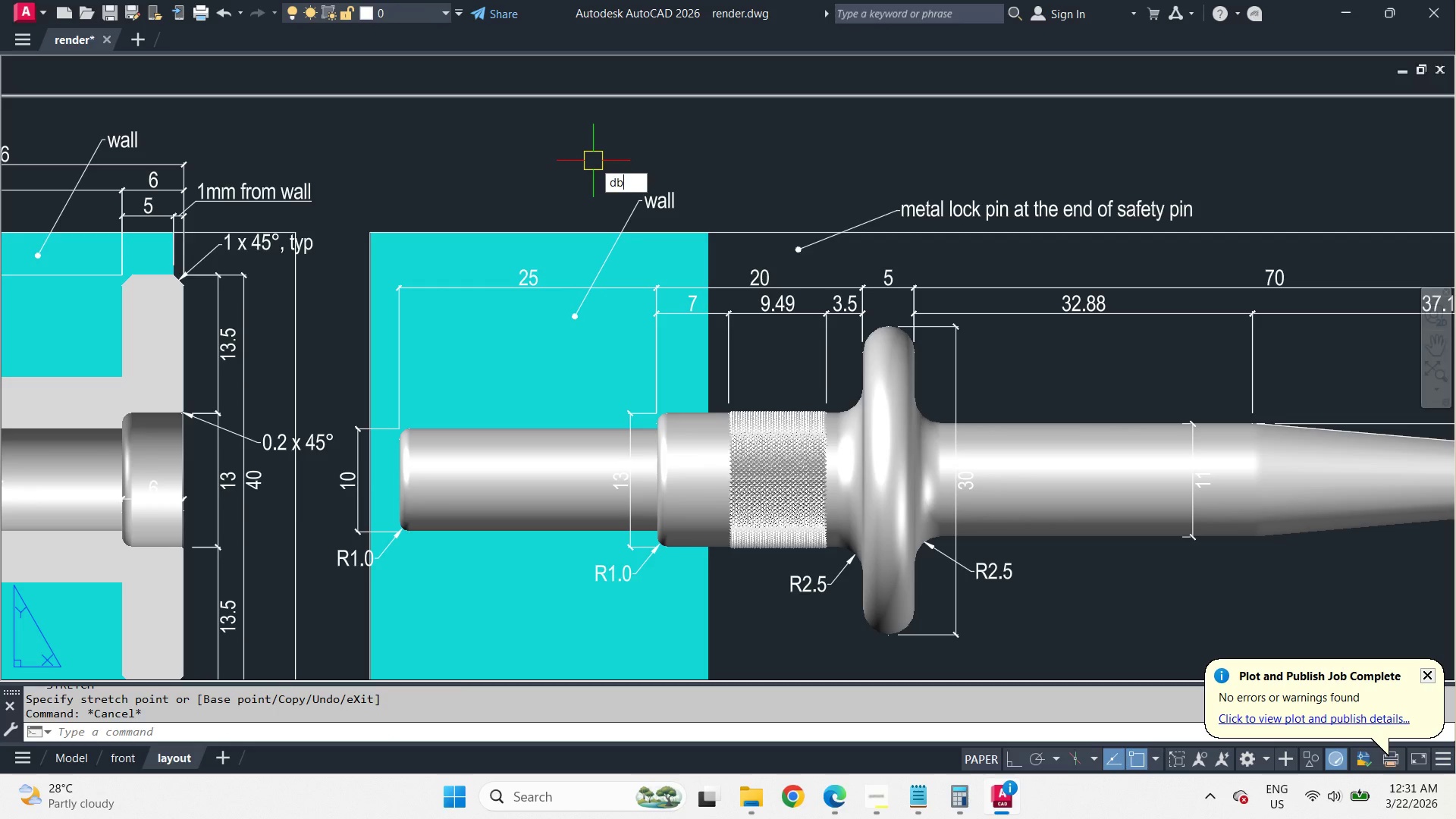 
type(ba  )
 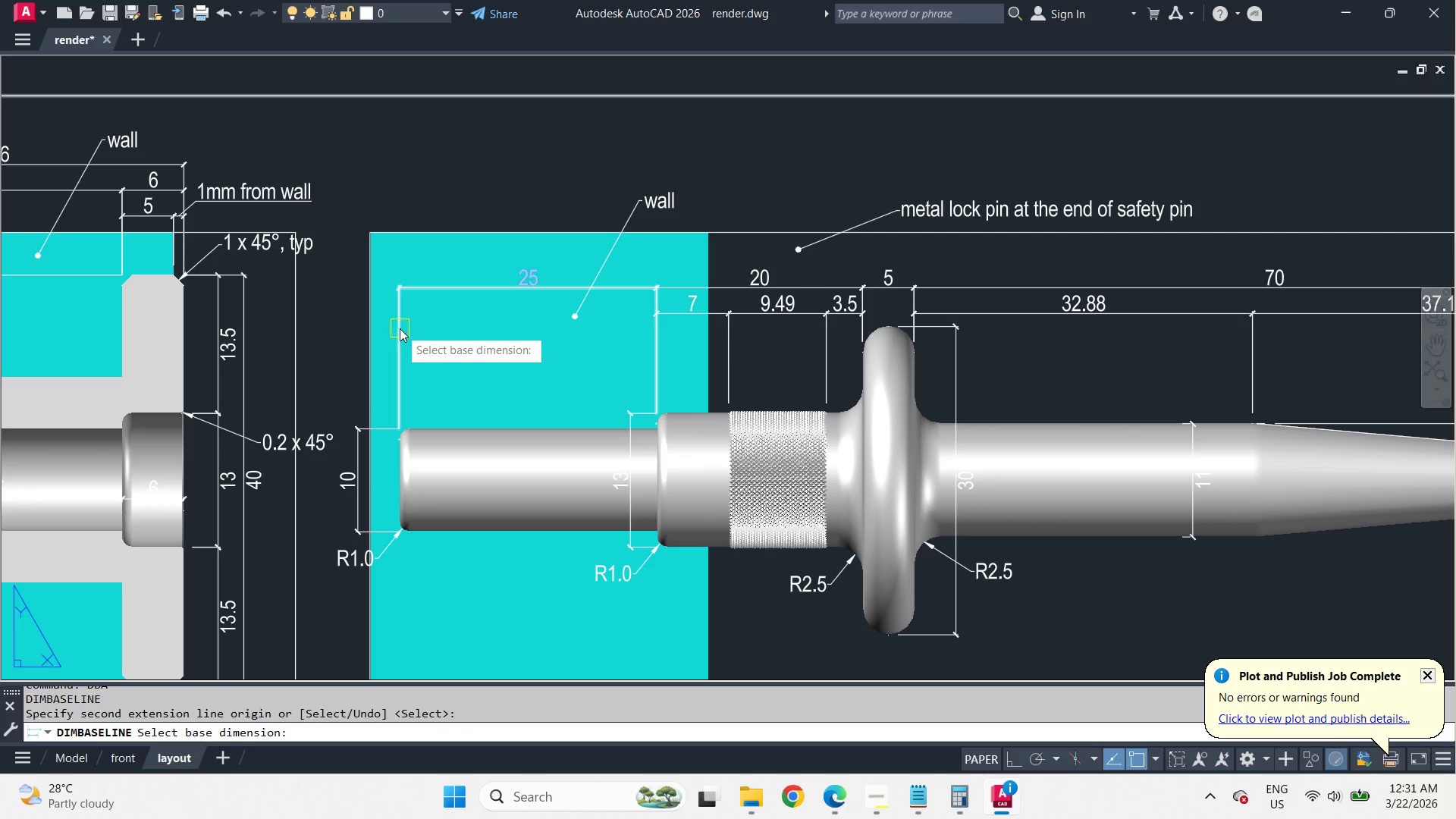 
left_click_drag(start_coordinate=[400, 328], to_coordinate=[405, 328])
 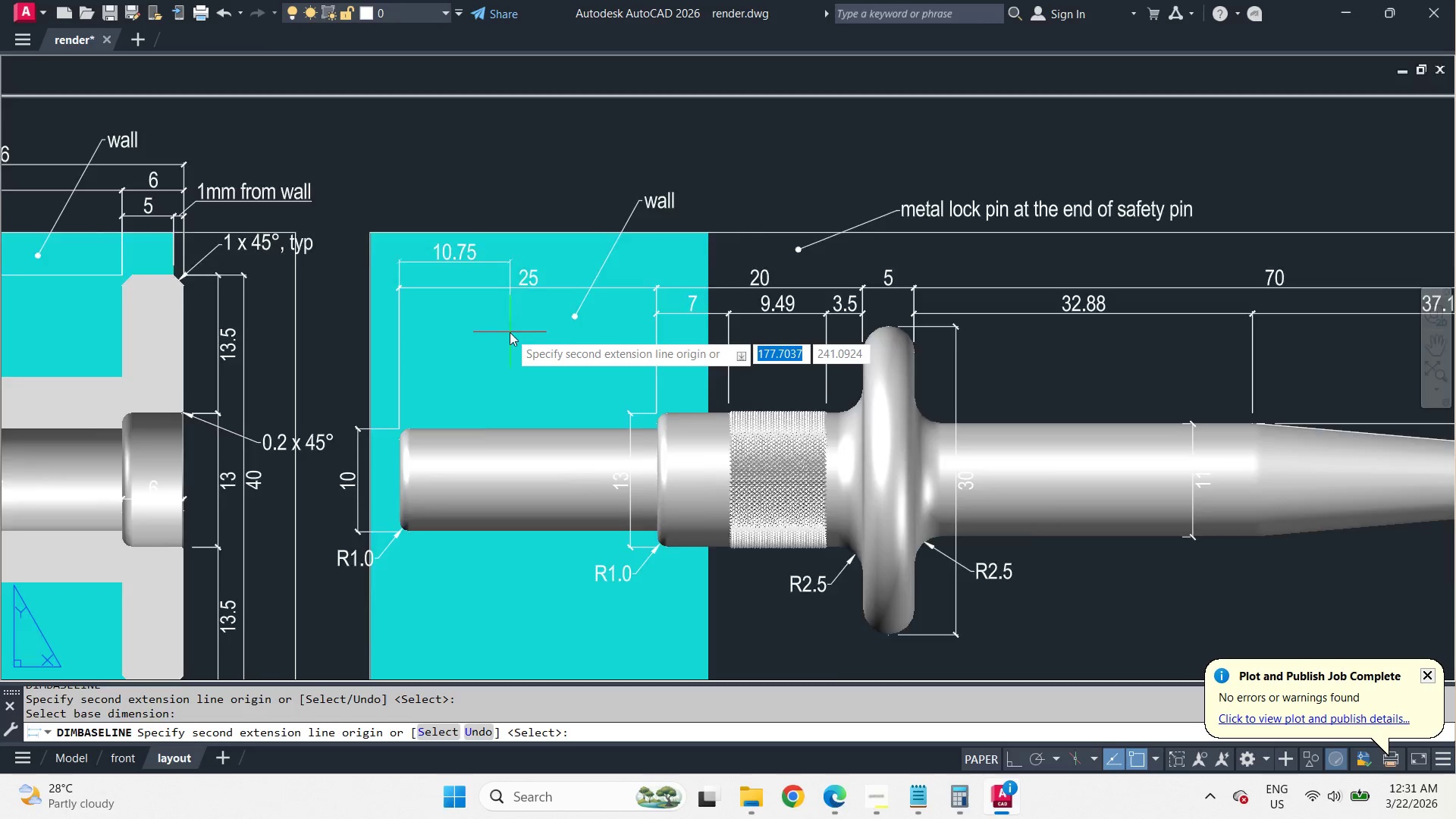 
scroll: coordinate [510, 332], scroll_direction: down, amount: 1.0
 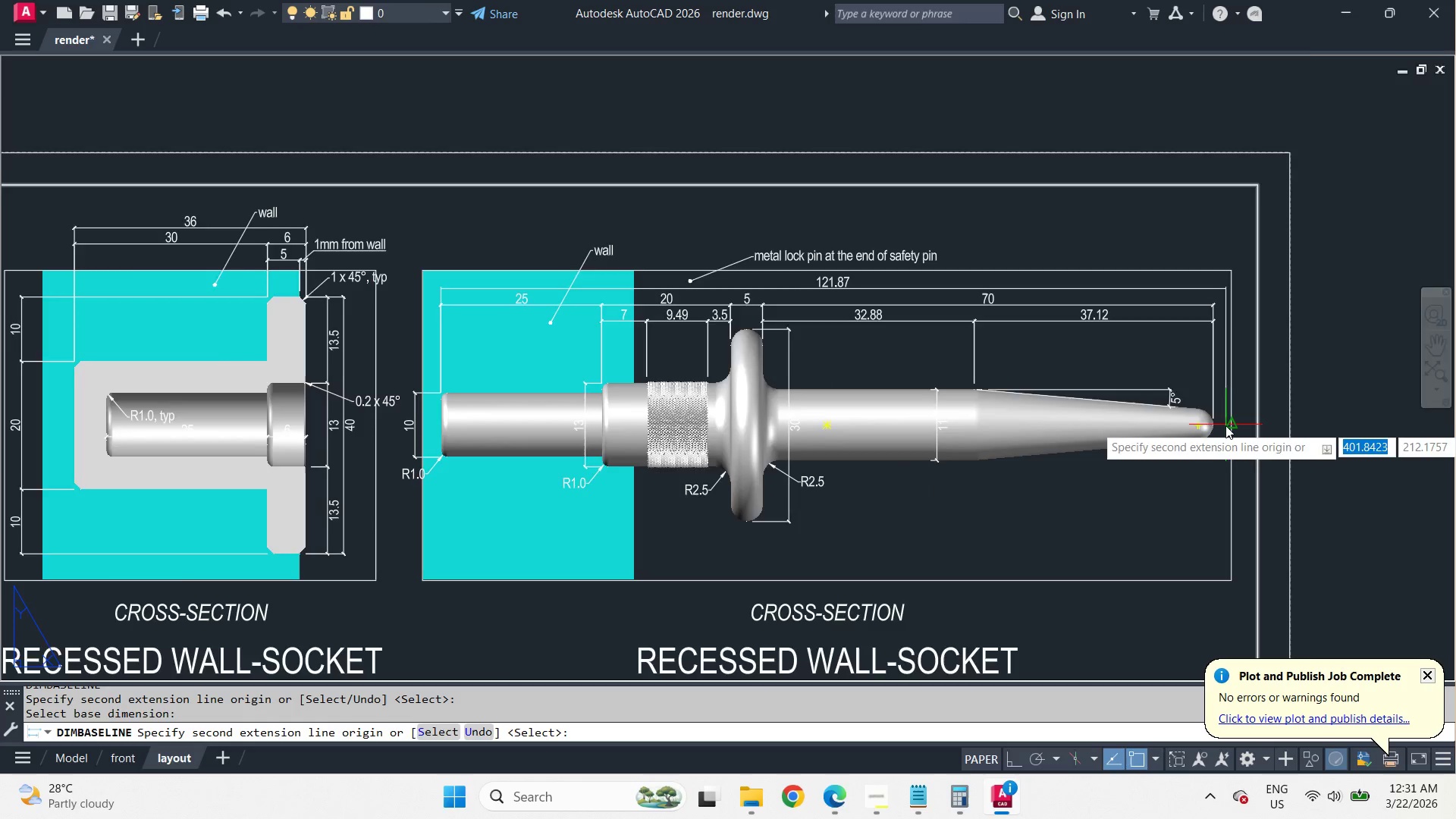 
scroll: coordinate [1226, 428], scroll_direction: up, amount: 2.0
 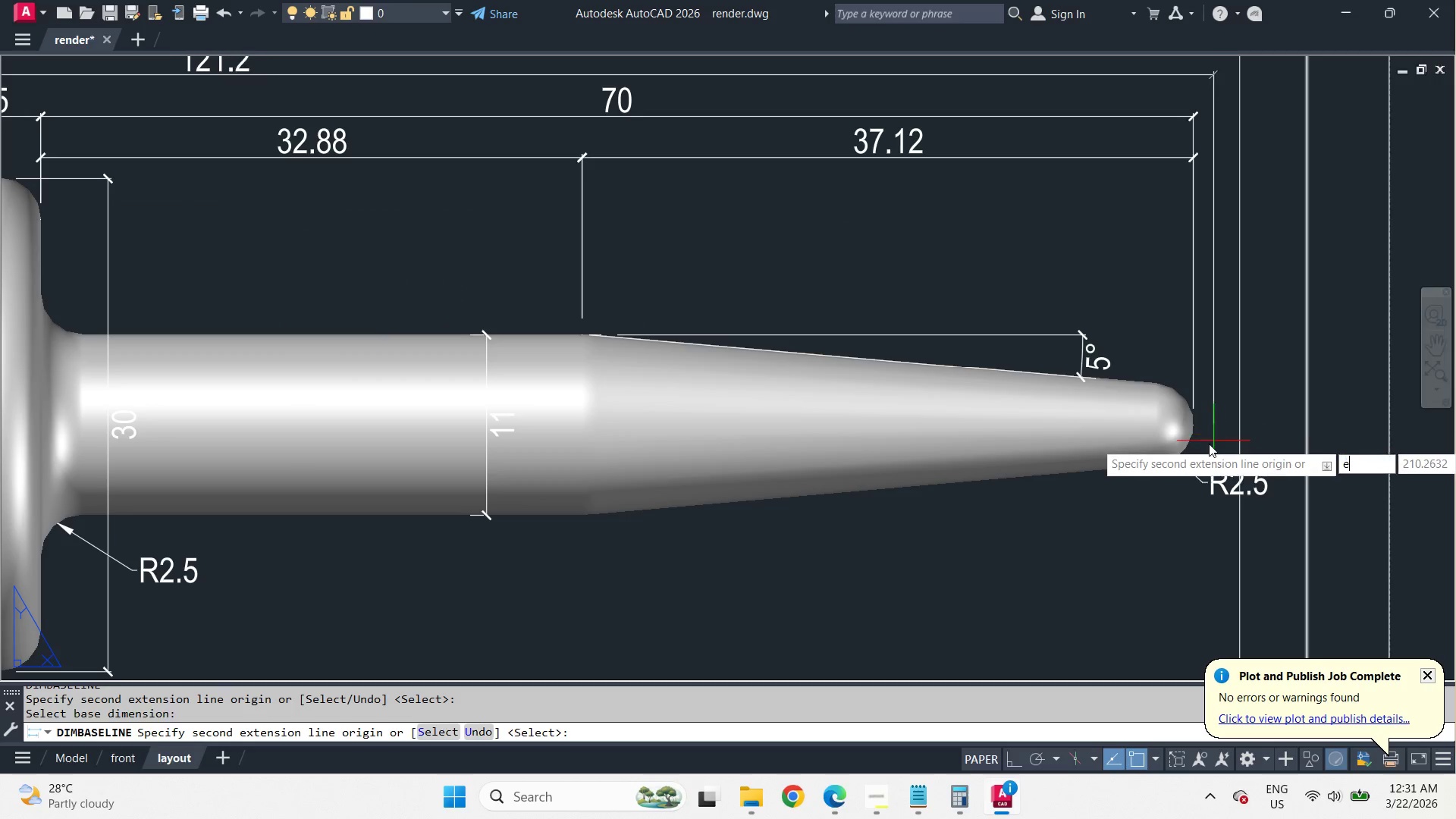 
type(end )
 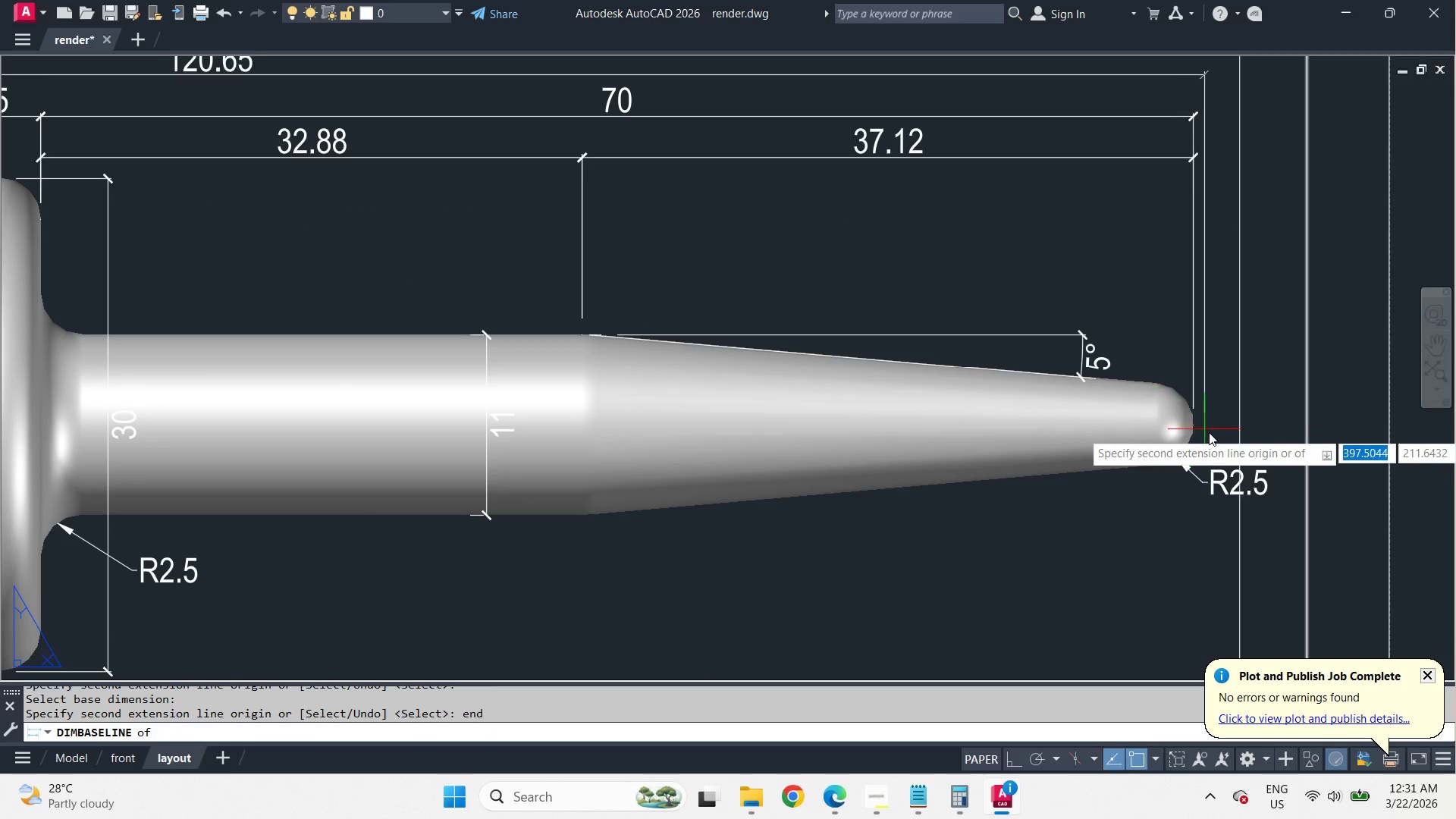 
left_click([1214, 435])
 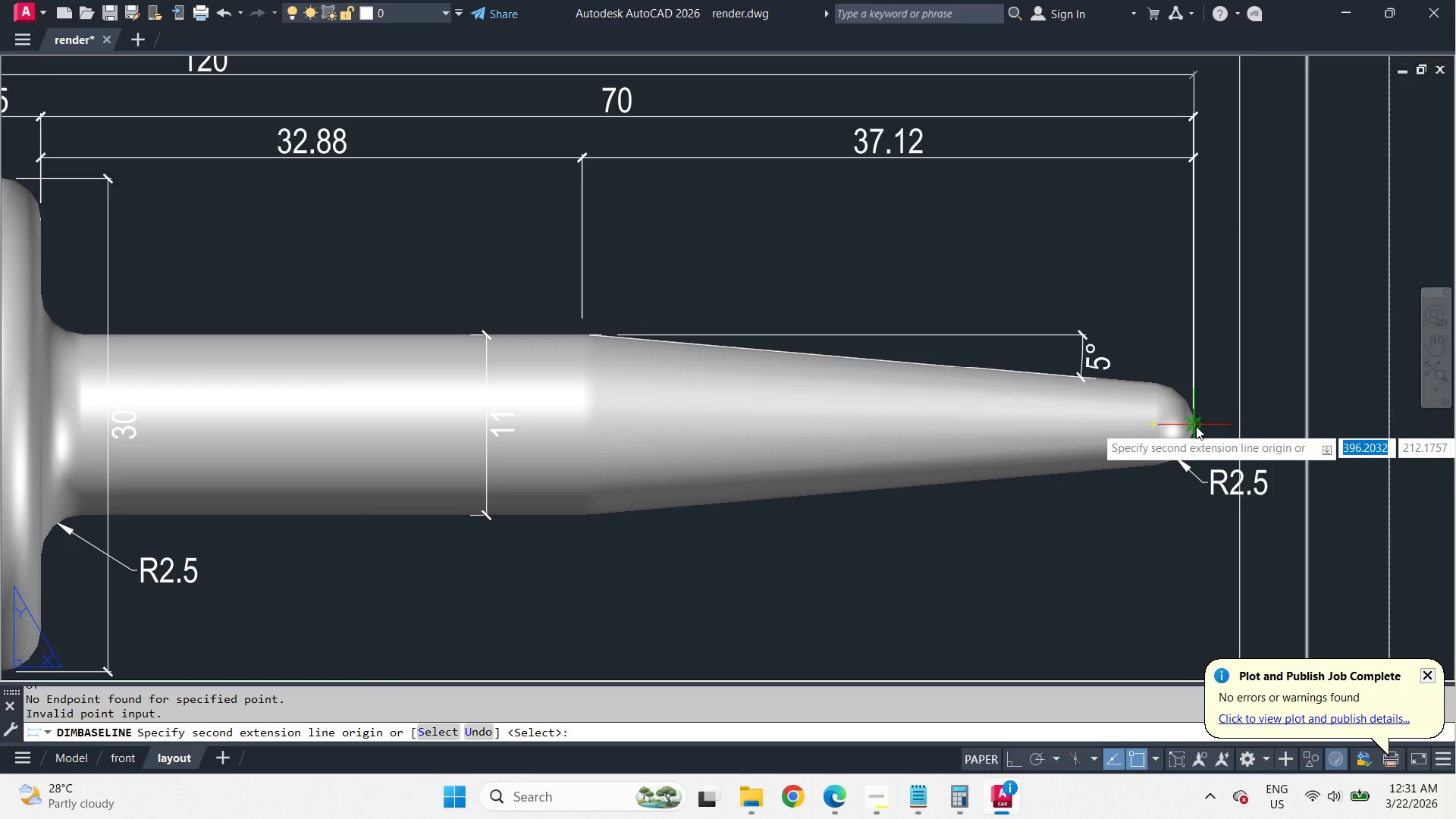 
left_click([1196, 426])
 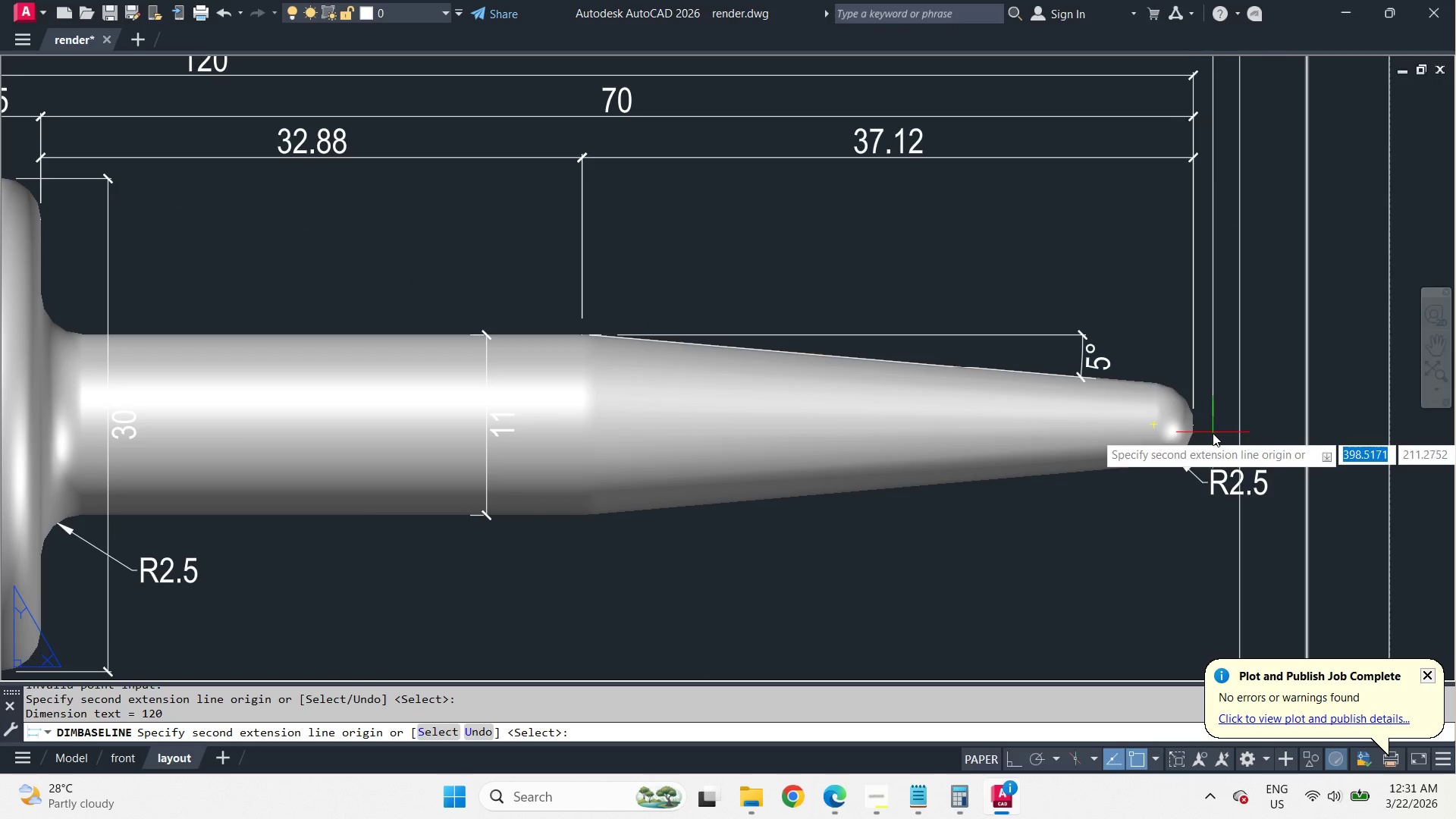 
scroll: coordinate [1213, 432], scroll_direction: down, amount: 1.0
 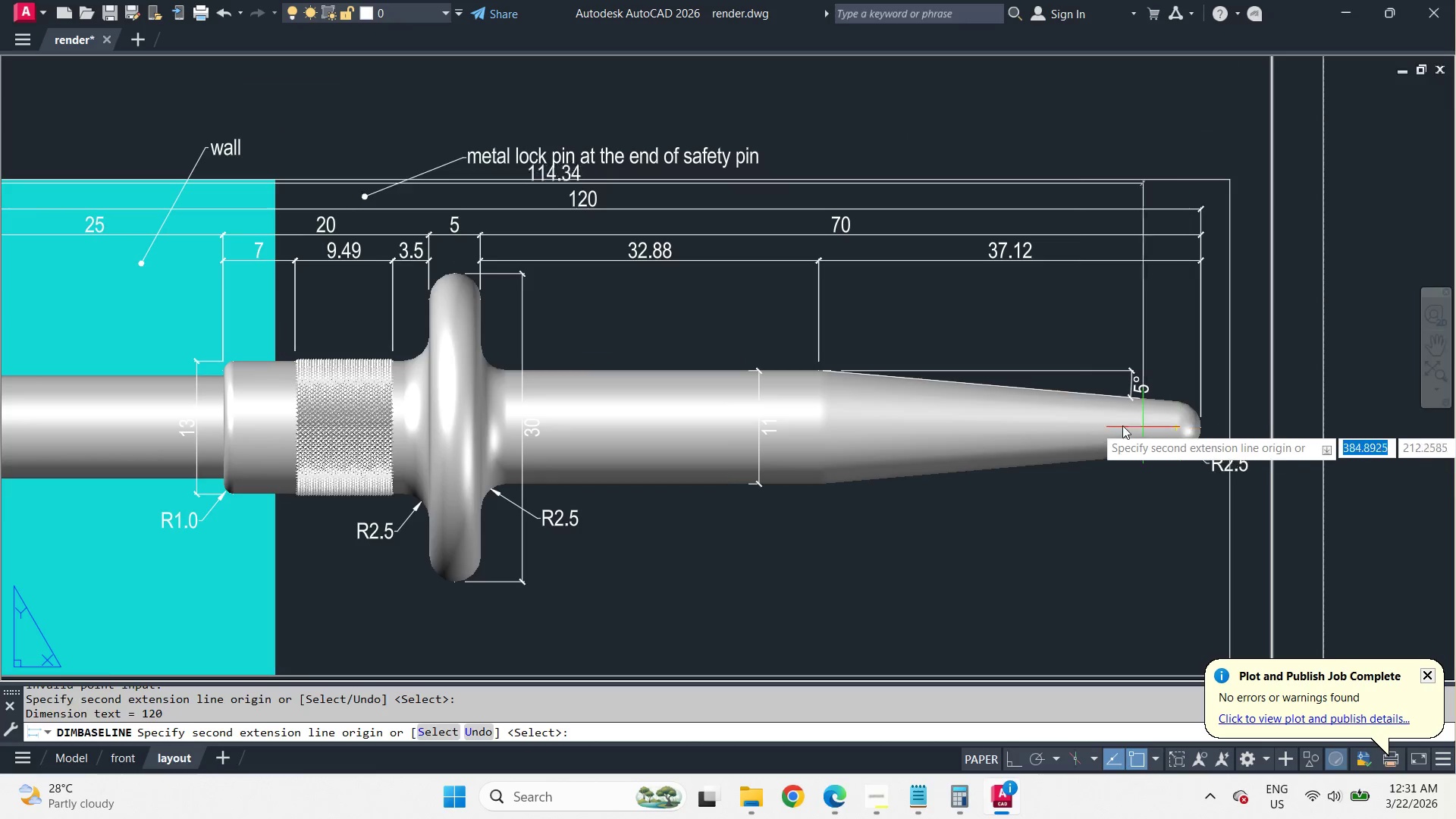 
key(Space)
 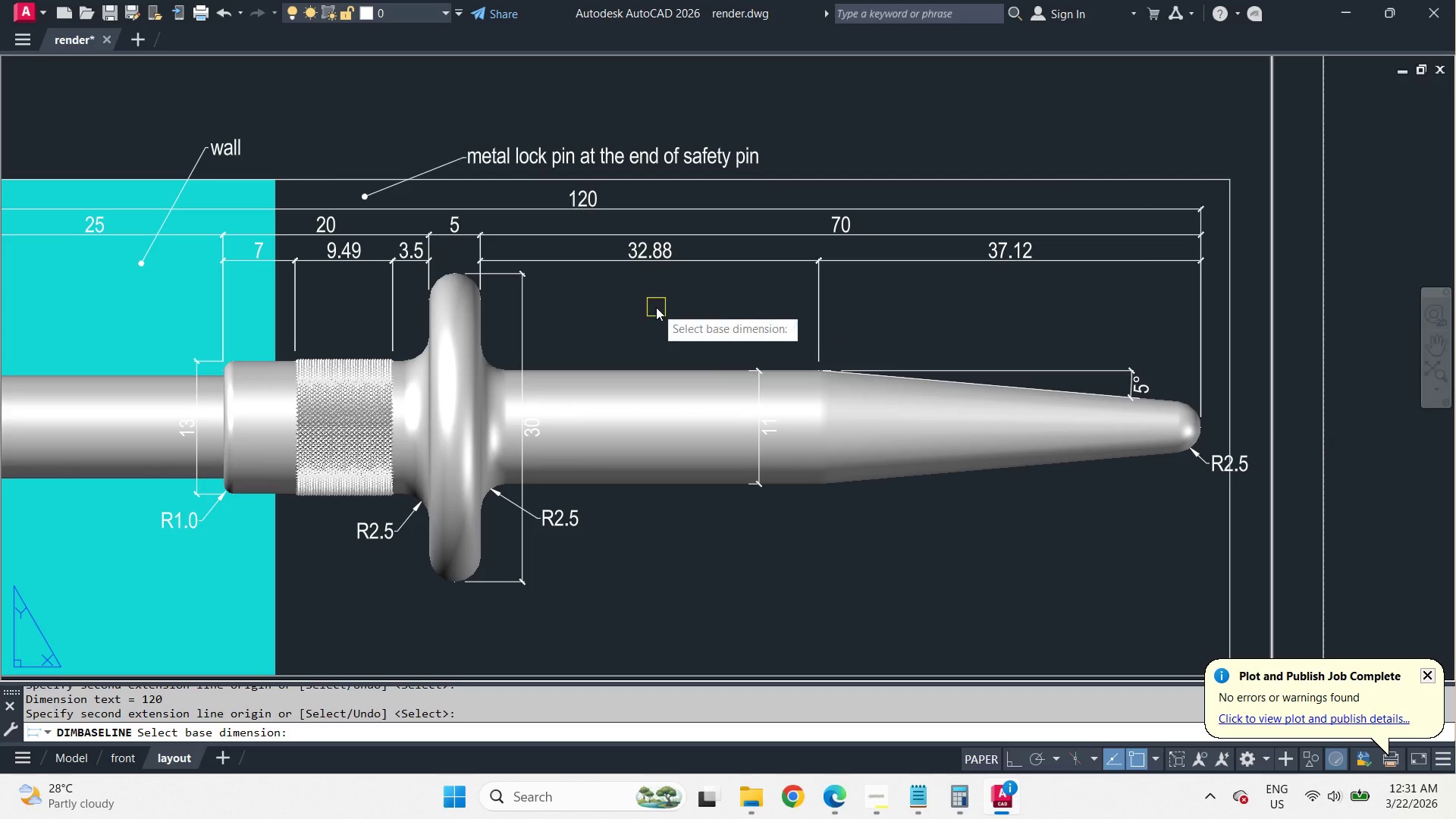 
key(Space)
 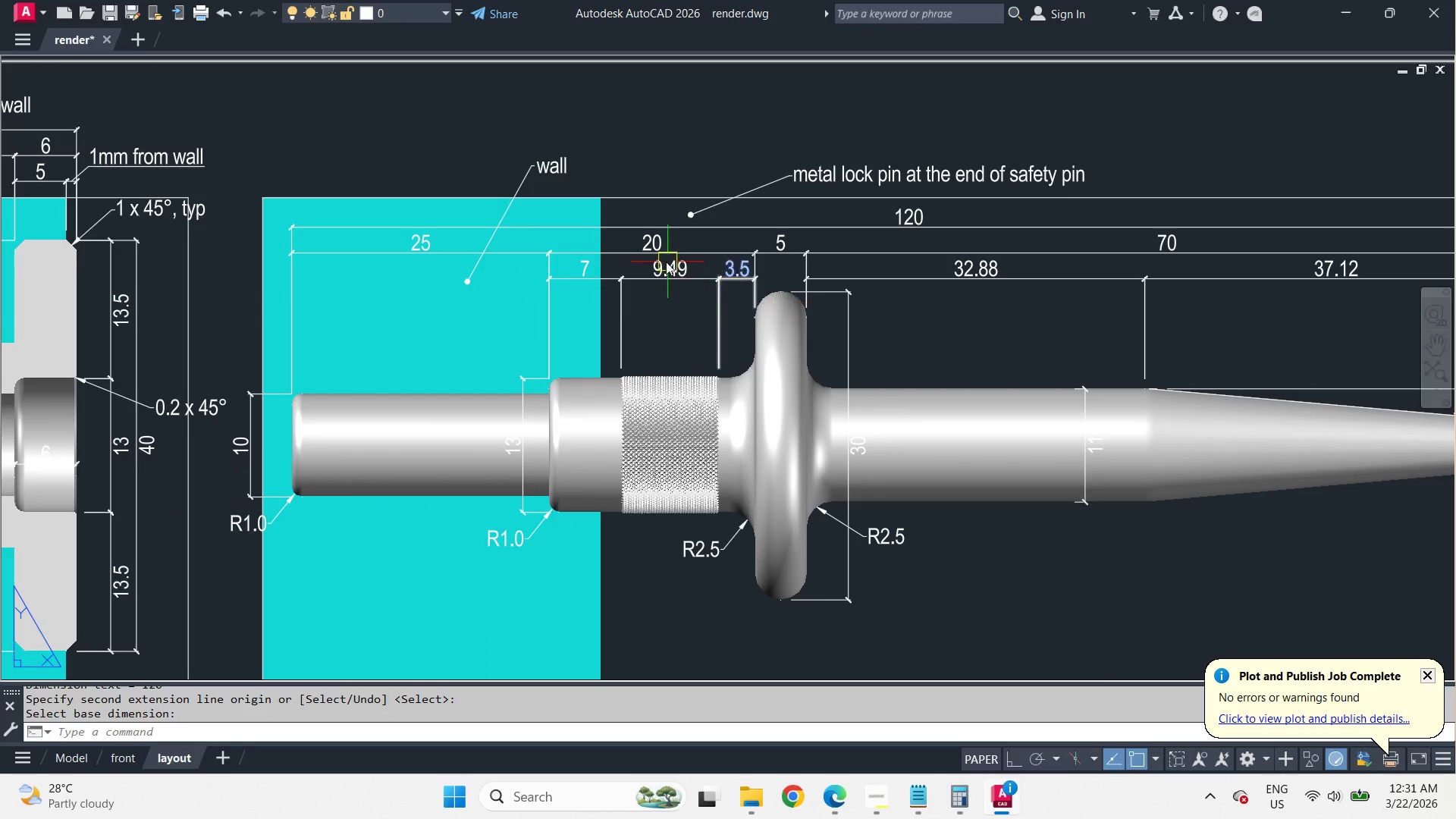 
scroll: coordinate [671, 184], scroll_direction: up, amount: 1.0
 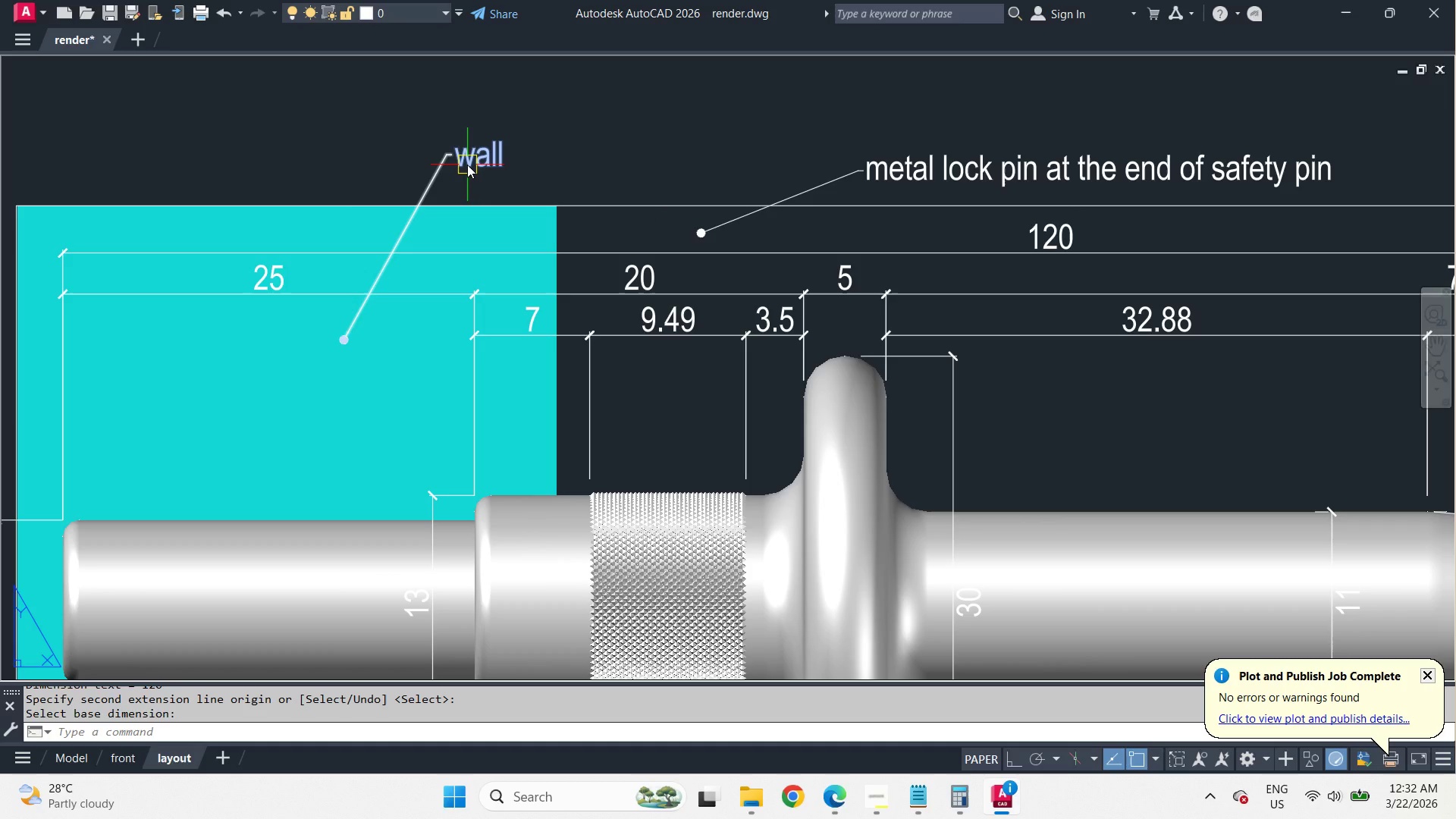 
left_click([467, 165])
 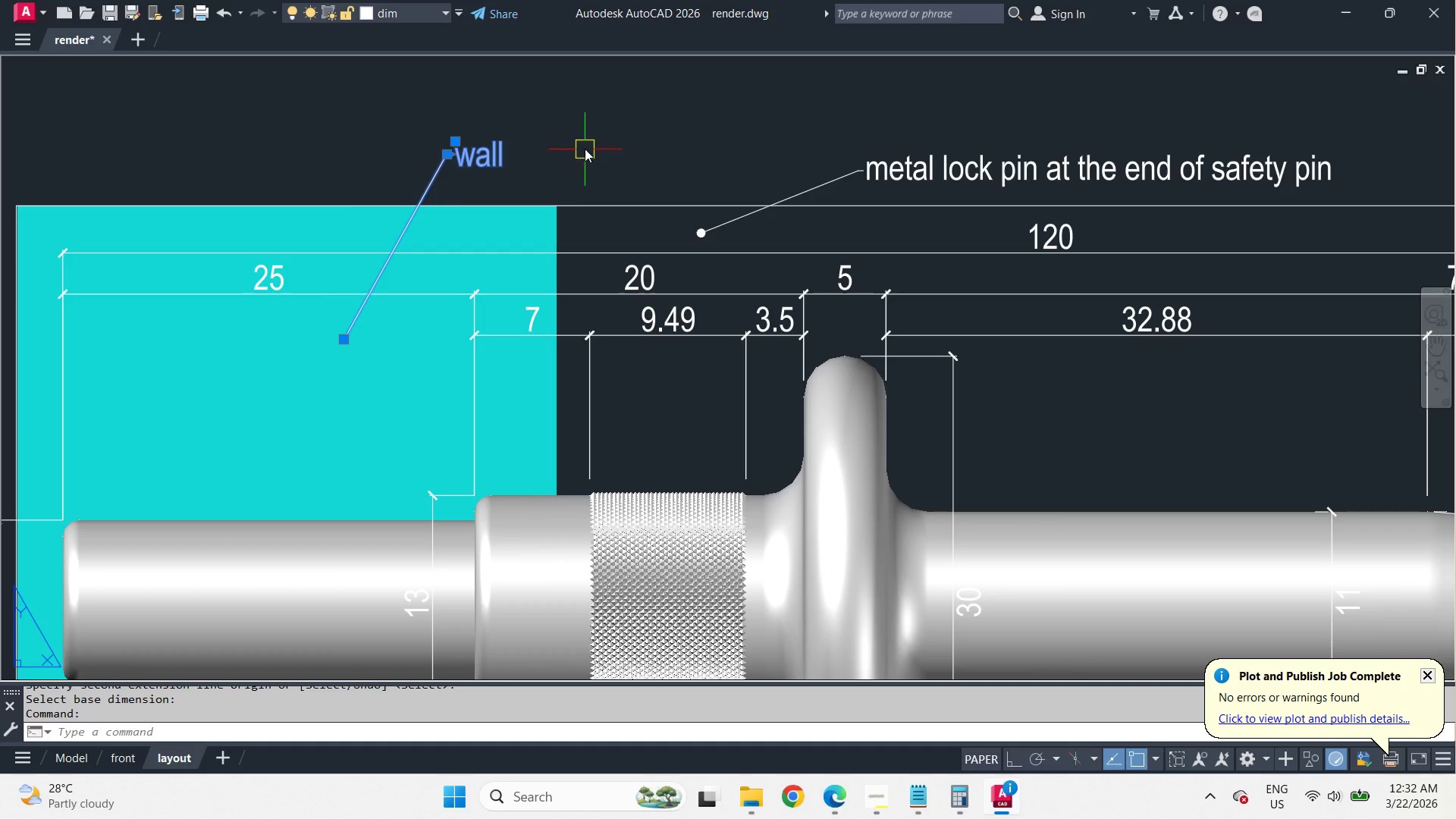 
key(M)
 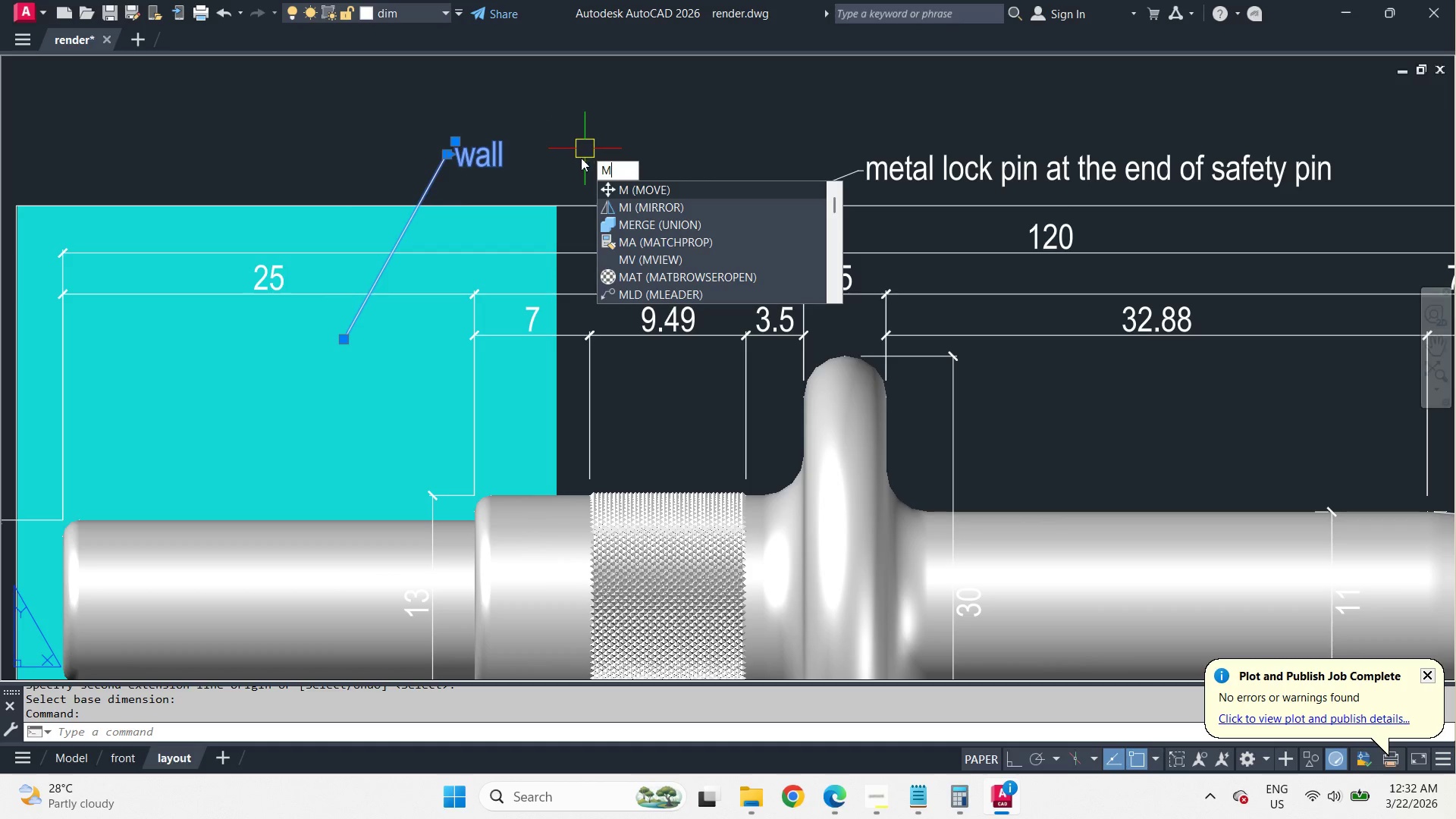 
key(Space)
 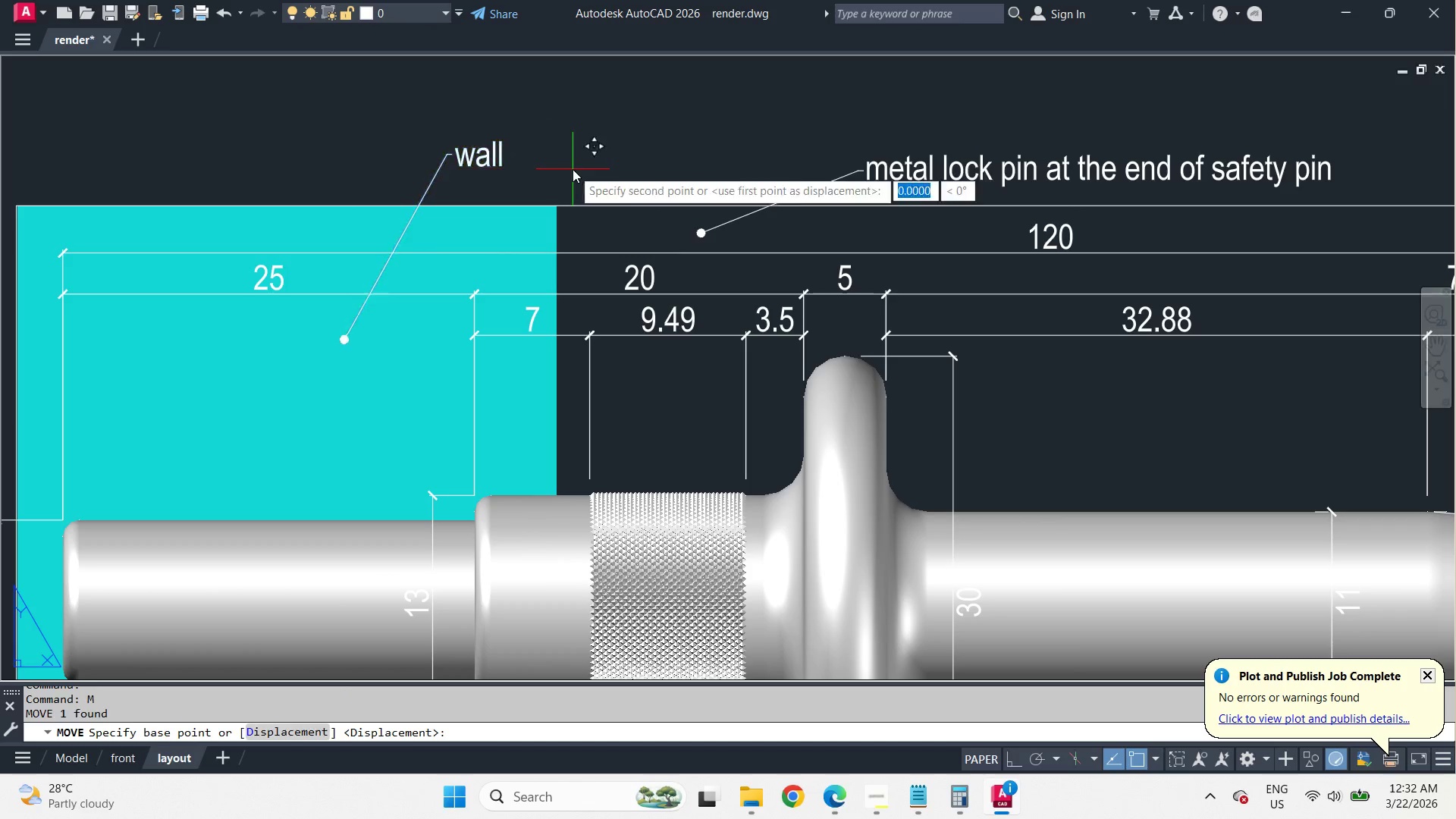 
left_click_drag(start_coordinate=[573, 169], to_coordinate=[588, 155])
 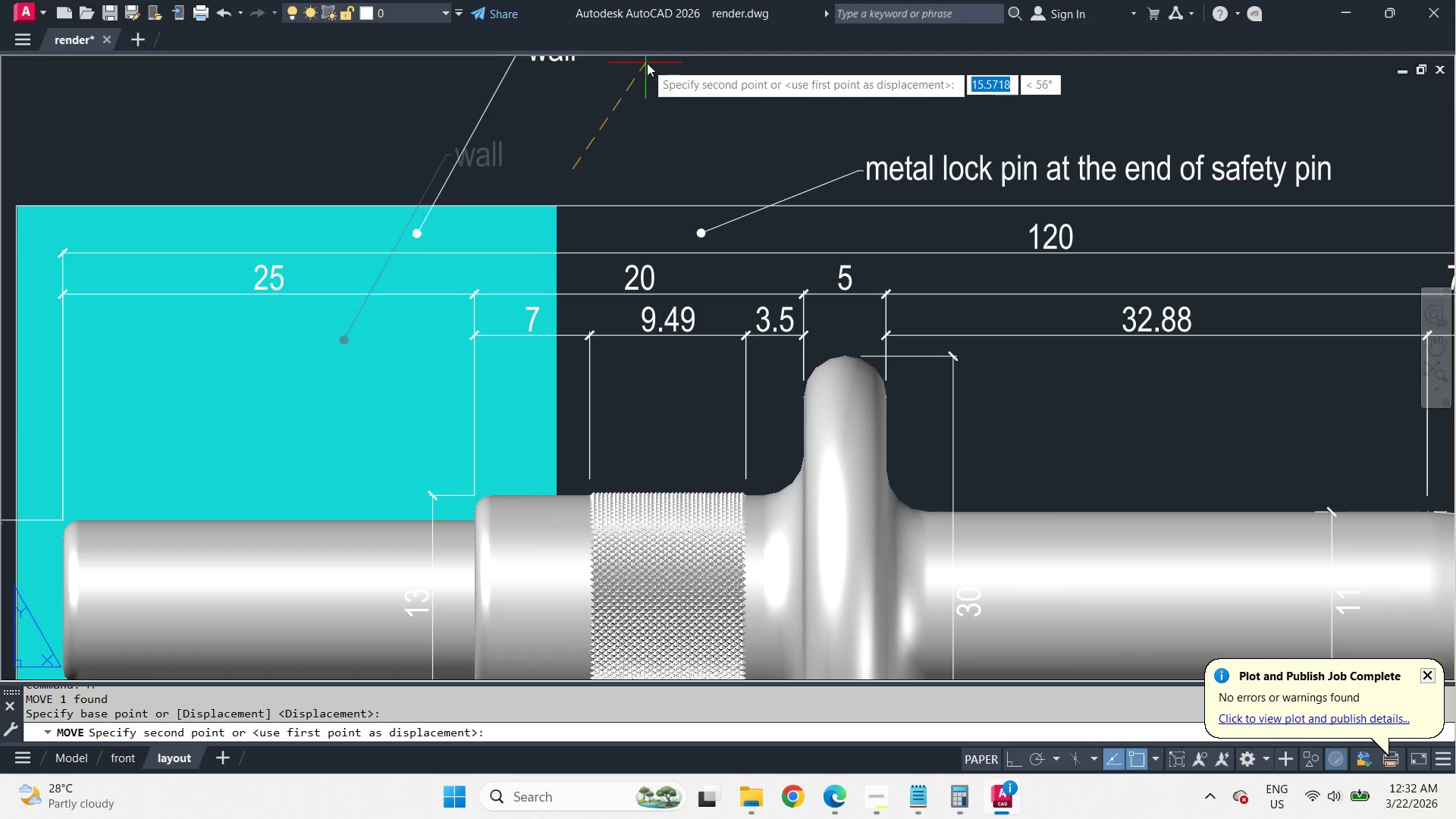 
left_click([650, 63])
 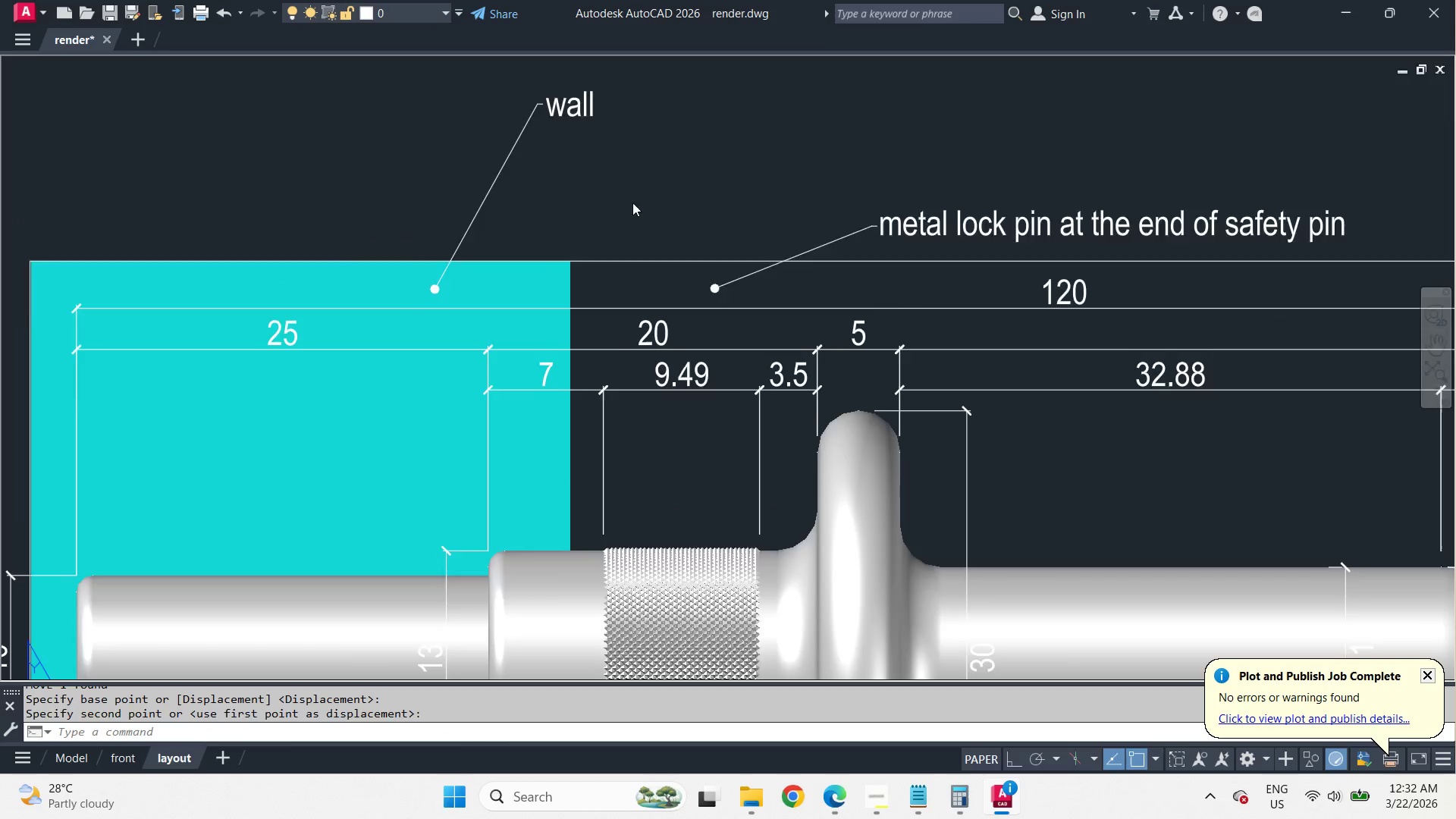 
key(S)
 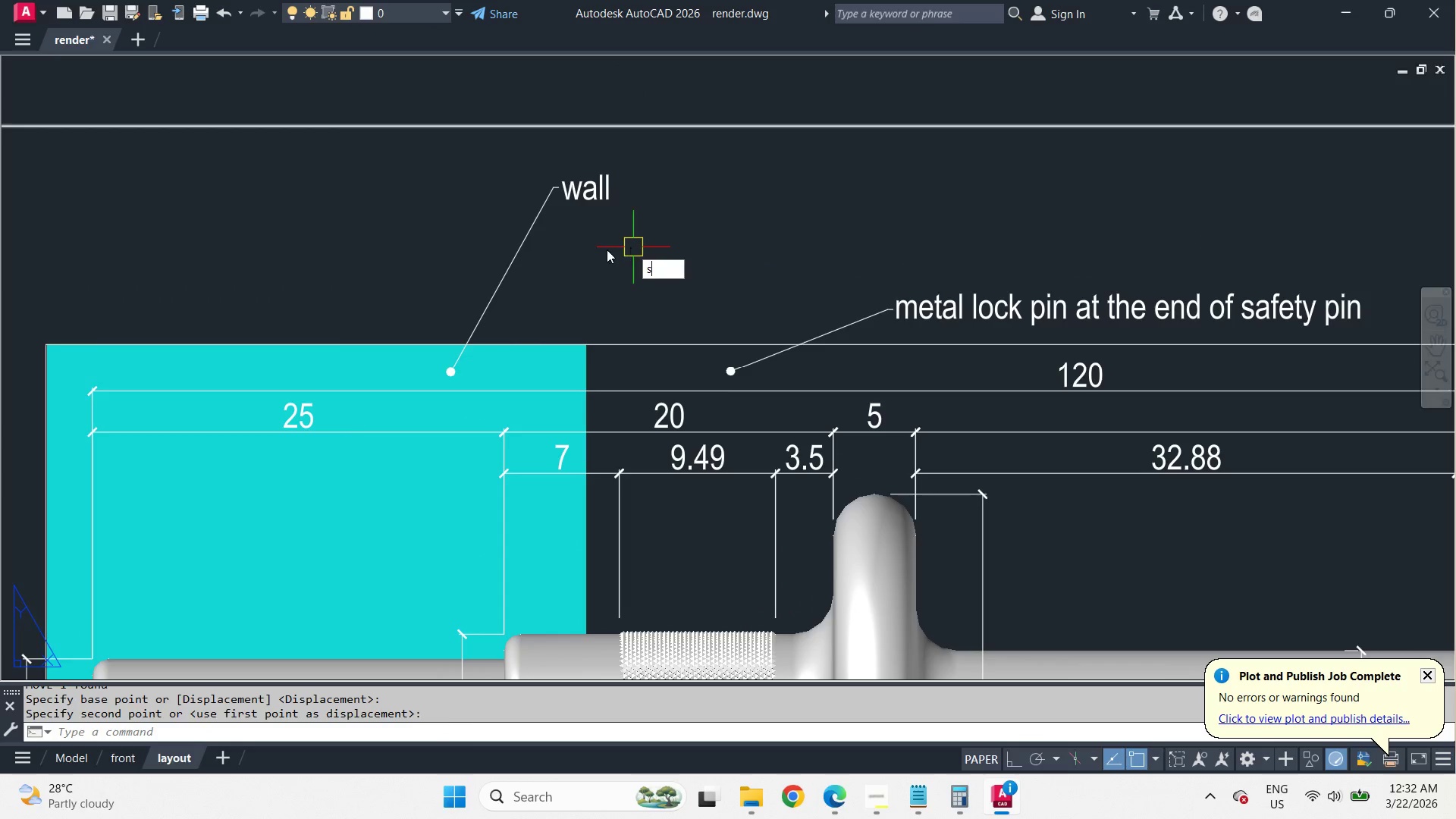 
key(Space)
 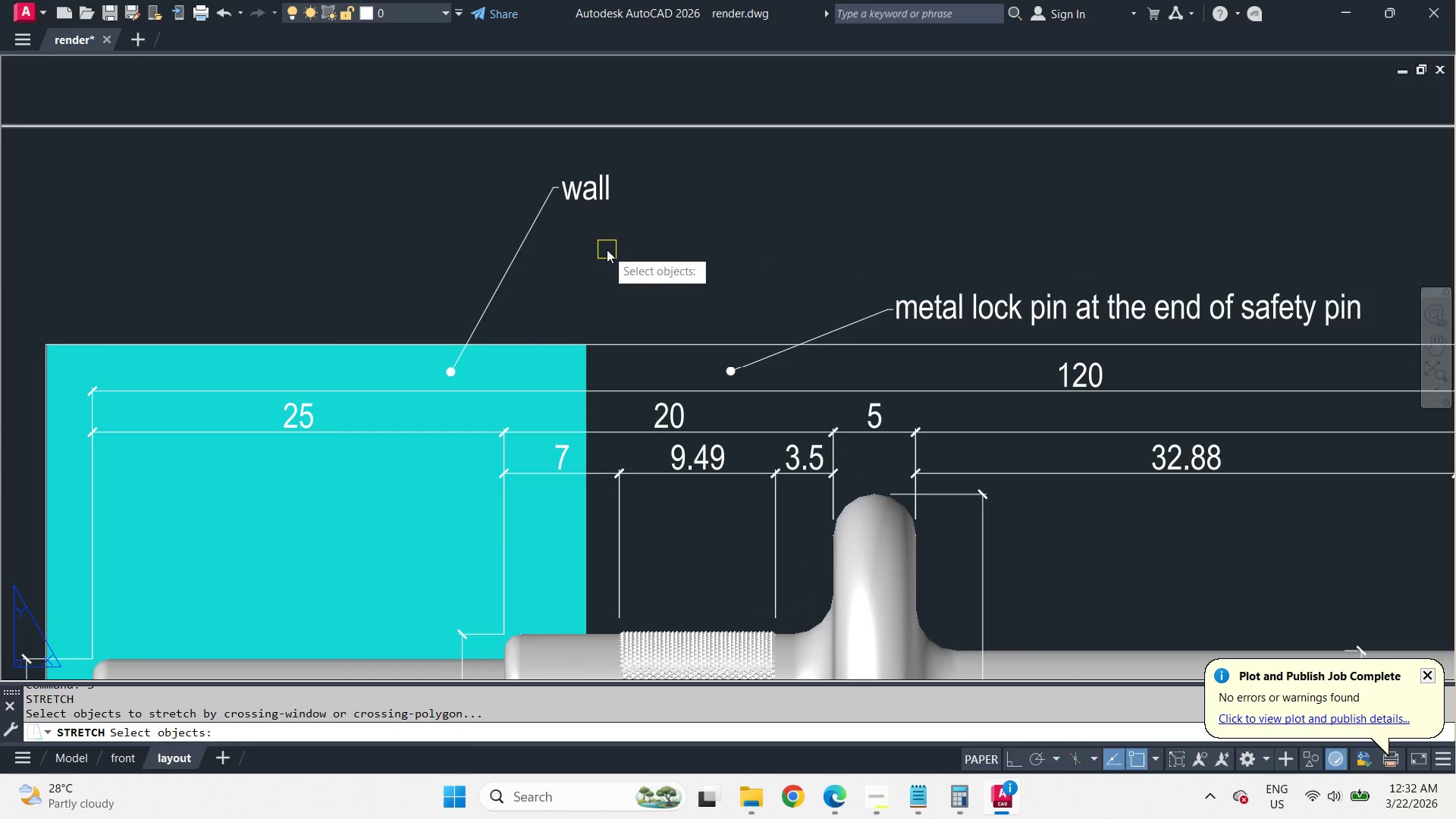 
left_click_drag(start_coordinate=[607, 249], to_coordinate=[572, 205])
 